 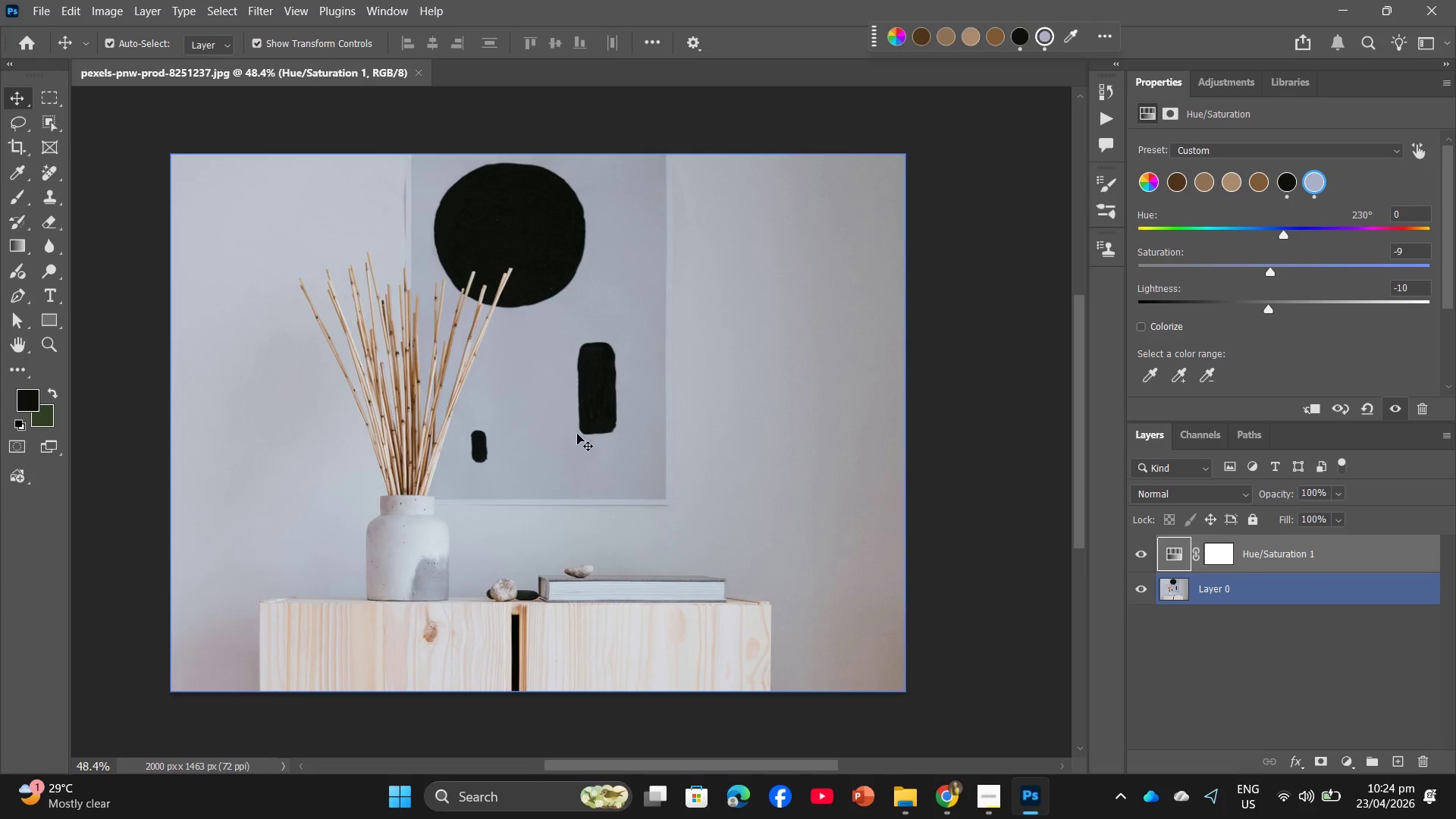 
left_click([413, 72])
 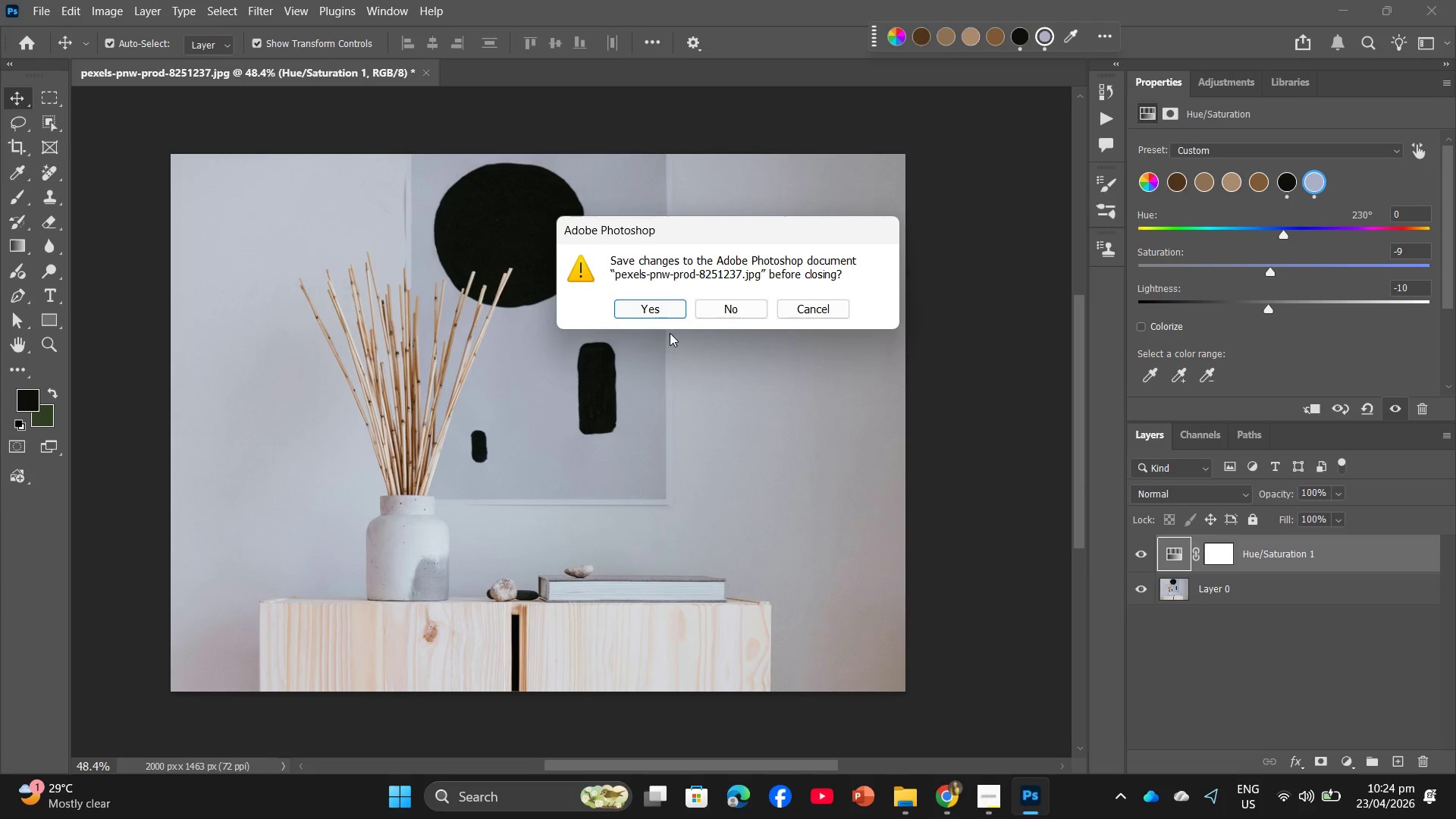 
left_click([666, 318])
 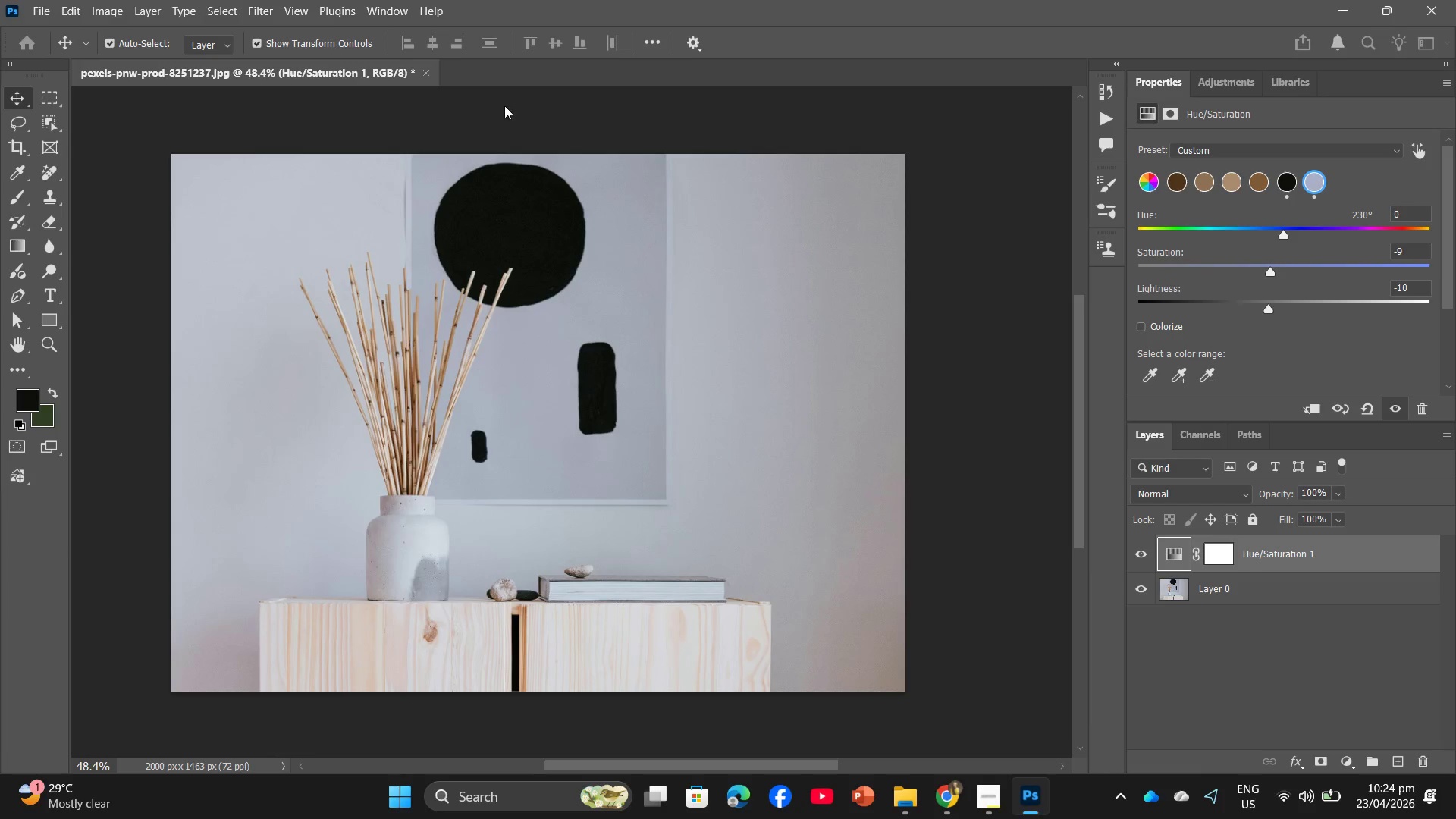 
left_click([419, 71])
 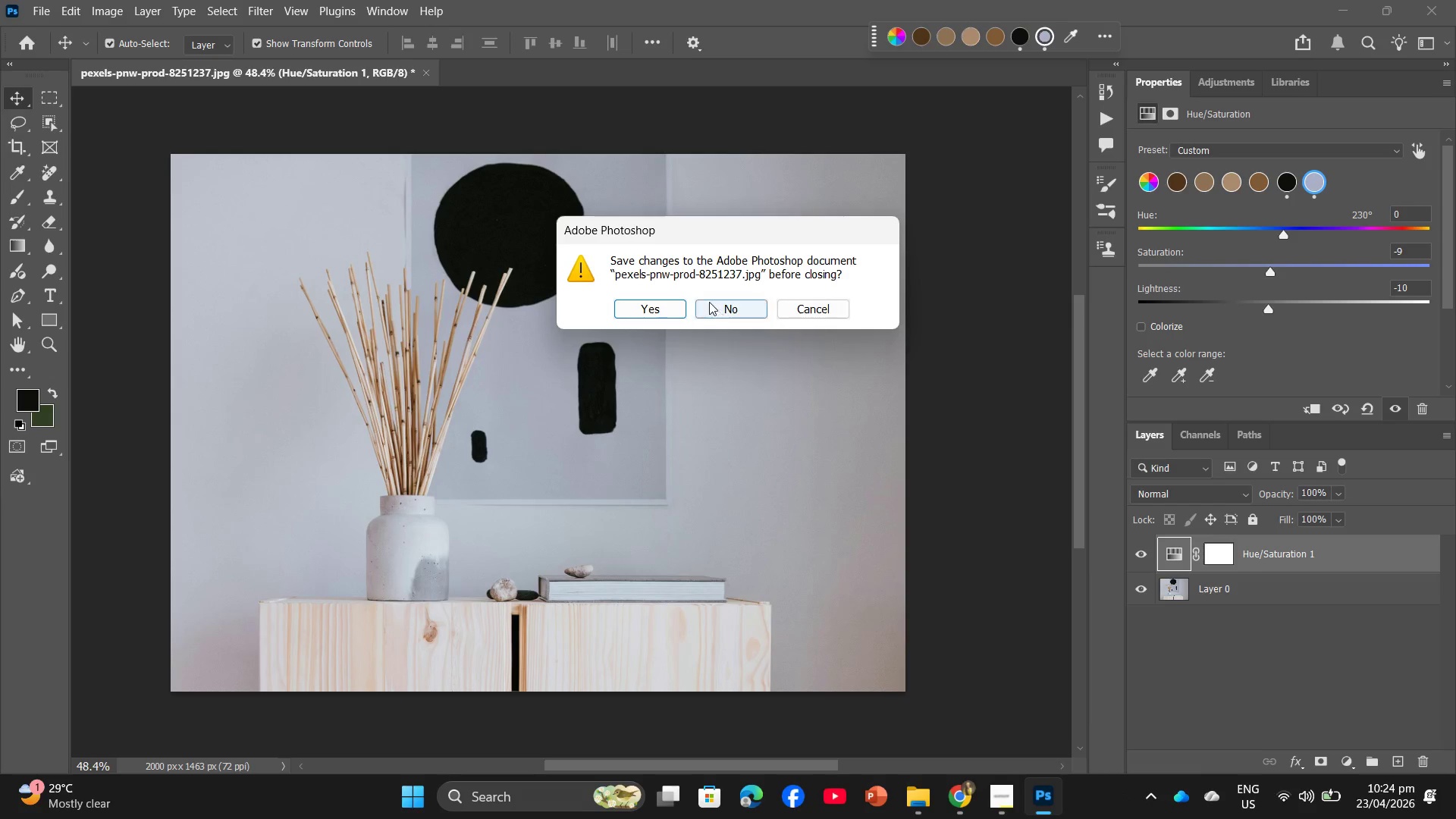 
left_click([718, 313])
 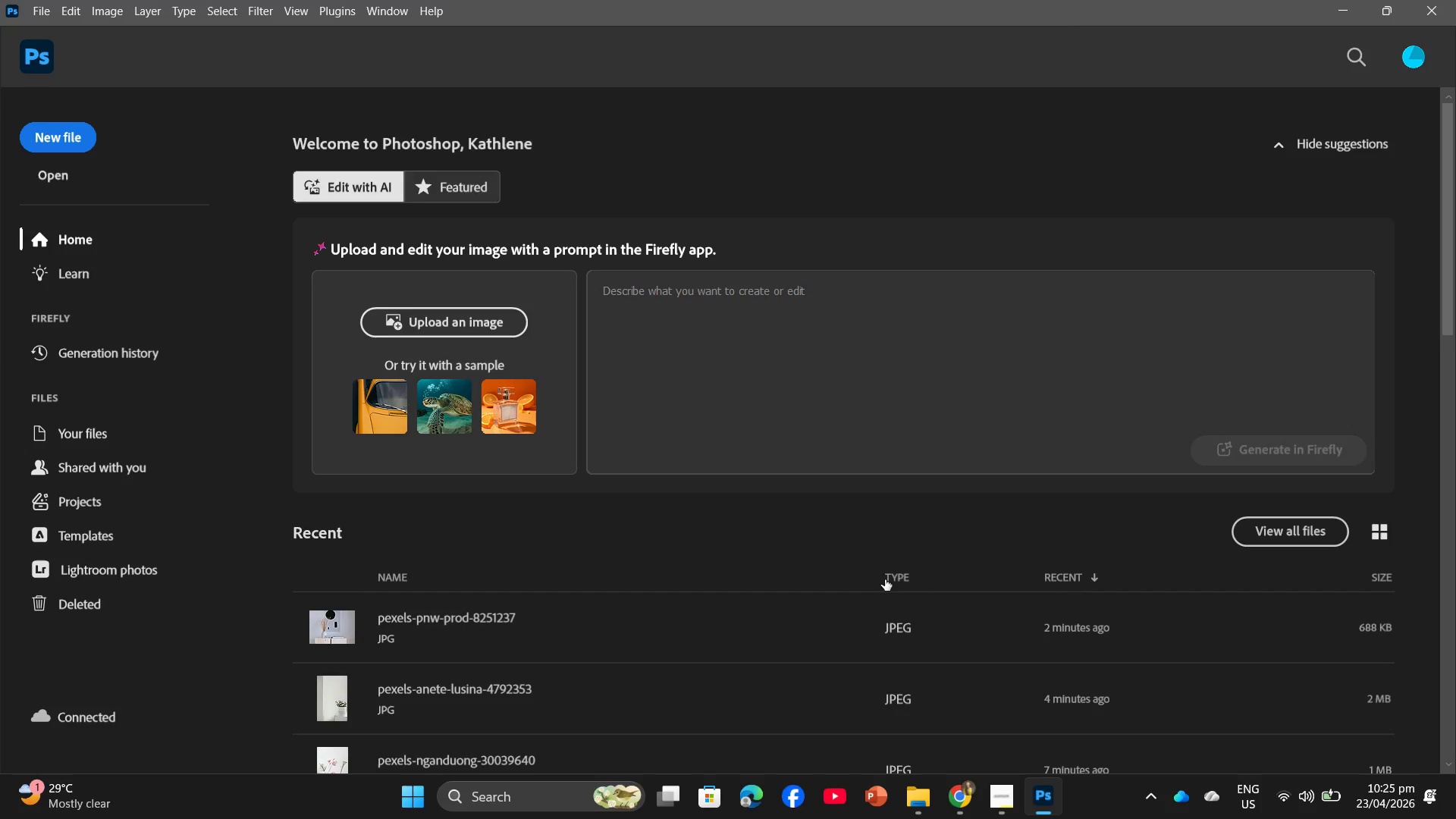 
left_click([946, 811])
 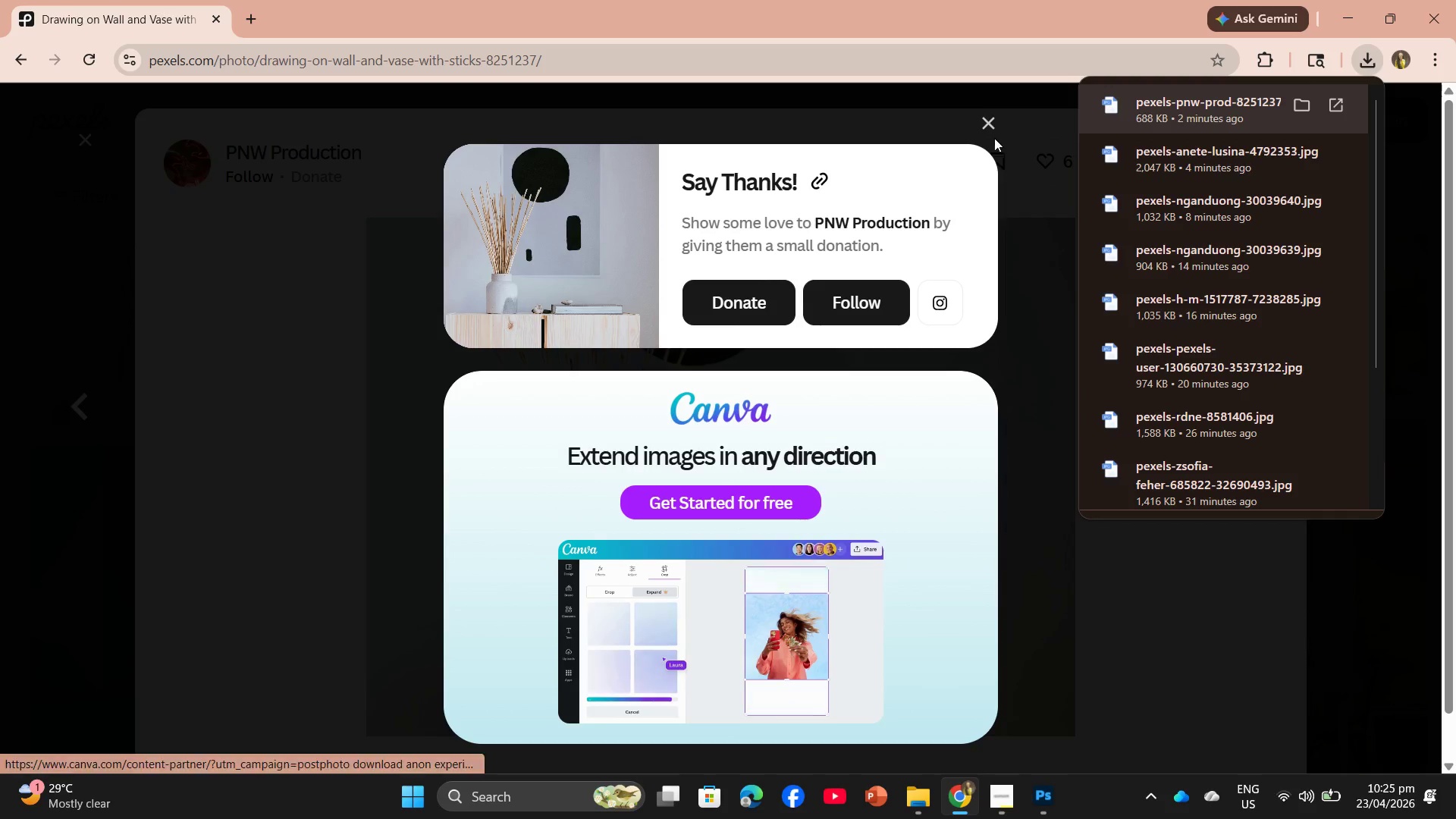 
left_click([985, 119])
 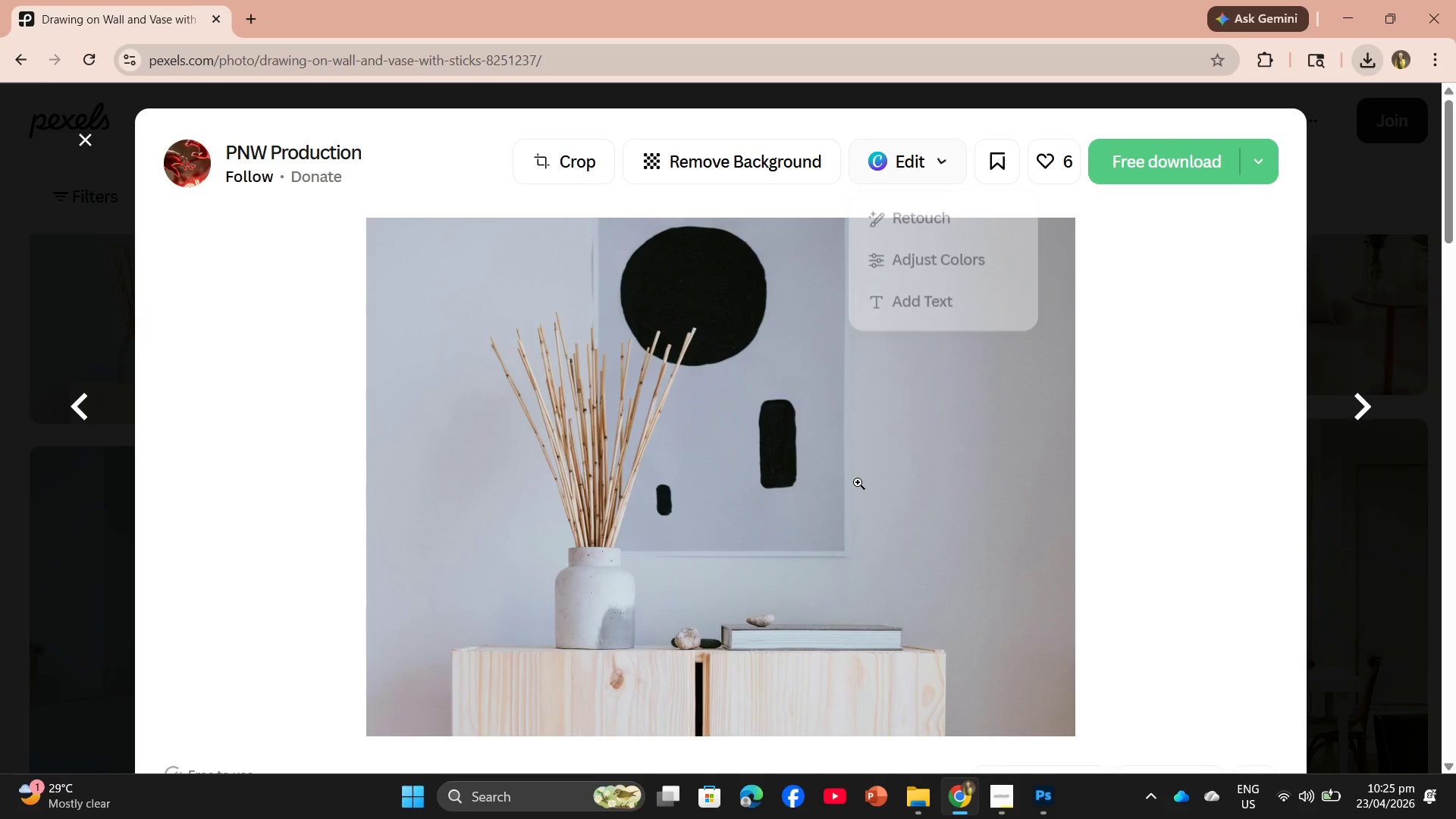 
scroll: coordinate [855, 504], scroll_direction: down, amount: 14.0
 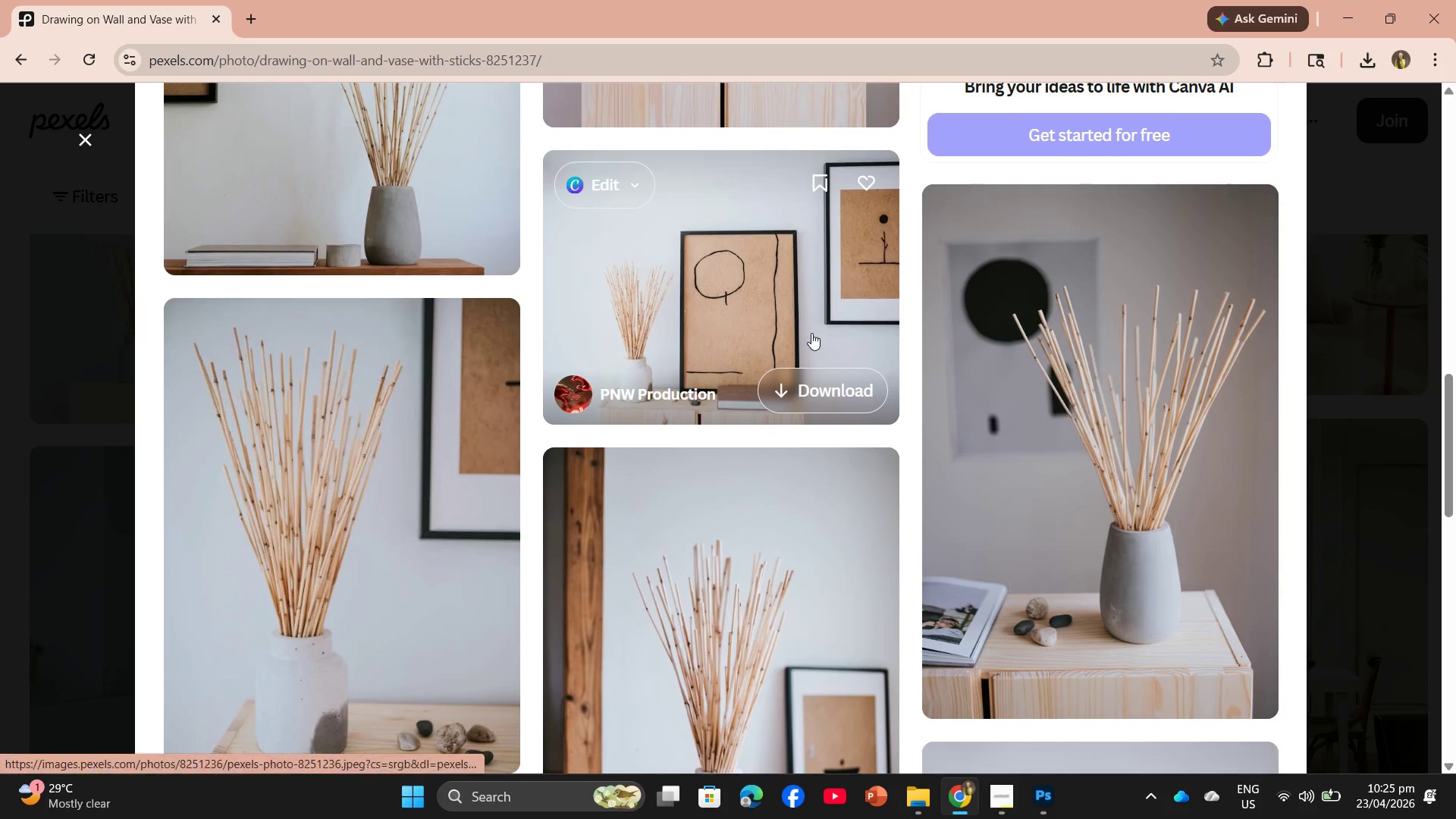 
left_click([805, 311])
 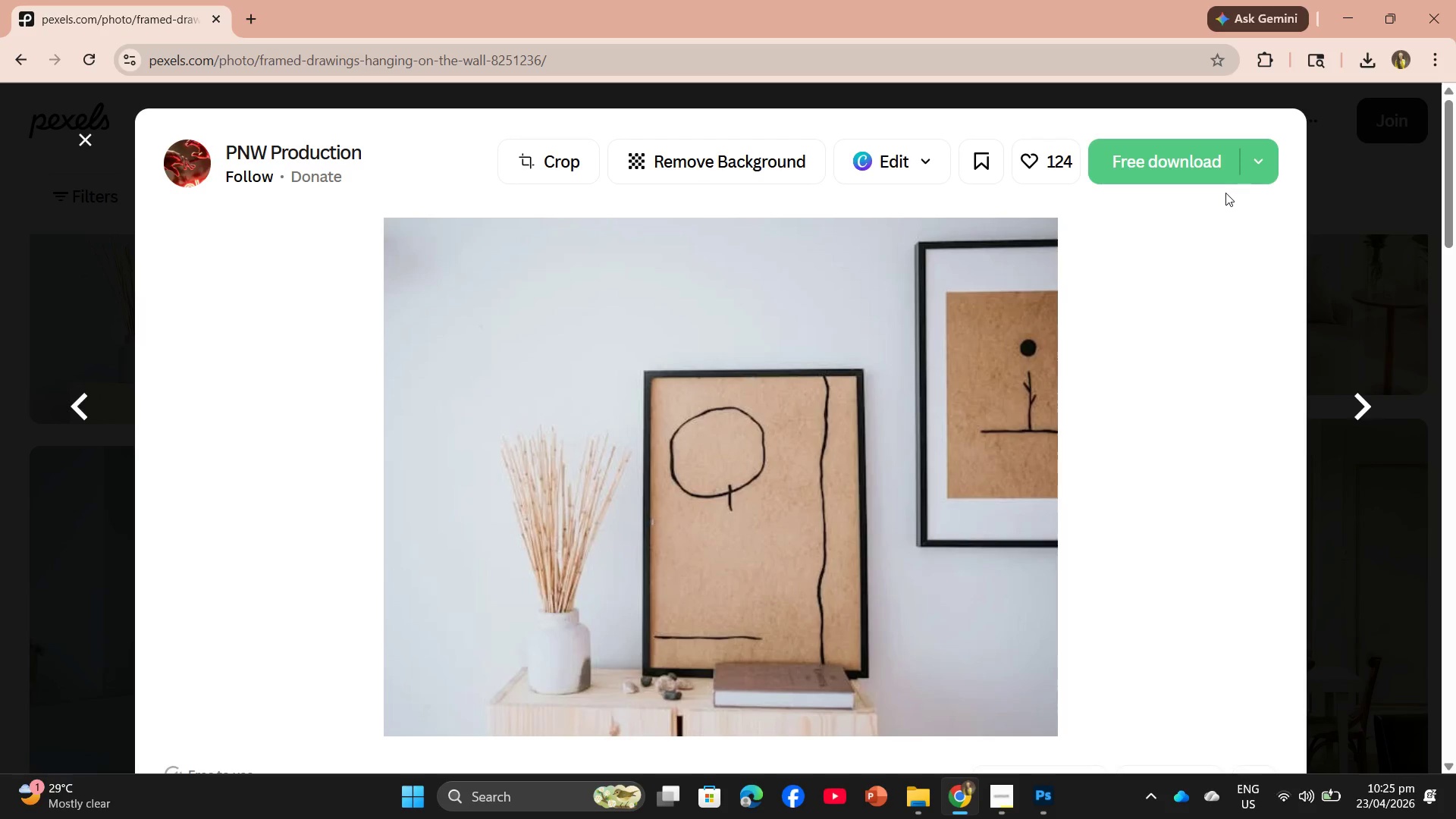 
left_click([1216, 158])
 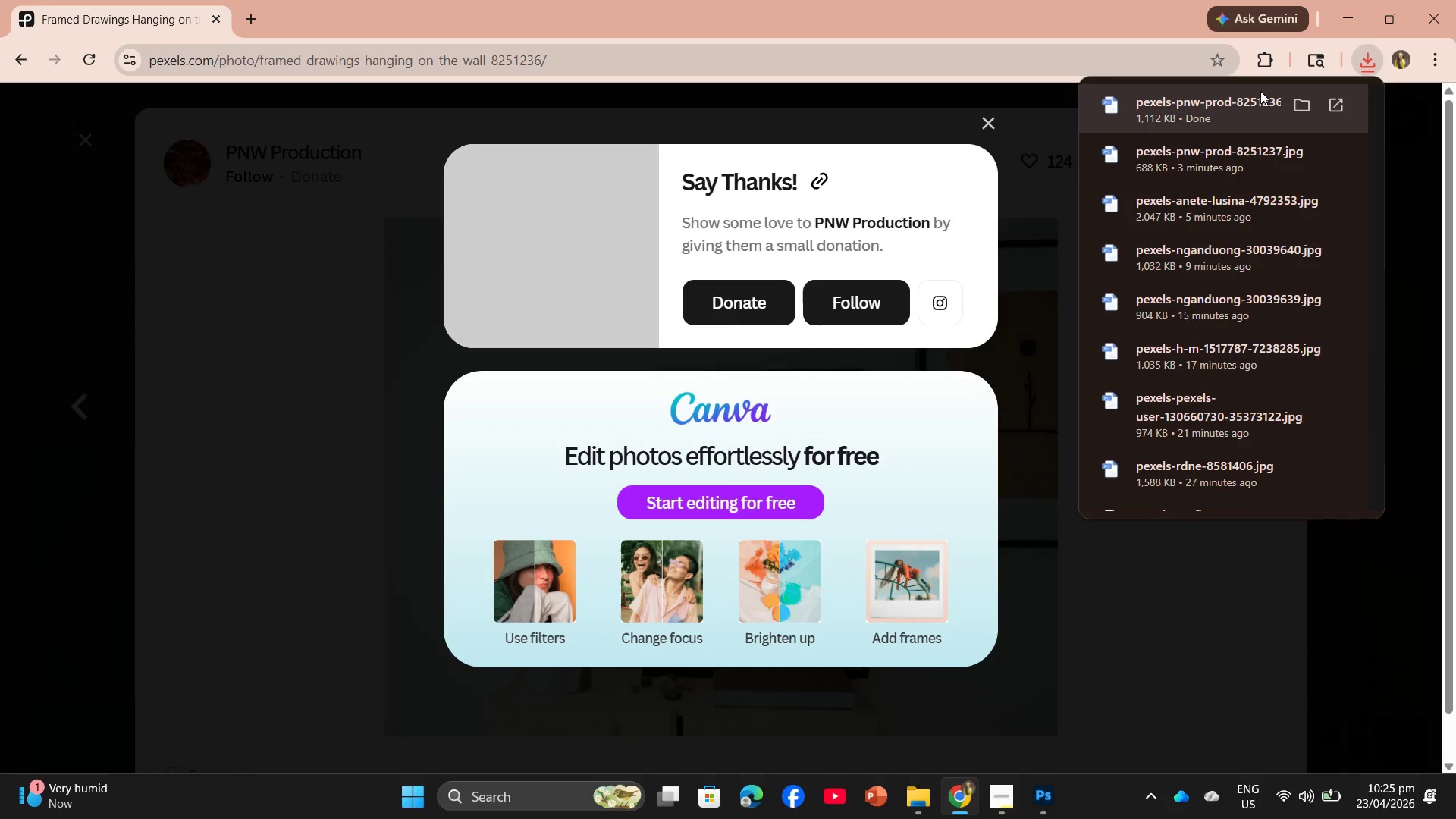 
wait(51.78)
 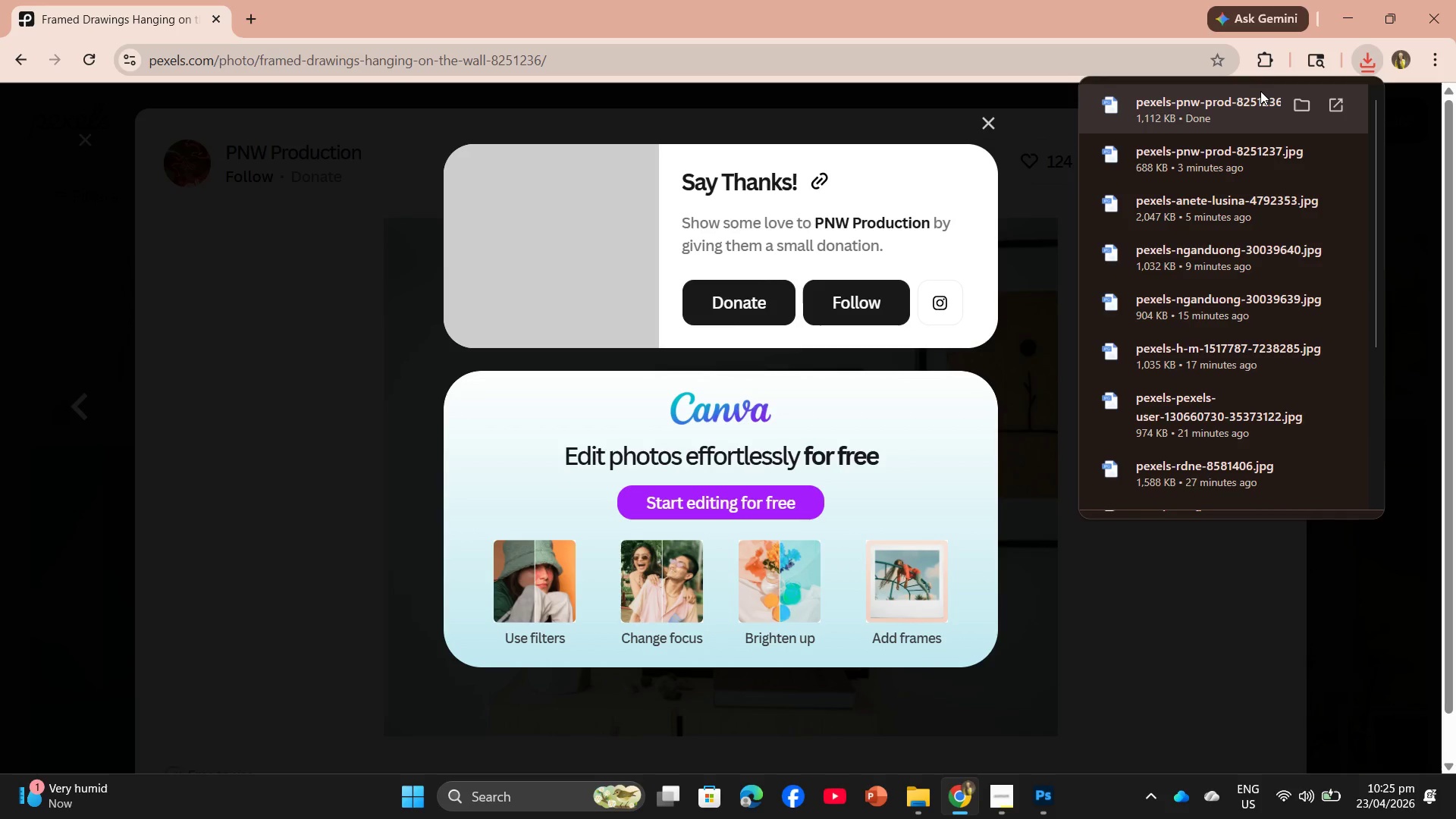 
left_click_drag(start_coordinate=[1239, 107], to_coordinate=[728, 479])
 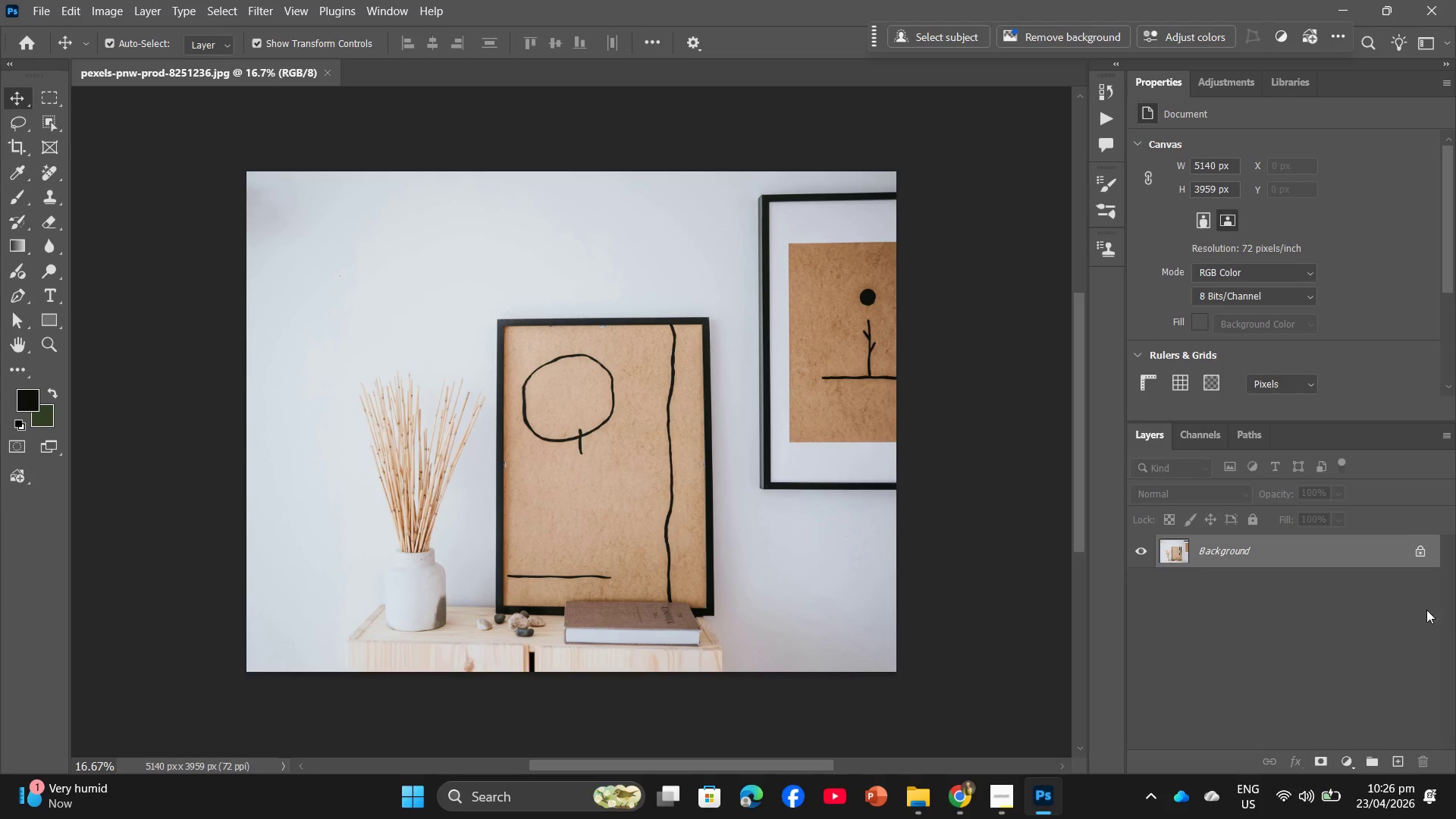 
left_click([1422, 549])
 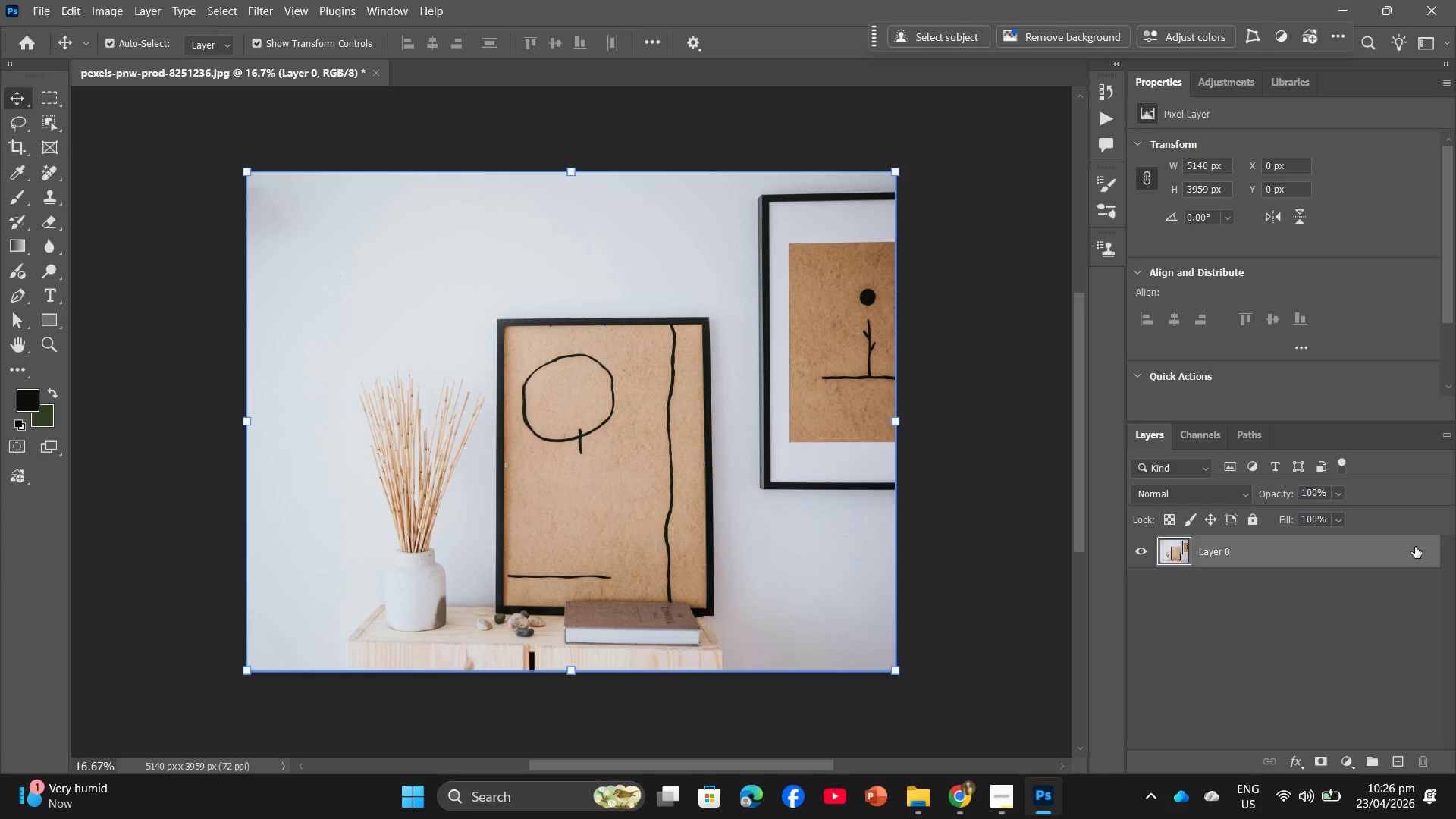 
wait(18.69)
 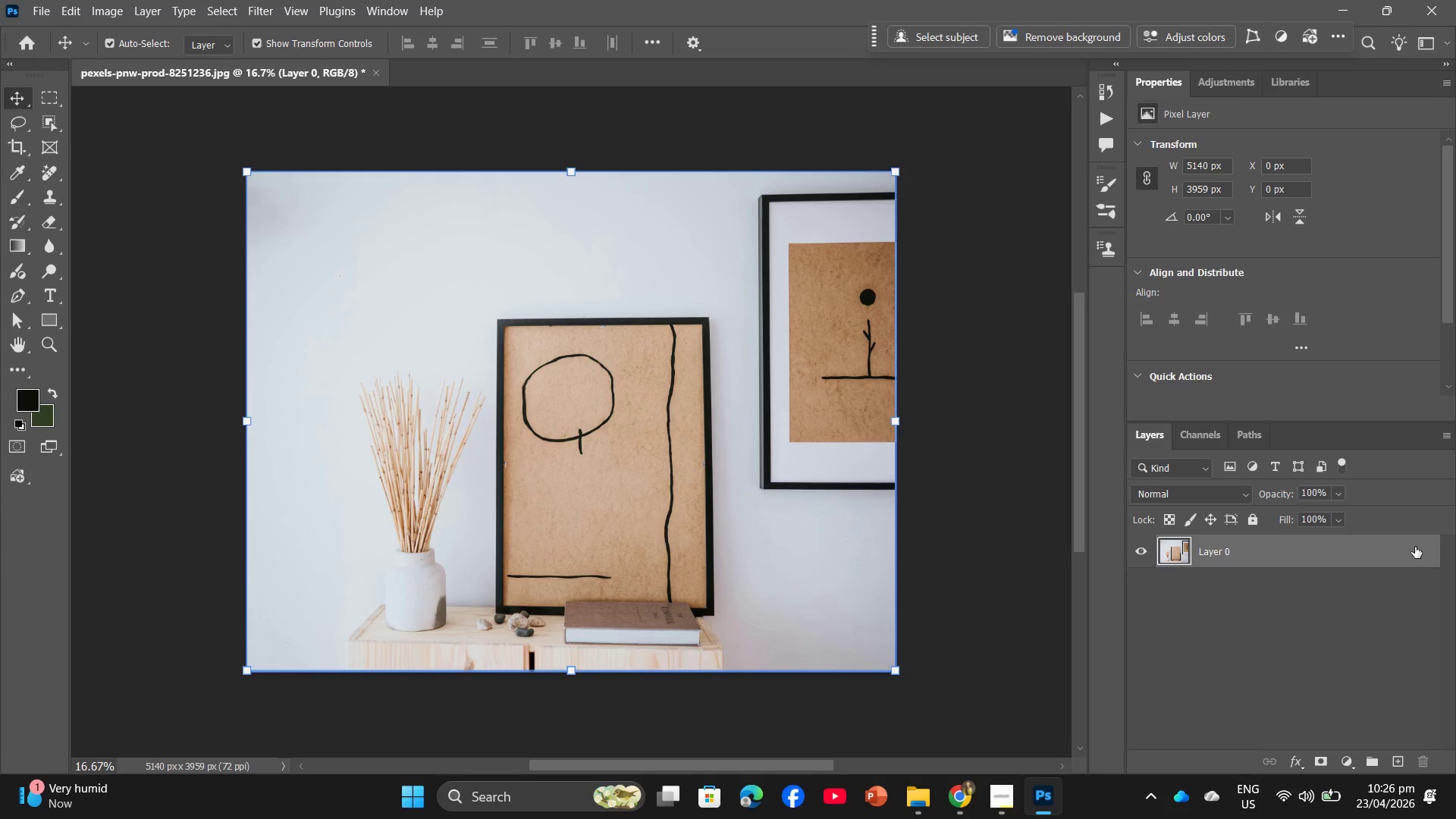 
left_click([171, 149])
 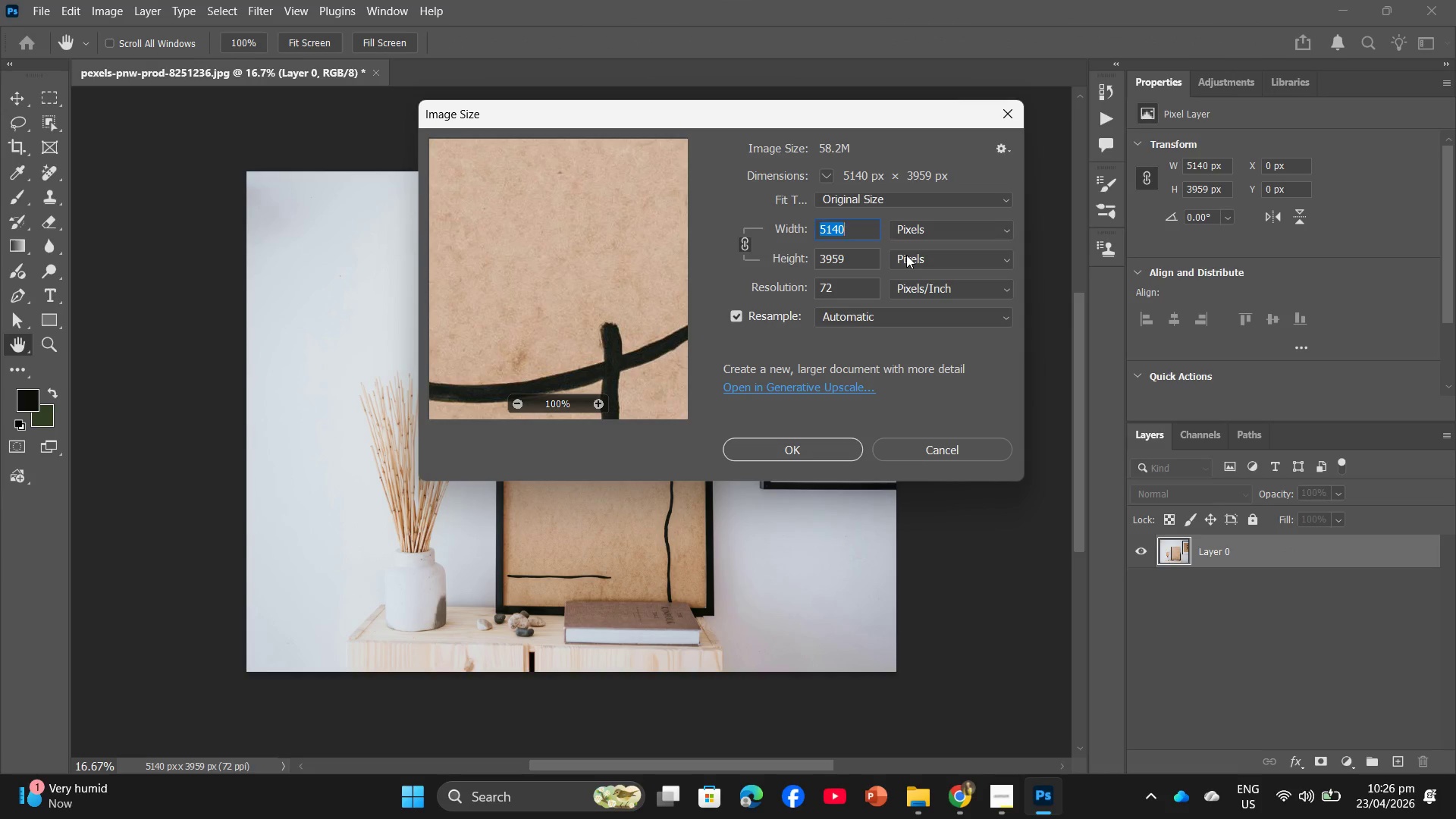 
key(Numpad2)
 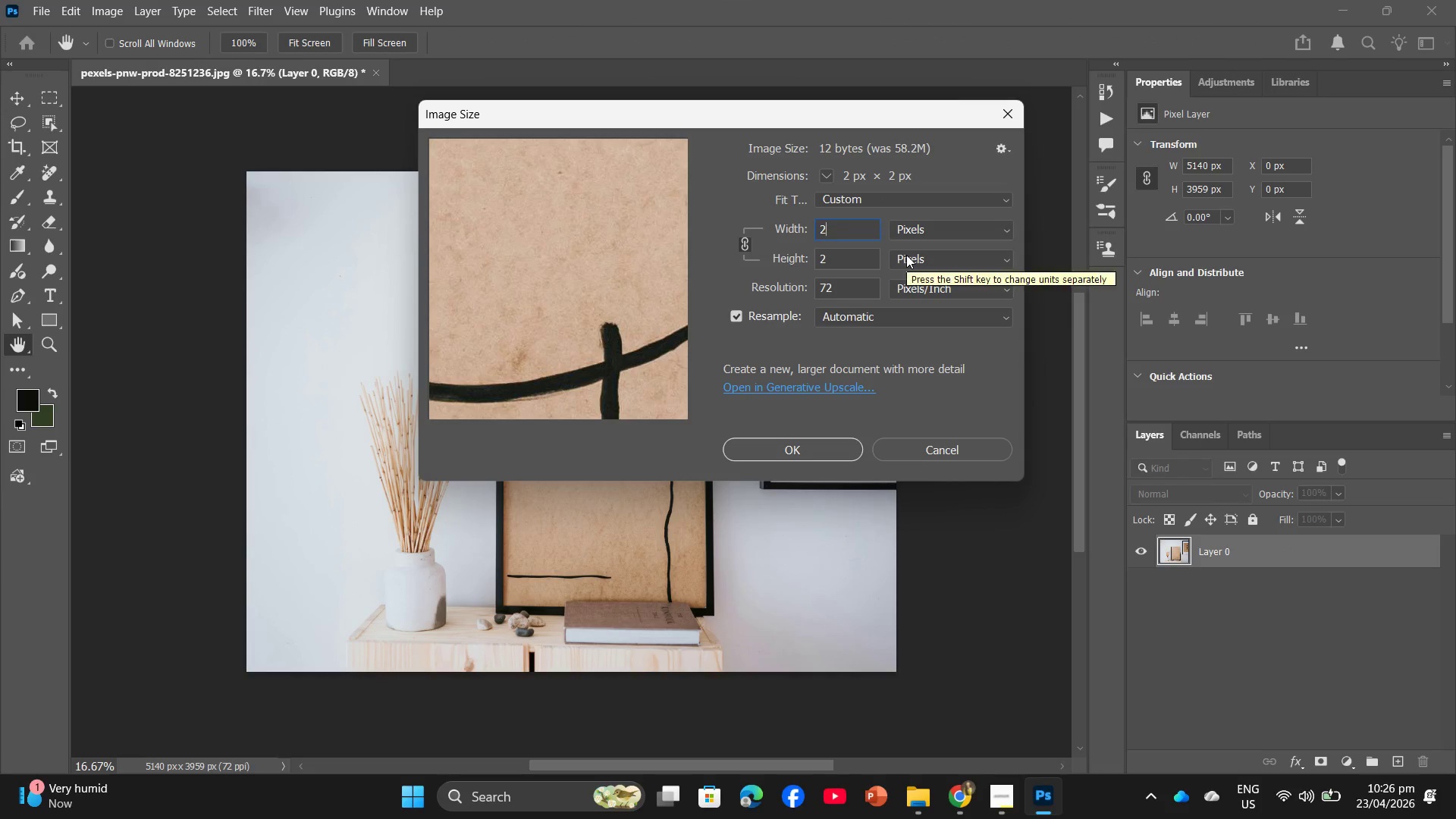 
key(Numpad0)
 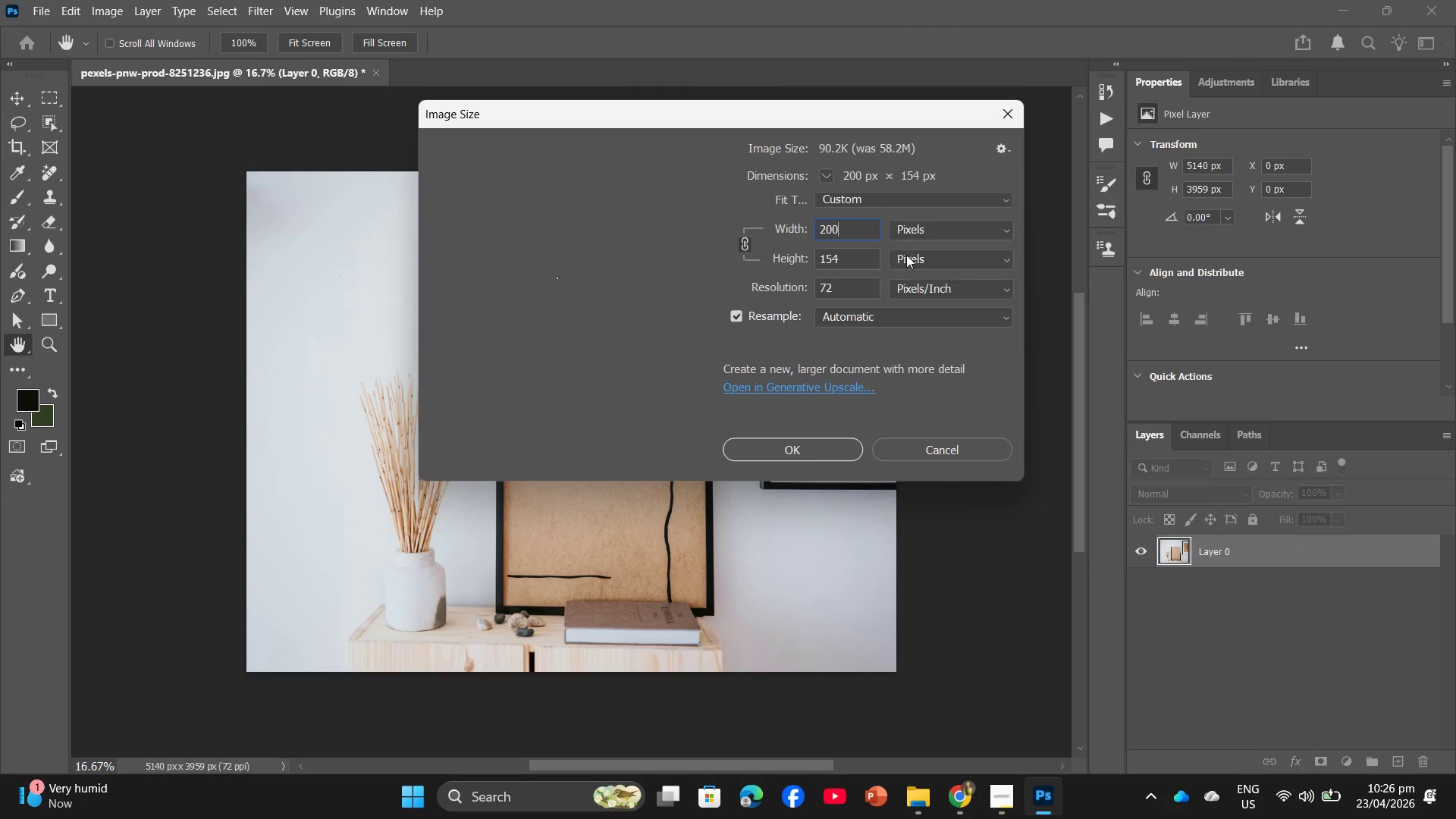 
key(Numpad0)
 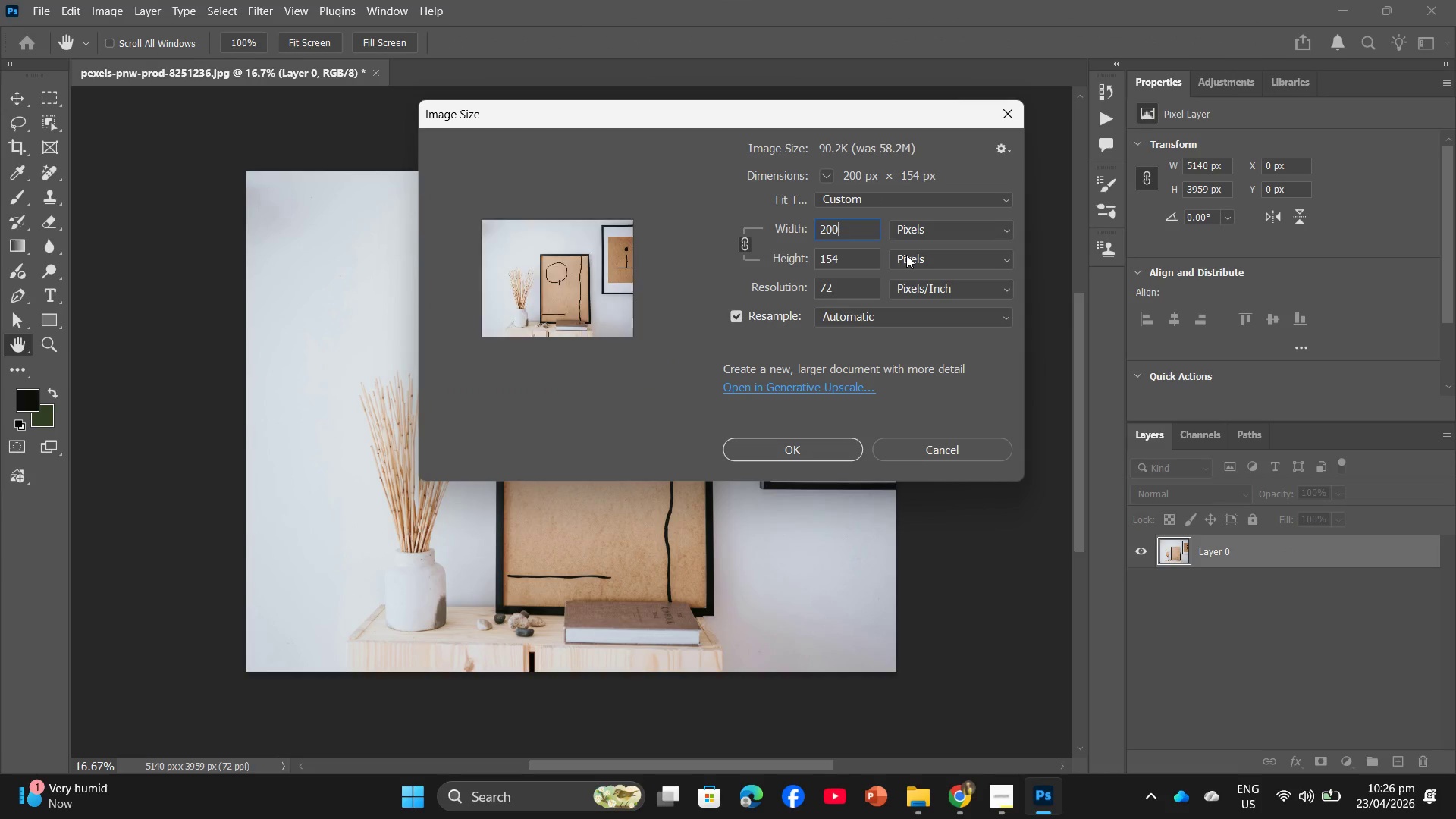 
key(Numpad0)
 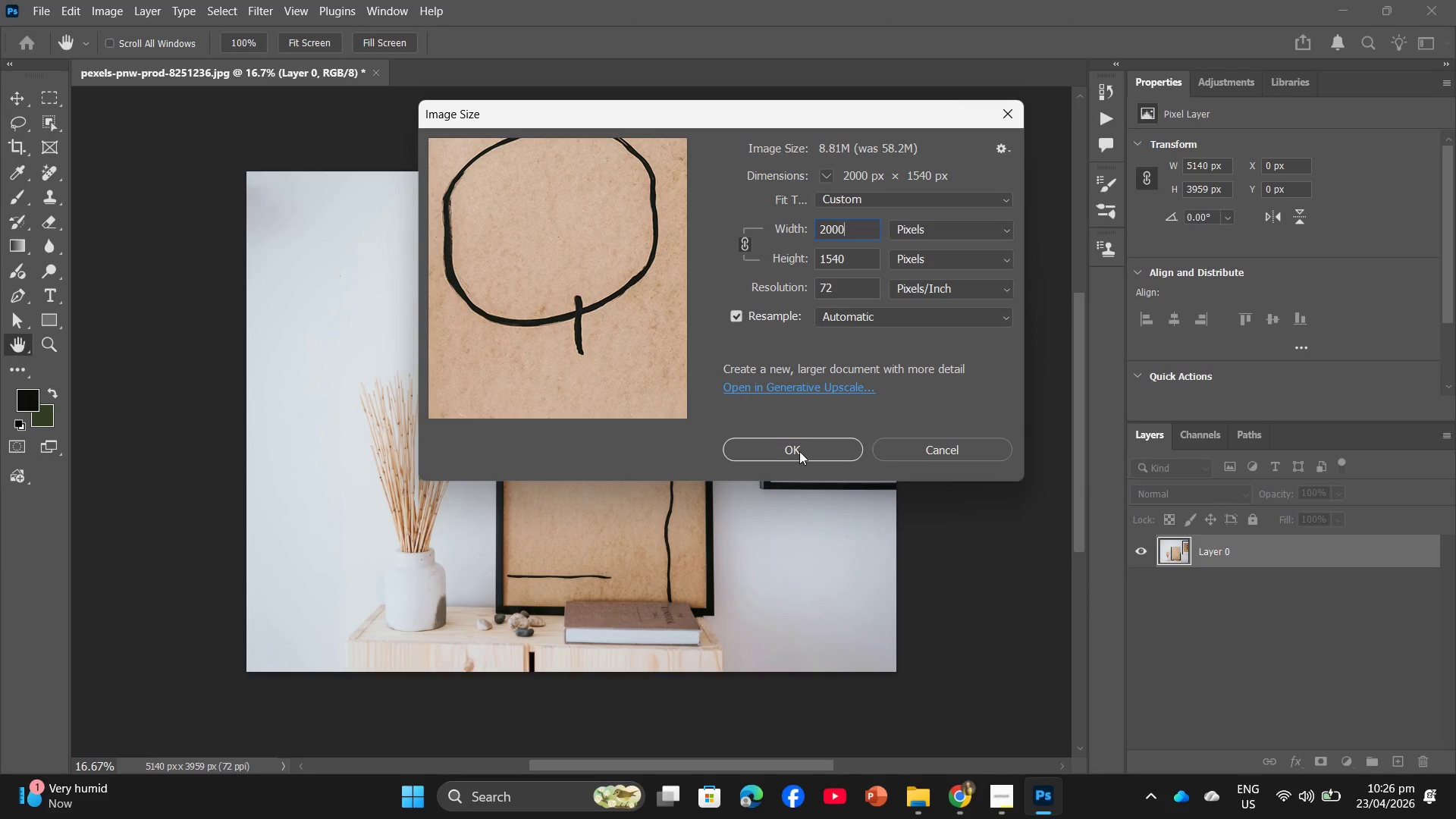 
left_click([799, 451])
 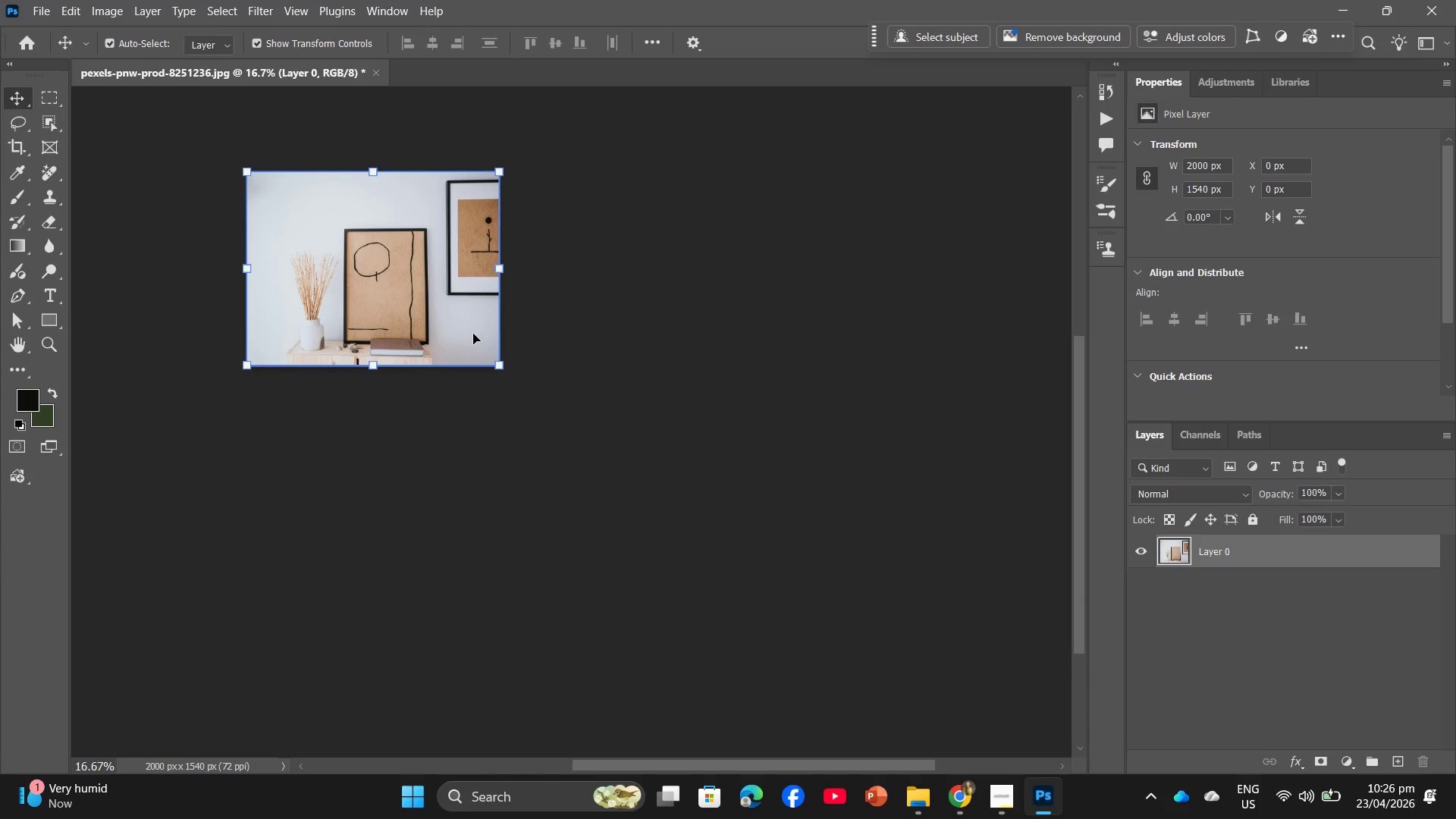 
wait(9.38)
 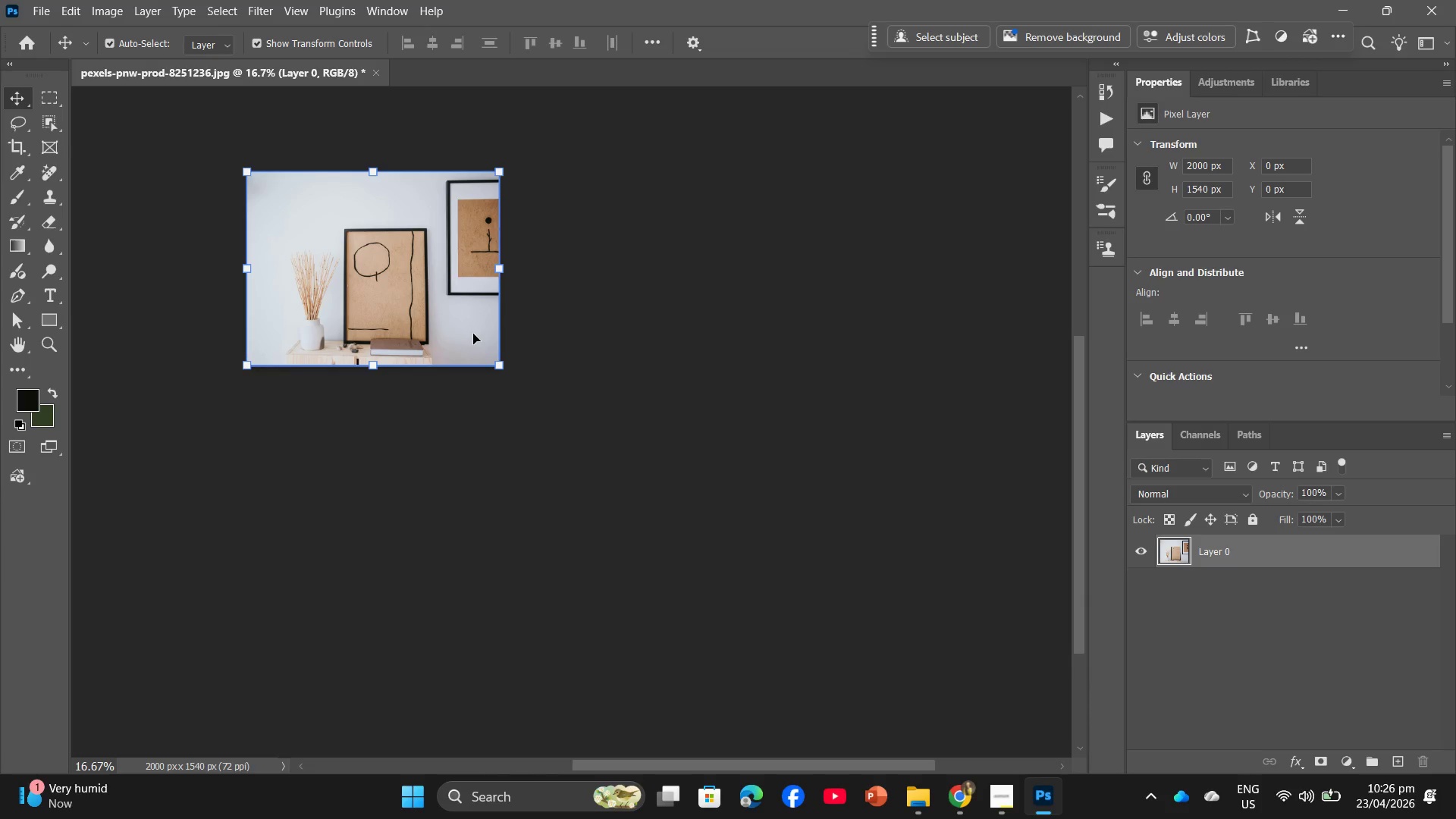 
hold_key(key=Space, duration=0.7)
 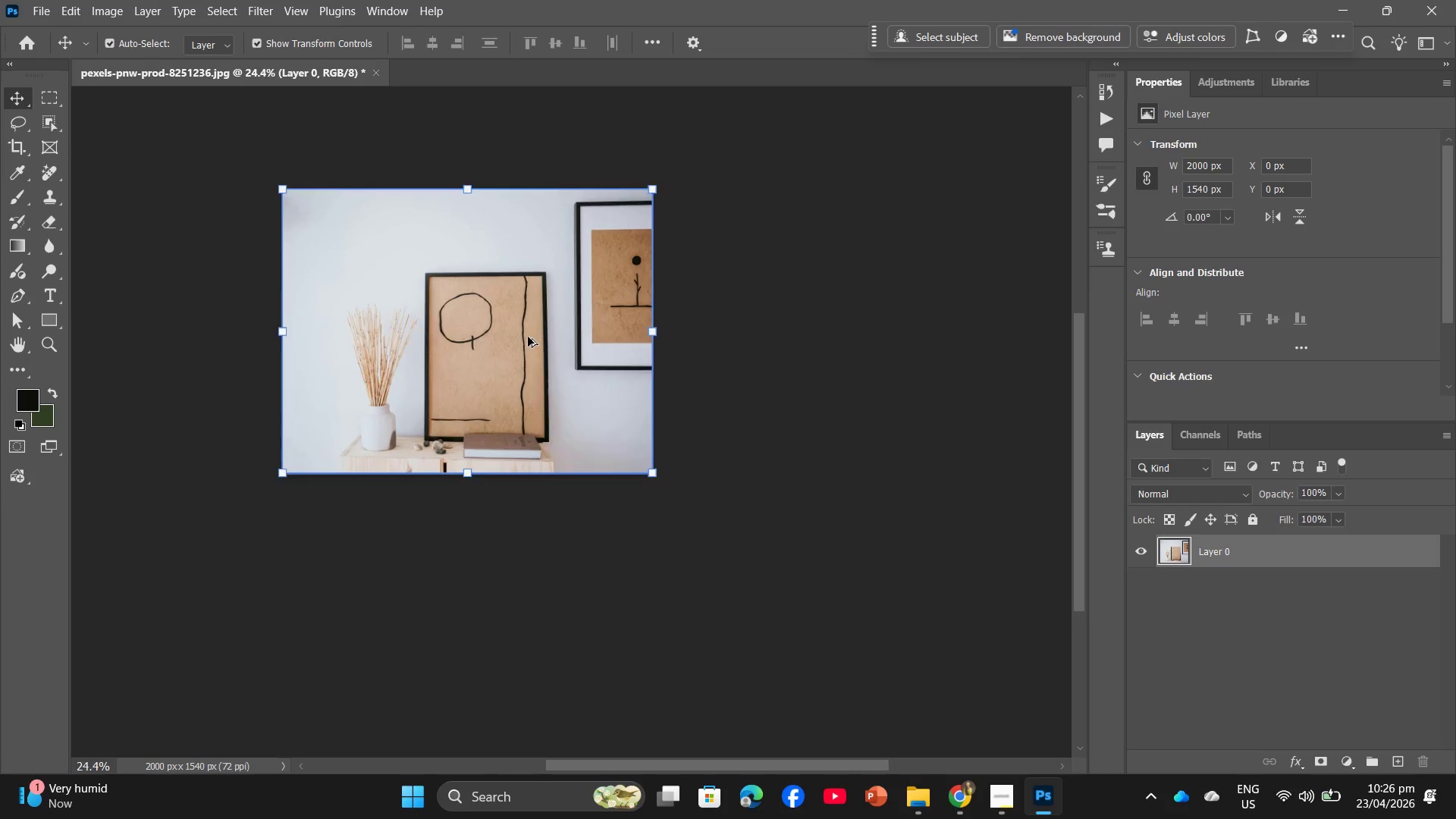 
left_click_drag(start_coordinate=[410, 271], to_coordinate=[522, 334])
 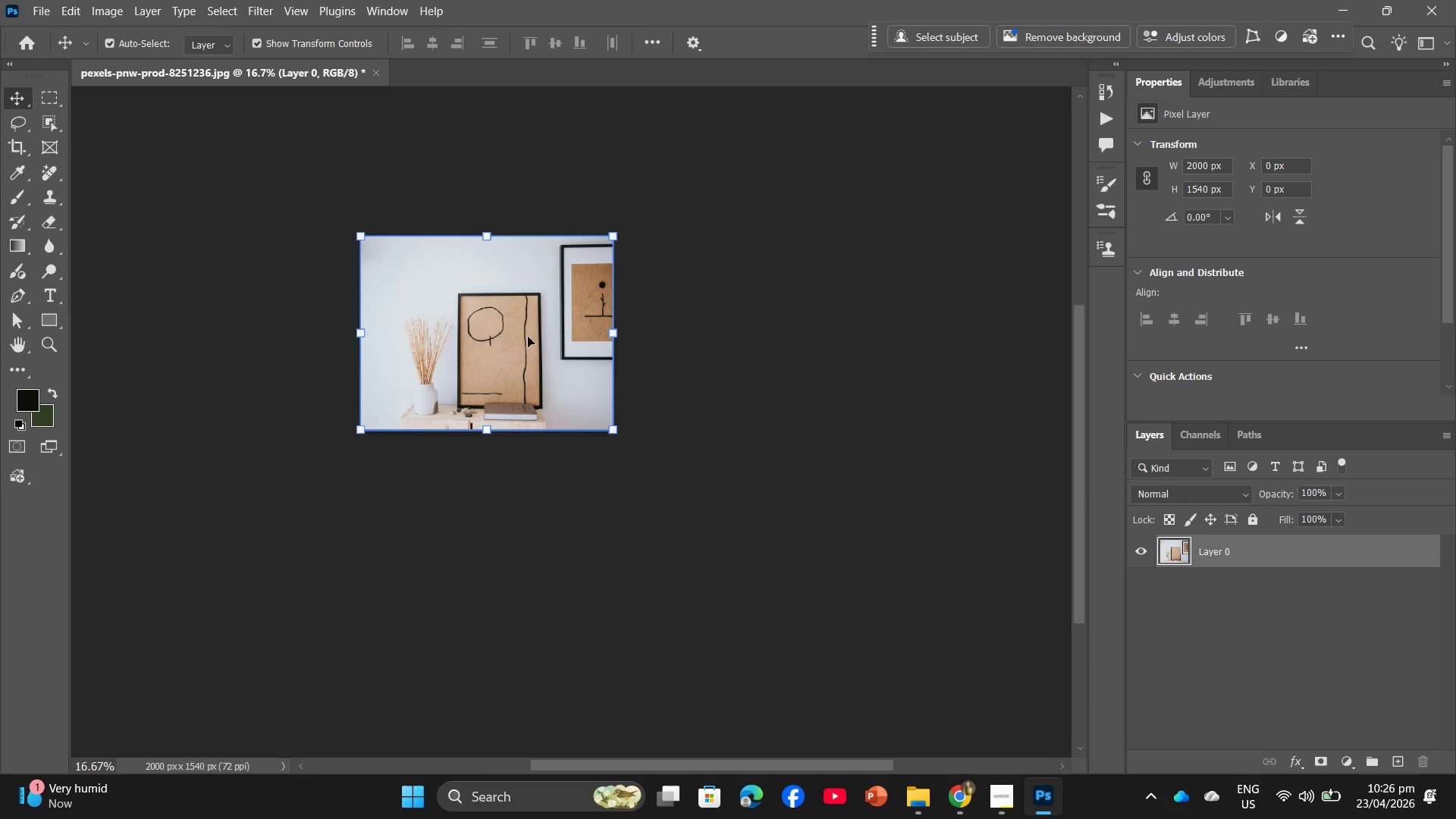 
hold_key(key=AltLeft, duration=0.83)
scroll: coordinate [529, 341], scroll_direction: up, amount: 7.0
 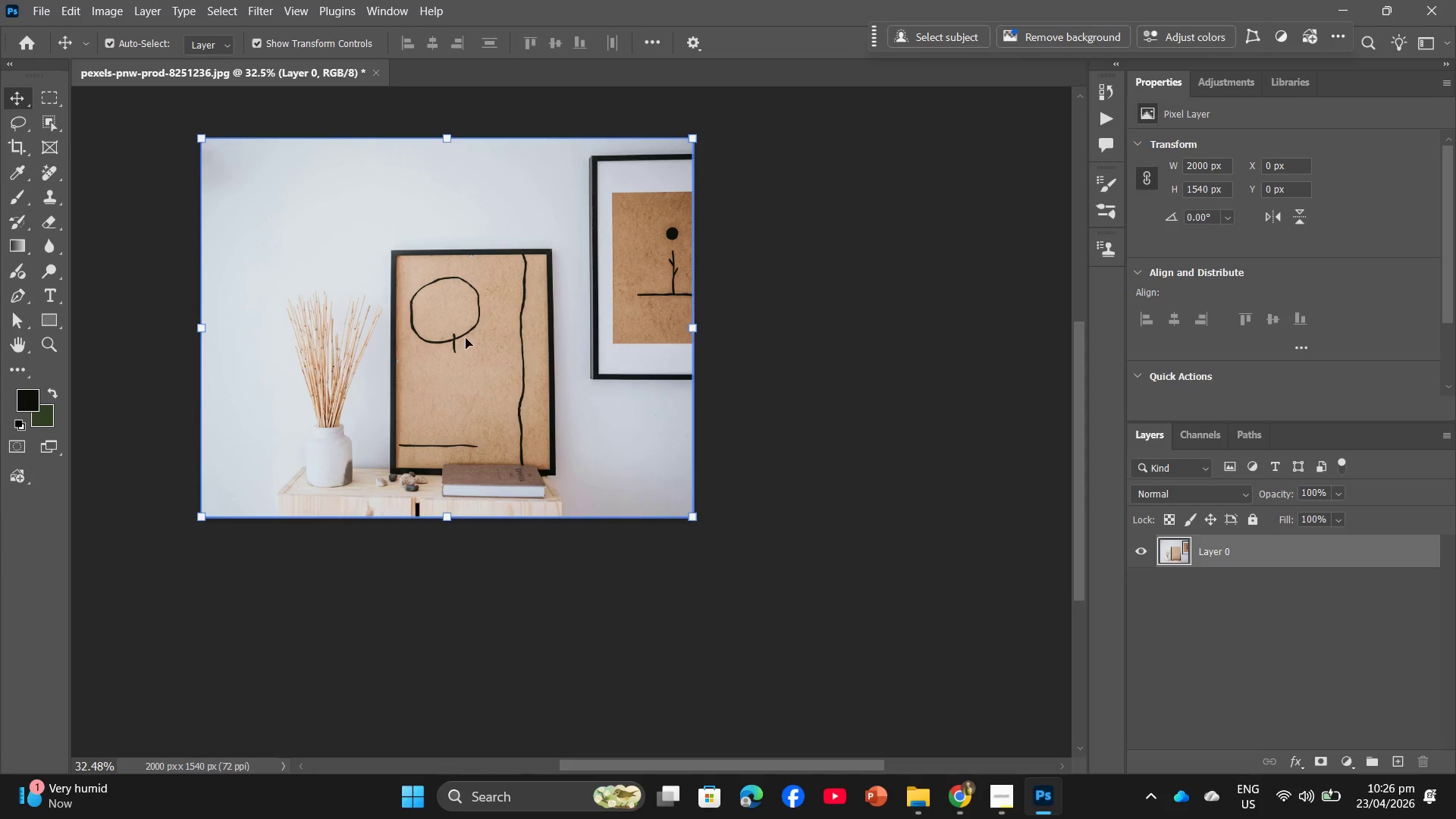 
hold_key(key=Space, duration=0.7)
 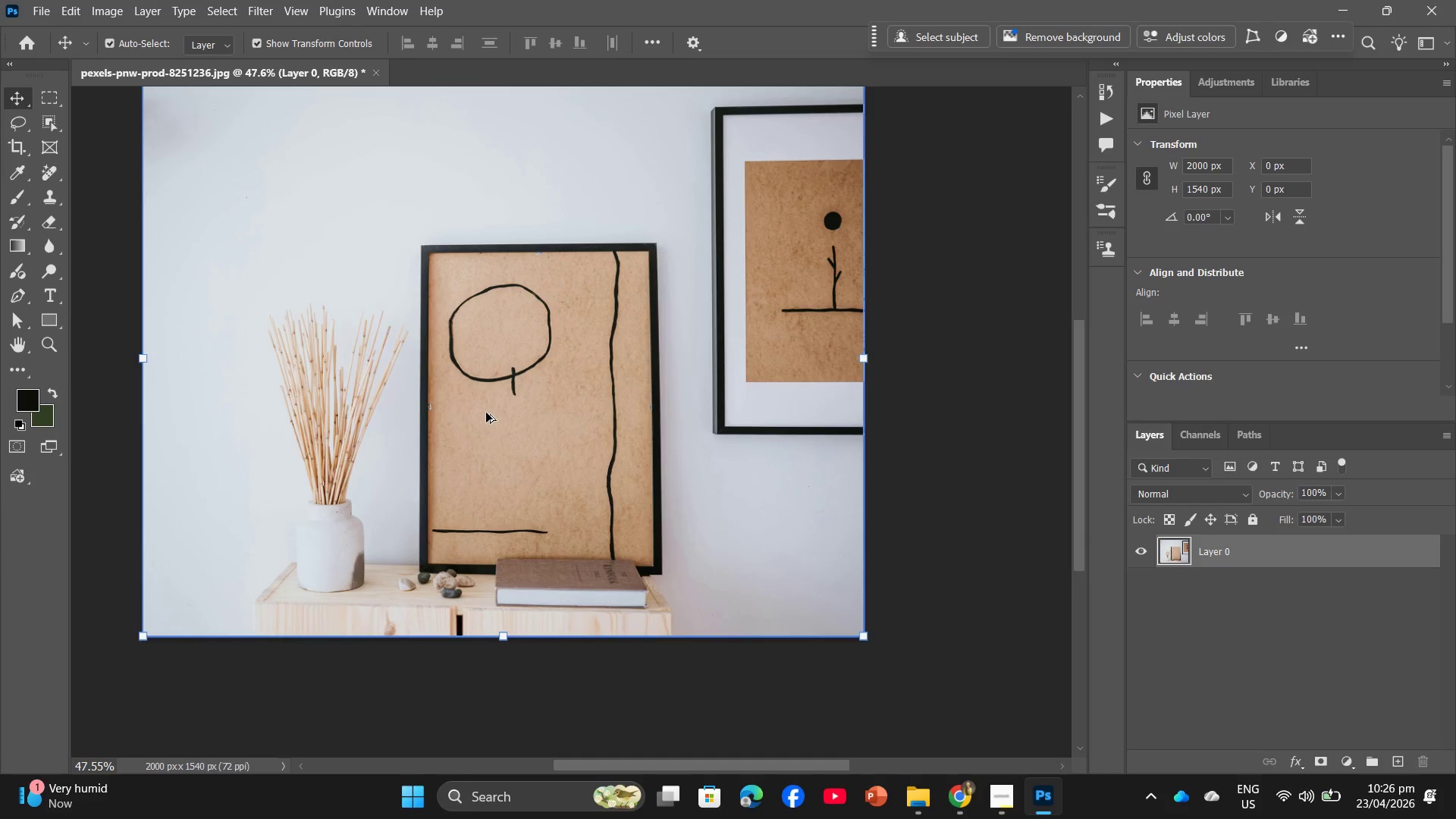 
left_click_drag(start_coordinate=[404, 325], to_coordinate=[455, 372])
 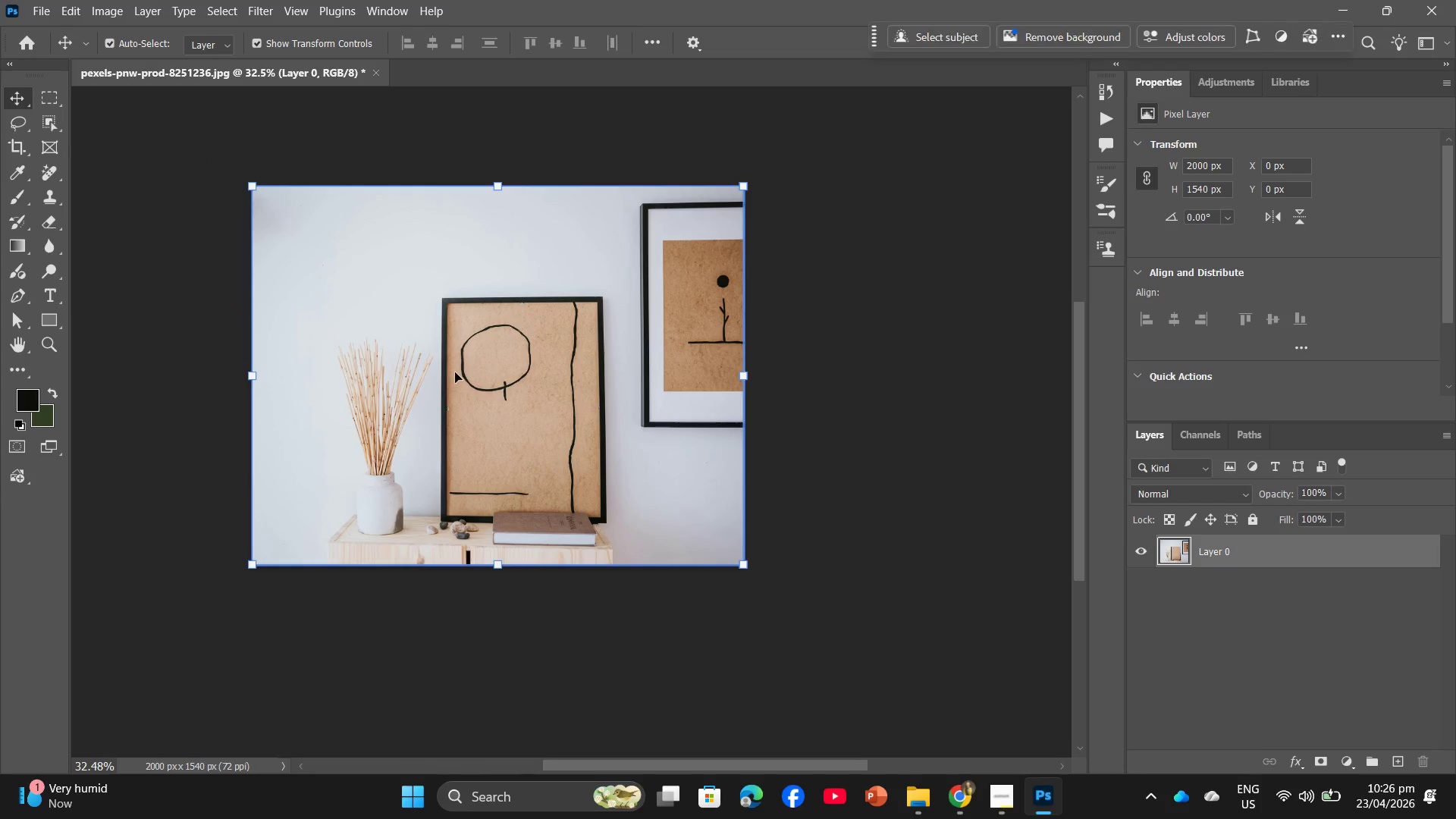 
hold_key(key=Space, duration=1.94)
 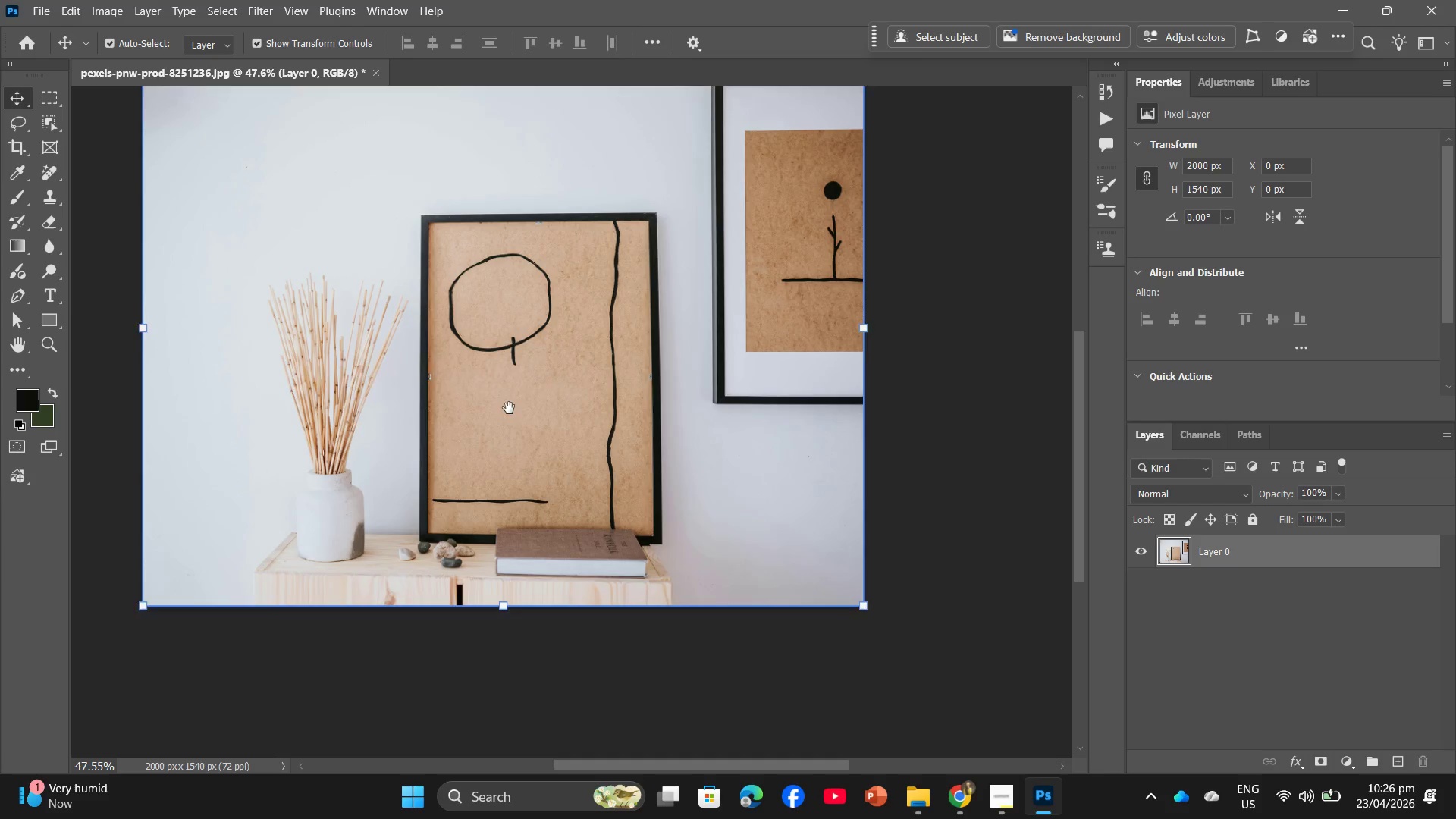 
hold_key(key=AltLeft, duration=0.34)
scroll: coordinate [486, 413], scroll_direction: up, amount: 4.0
 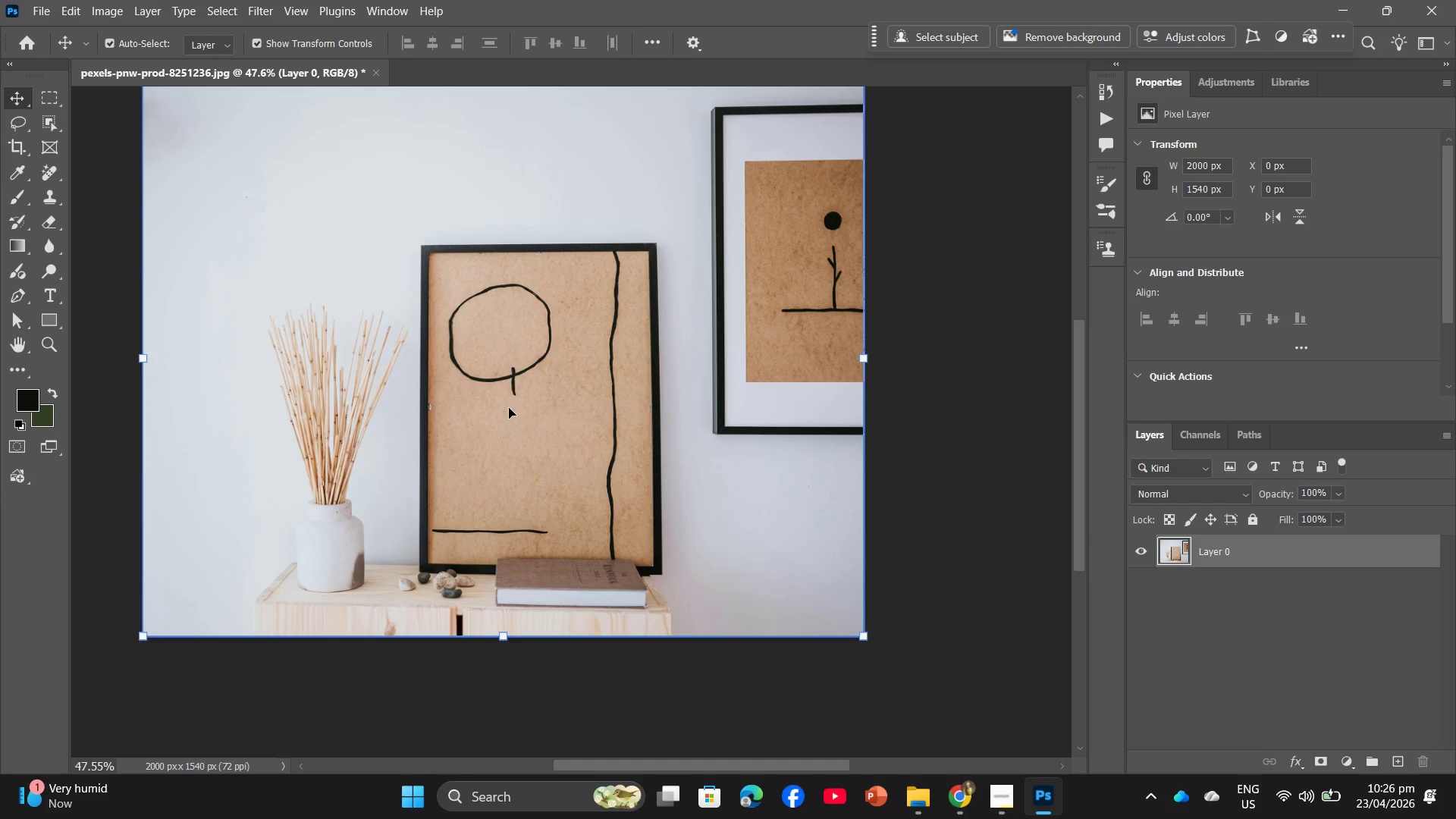 
hold_key(key=Space, duration=1.39)
 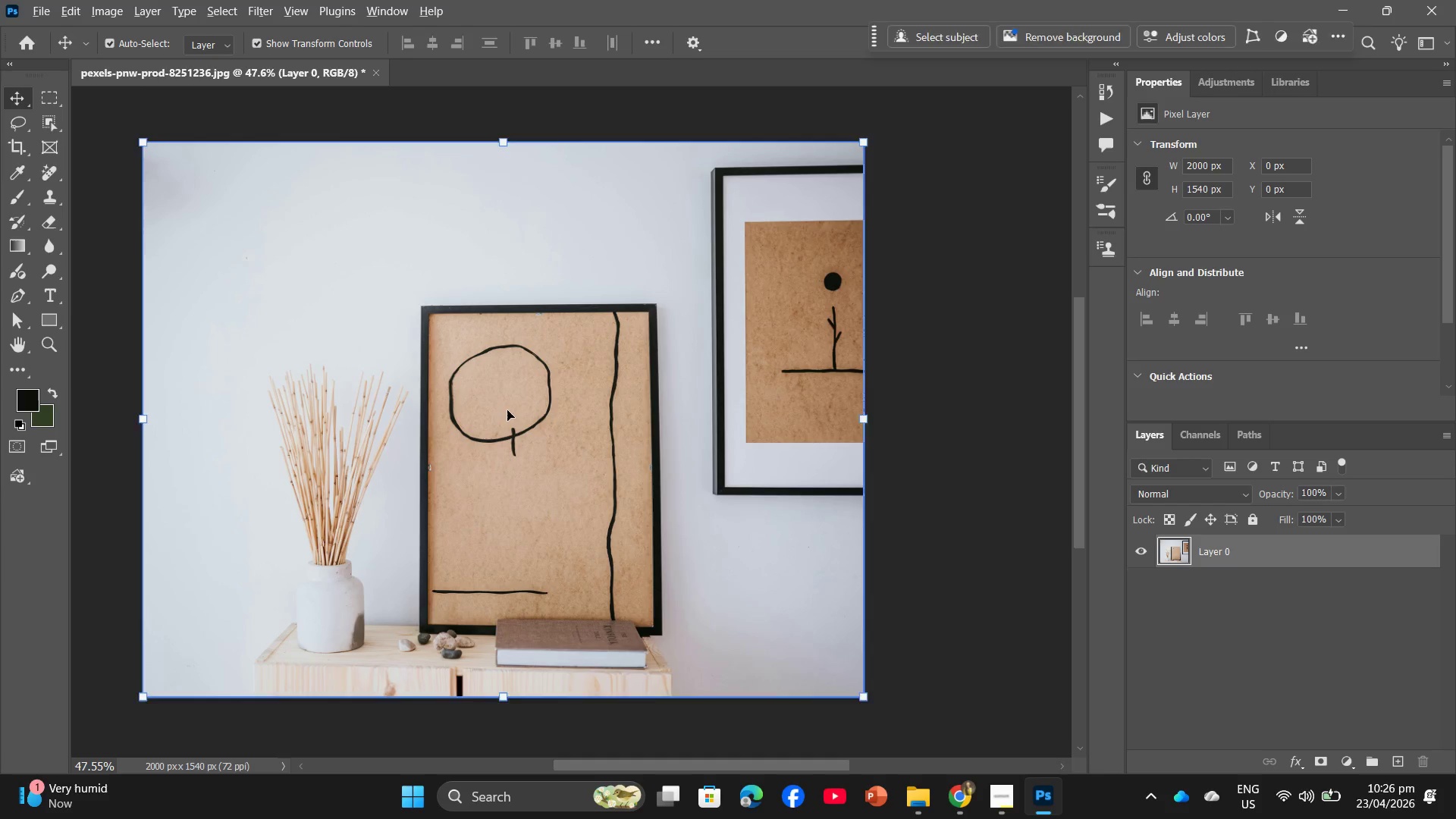 
scroll: coordinate [509, 408], scroll_direction: down, amount: 2.0
 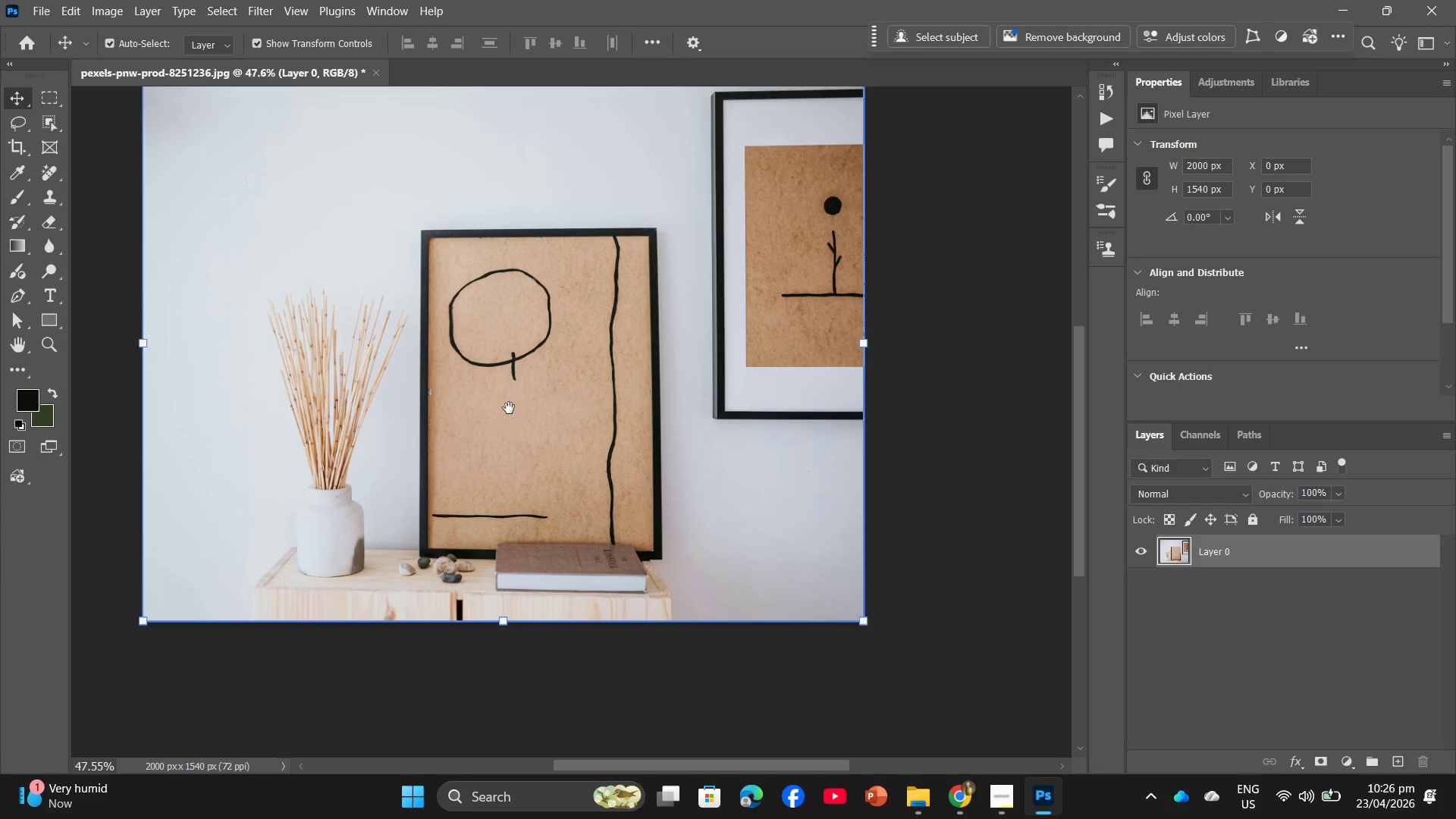 
scroll: coordinate [509, 408], scroll_direction: up, amount: 6.0
 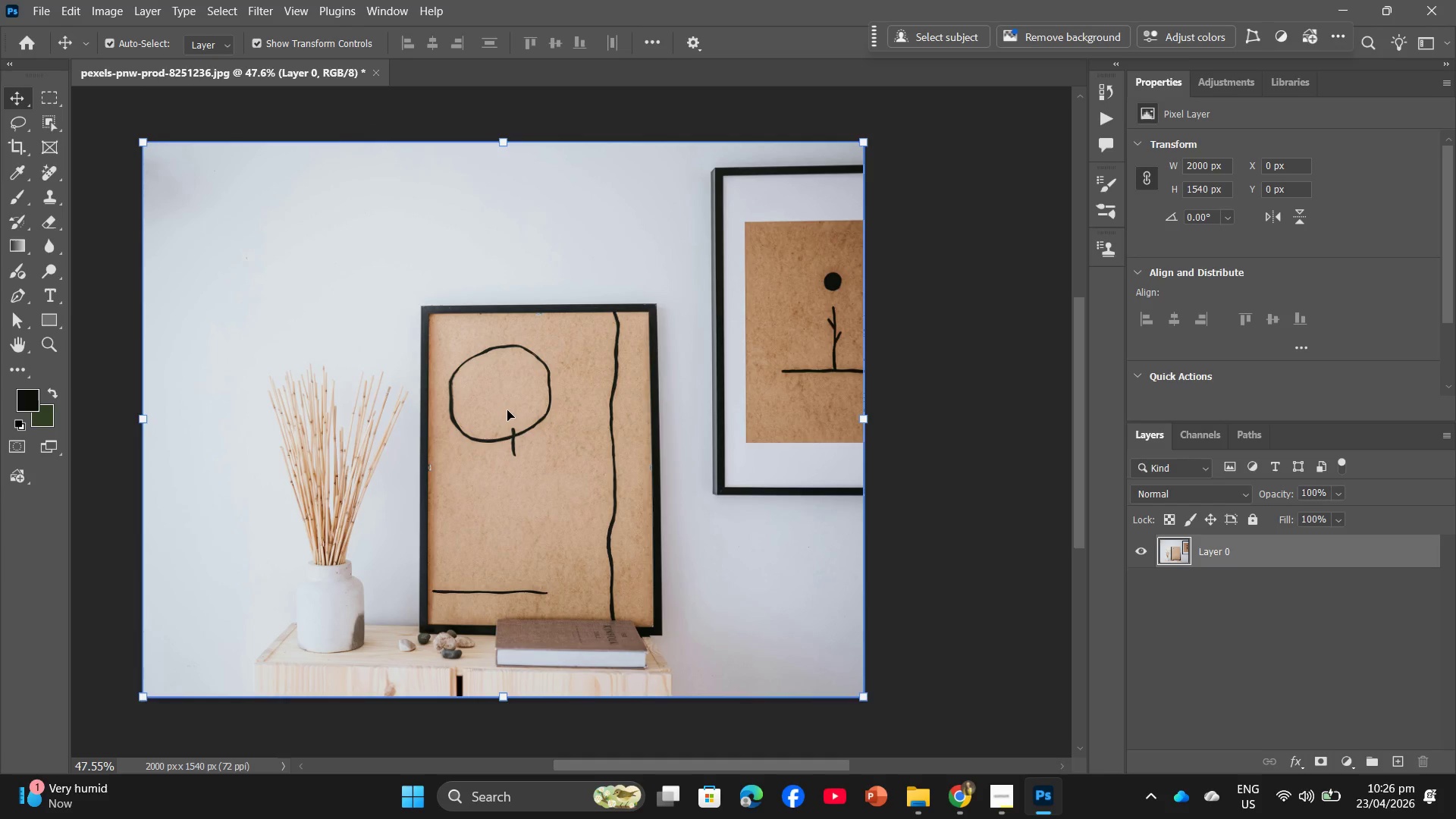 
hold_key(key=AltLeft, duration=1.47)
left_click_drag(start_coordinate=[507, 410], to_coordinate=[521, 413])
 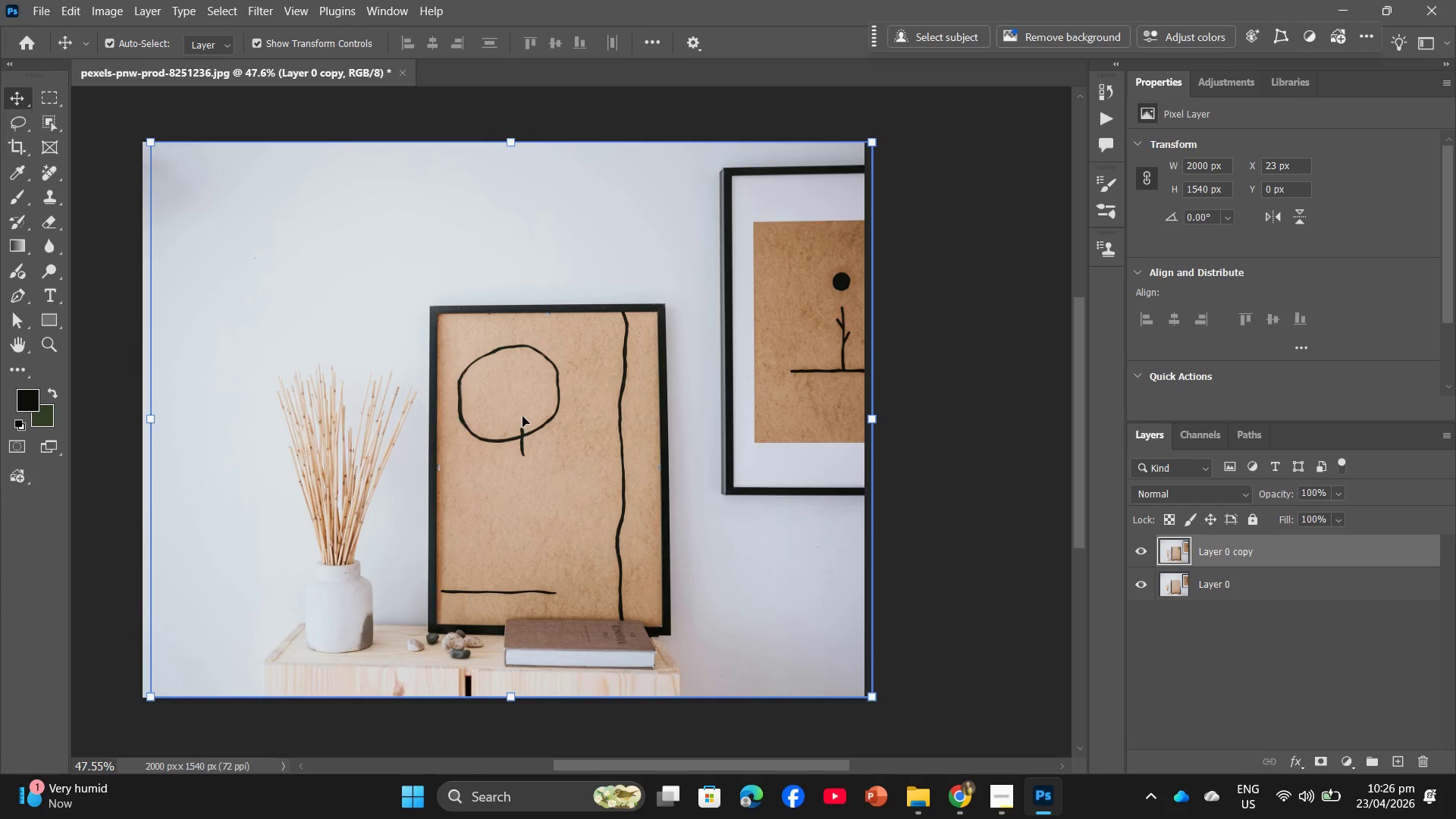 
key(Control+Z)
 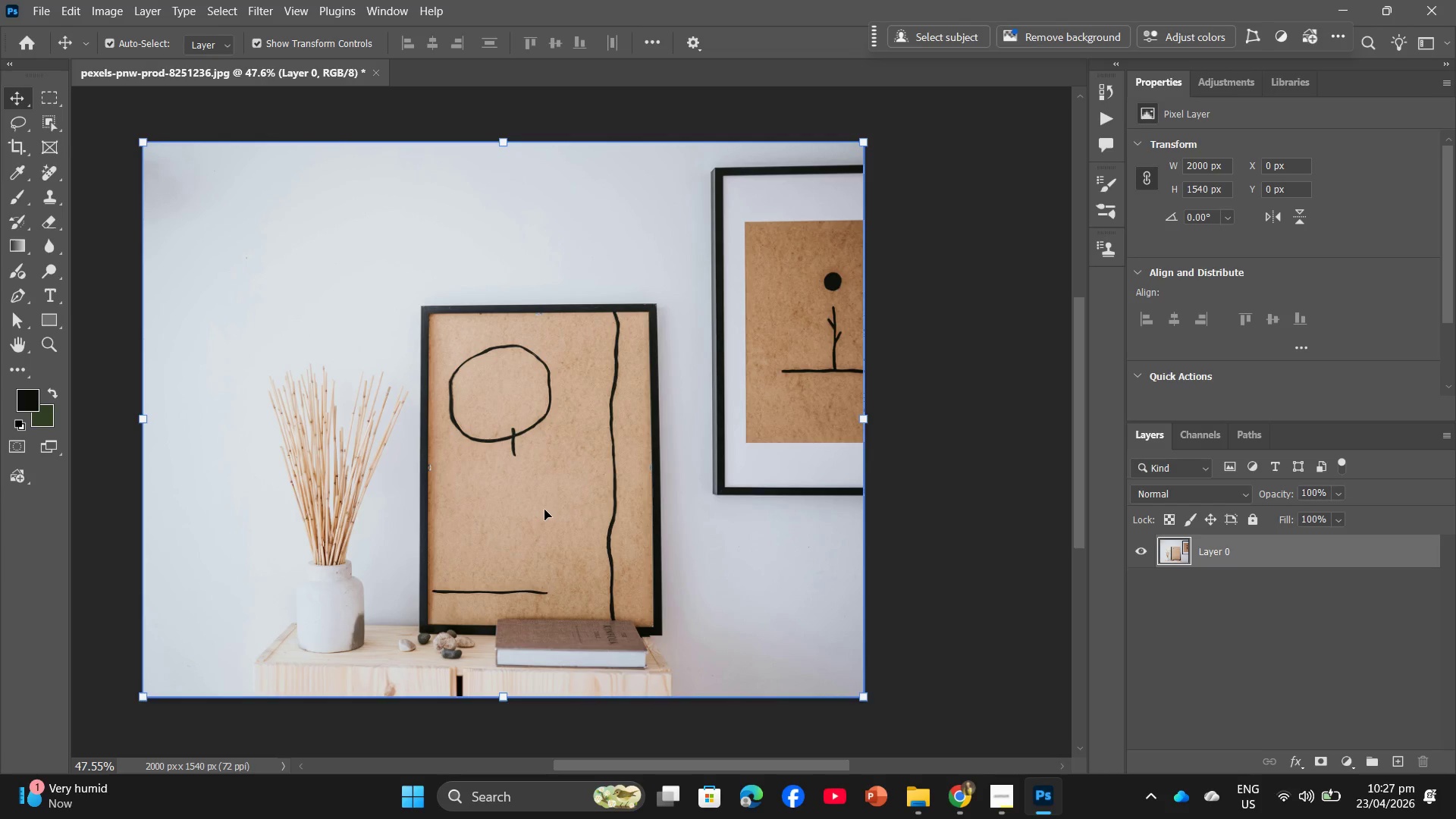 
wait(16.33)
 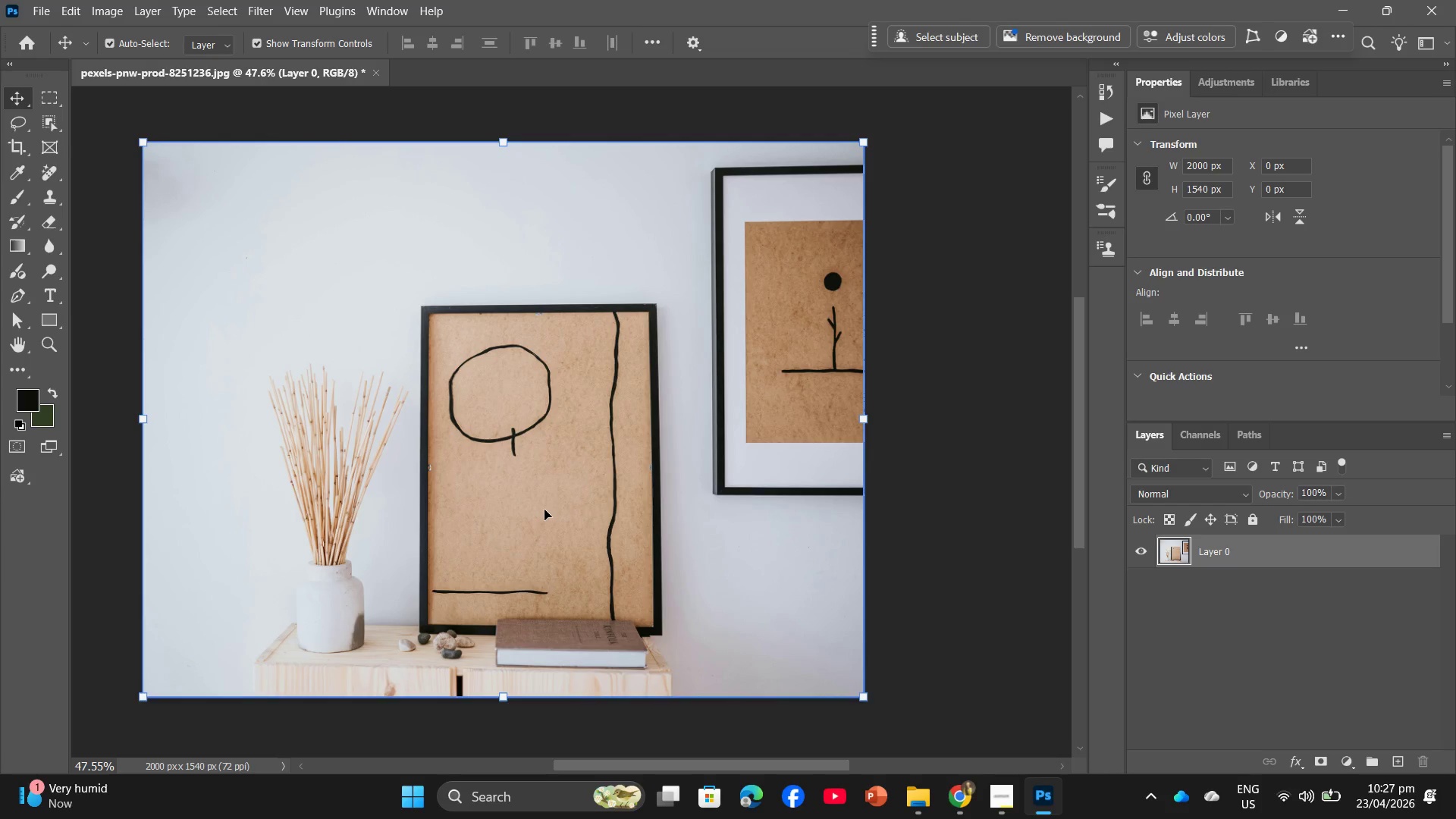 
left_click([1160, 30])
 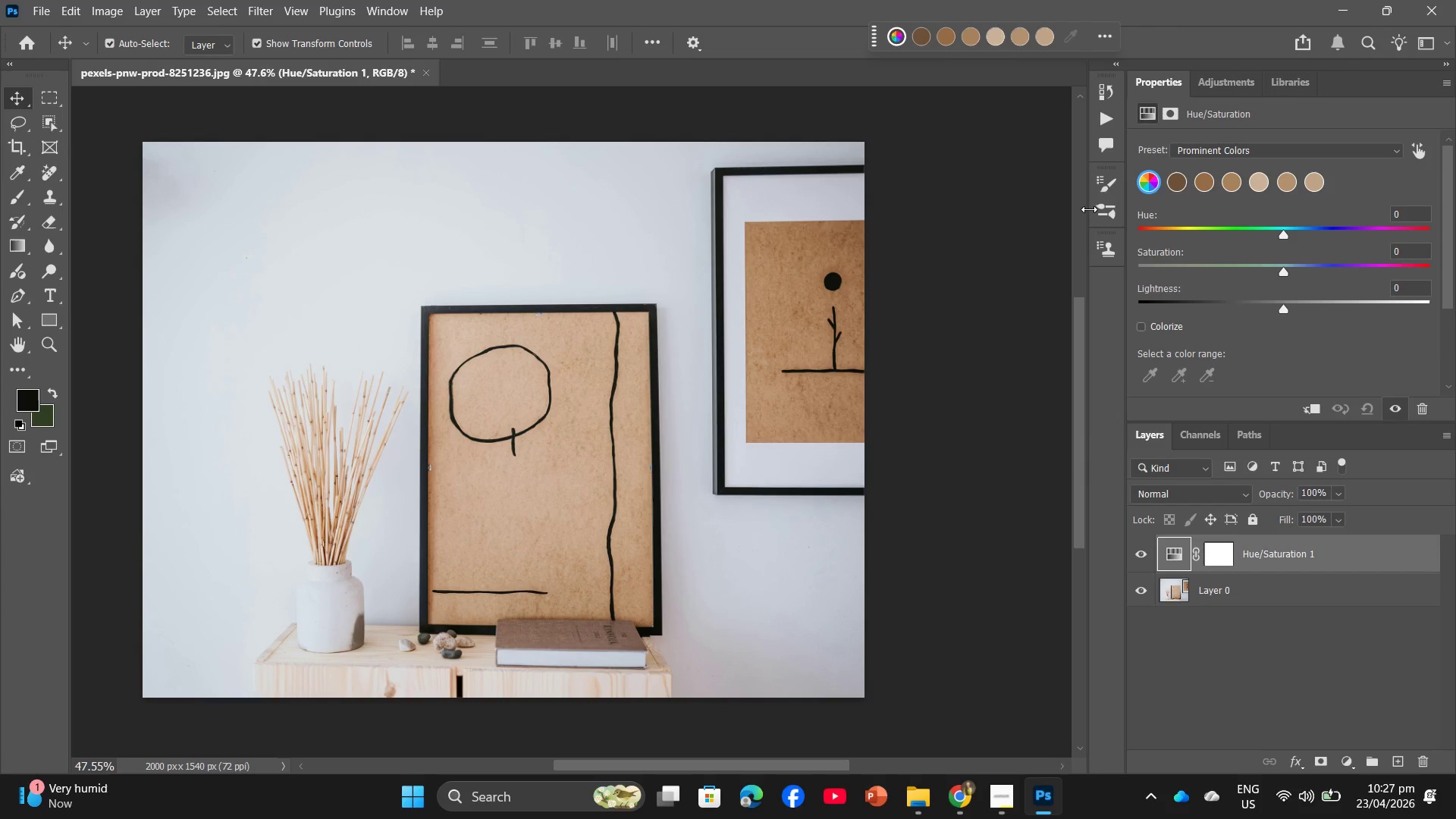 
wait(8.86)
 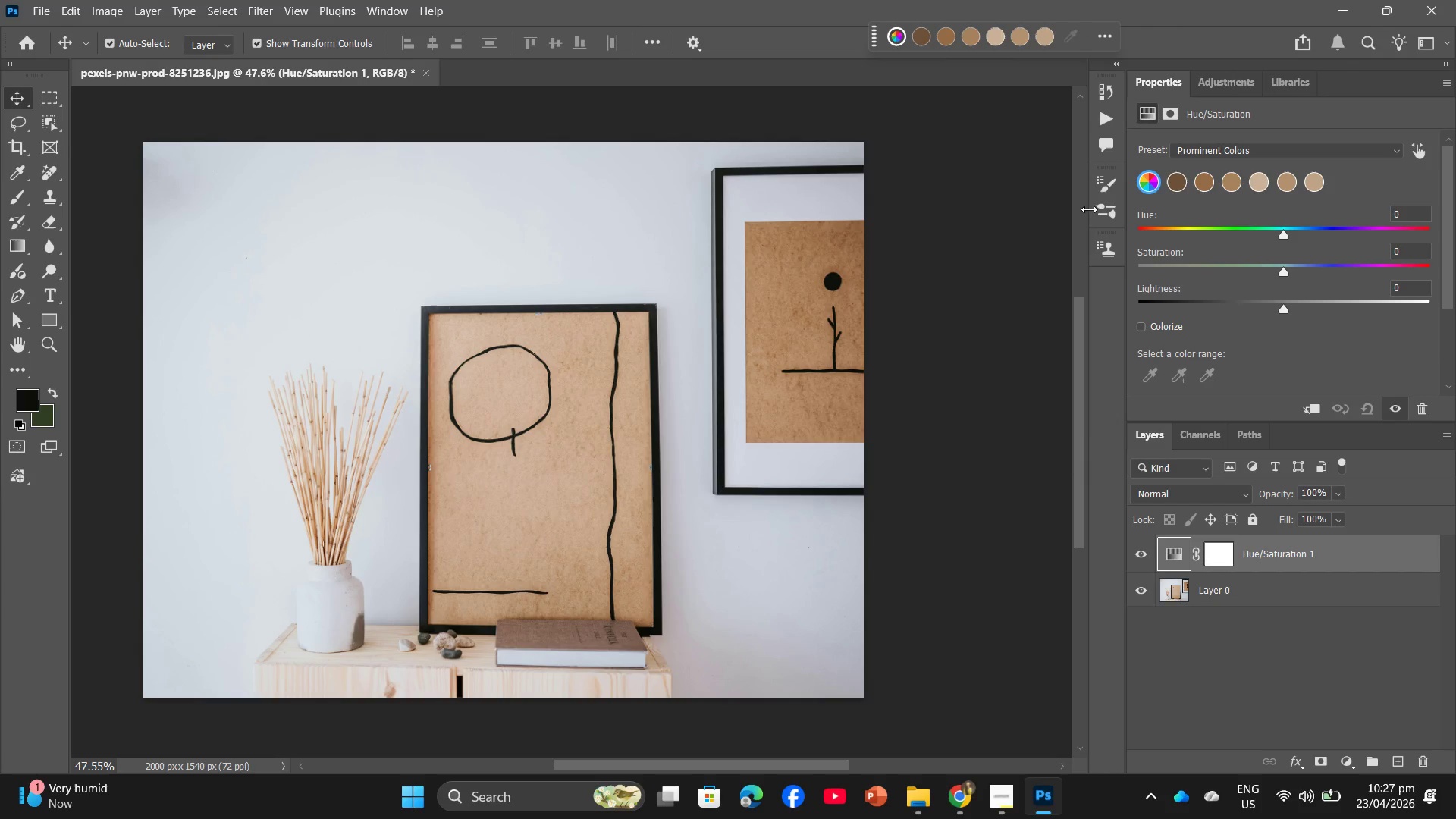 
left_click([1203, 179])
 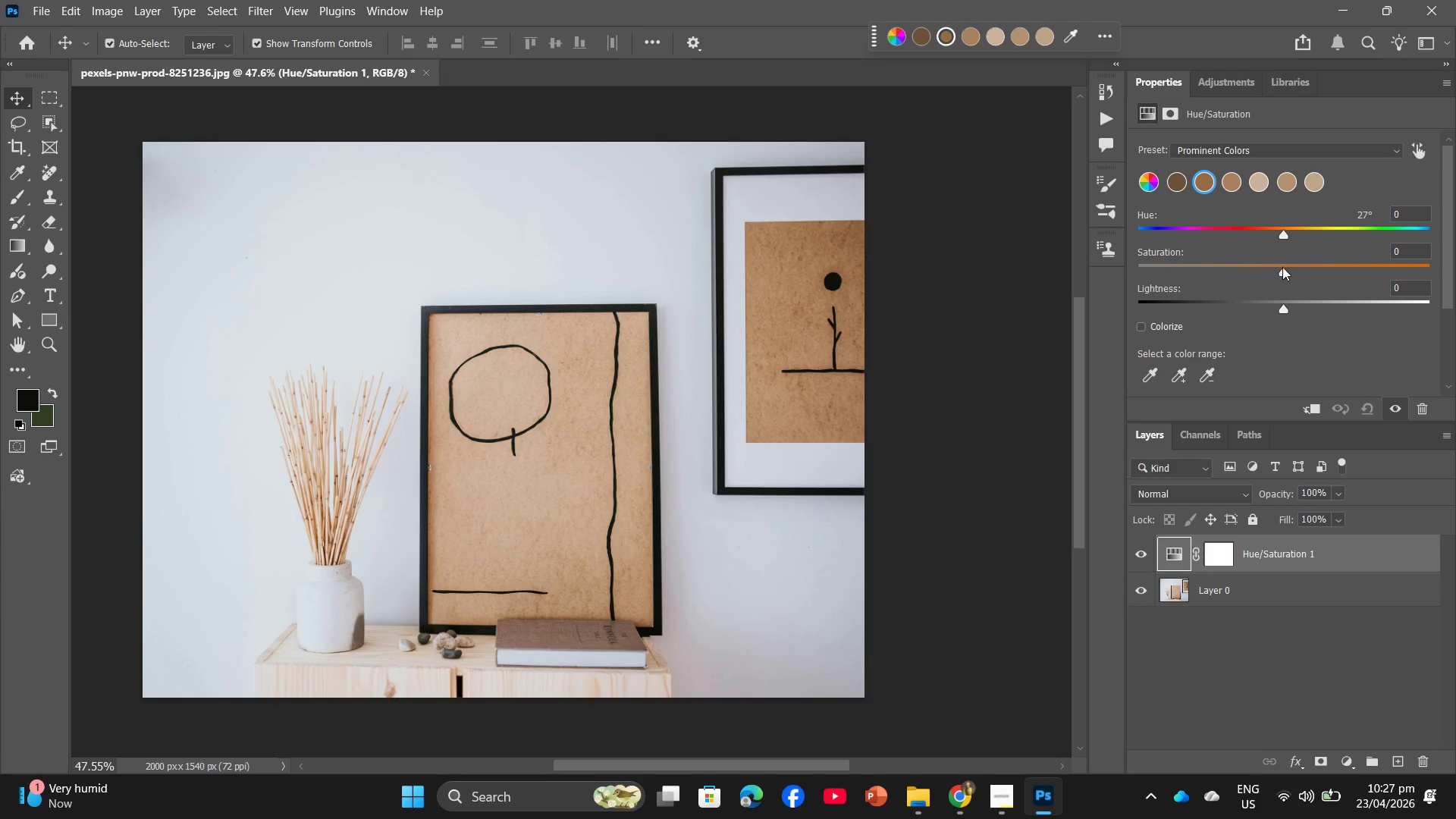 
left_click_drag(start_coordinate=[1284, 269], to_coordinate=[1261, 259])
 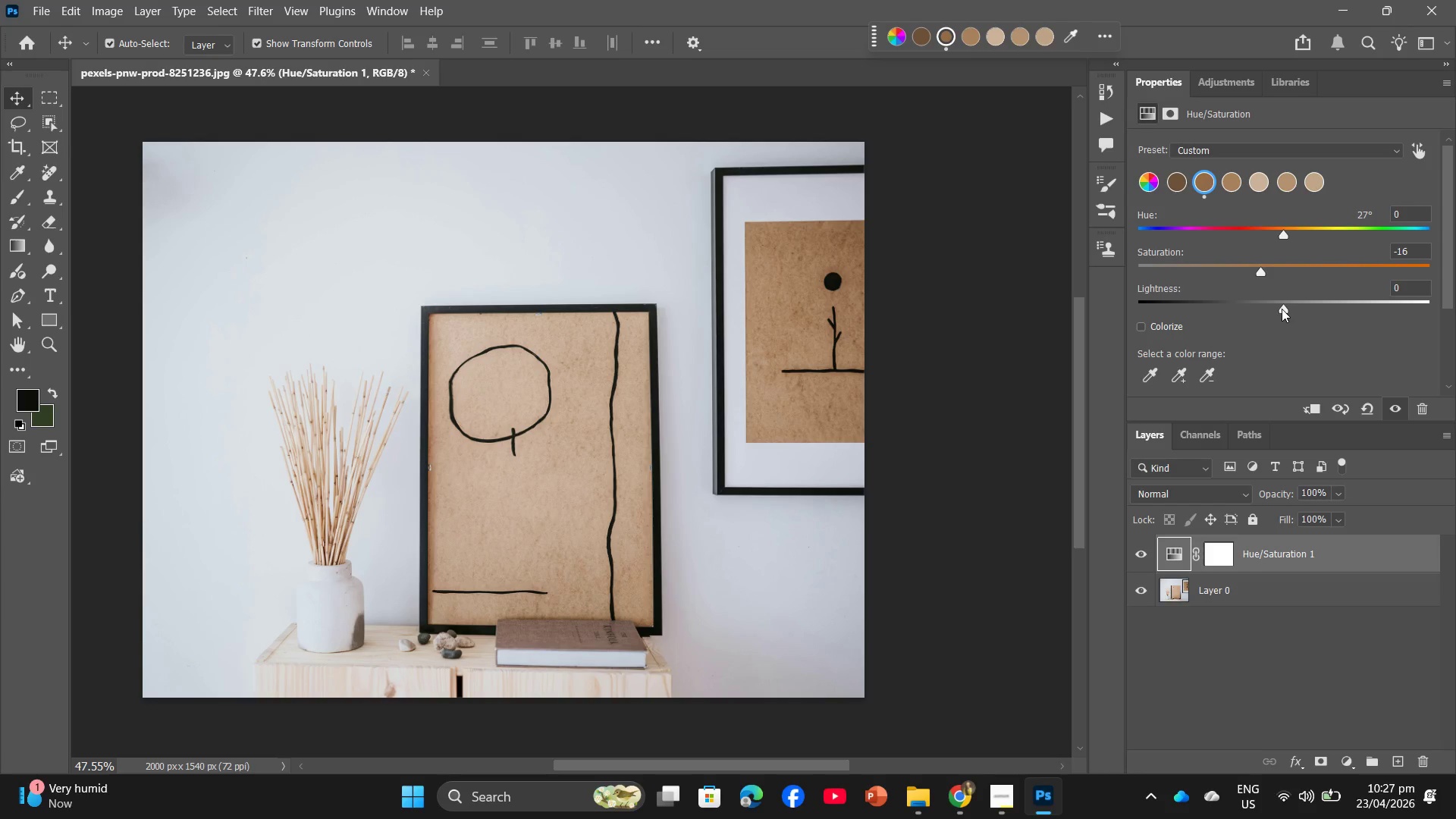 
left_click_drag(start_coordinate=[1282, 309], to_coordinate=[1261, 298])
 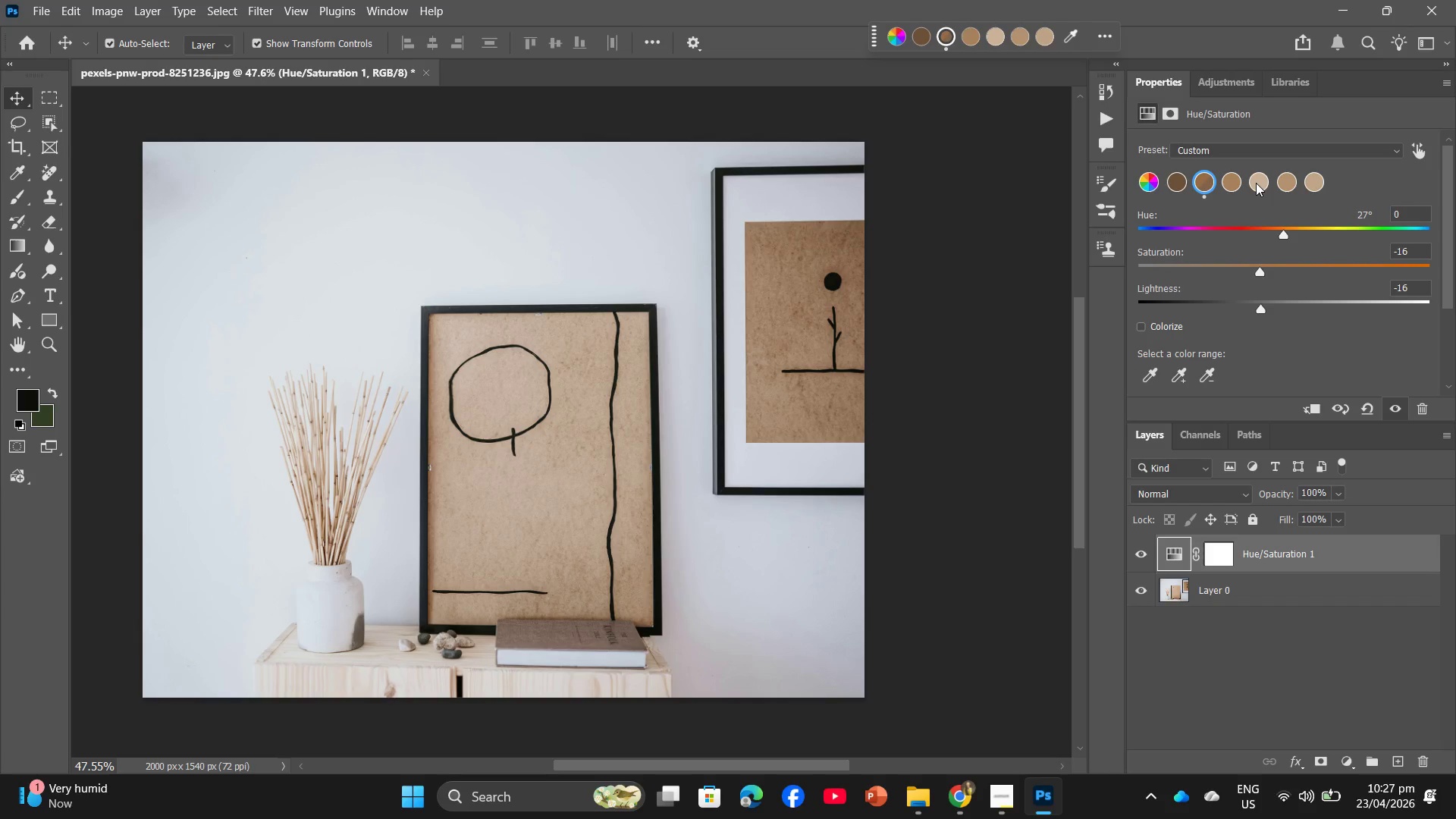 
wait(6.36)
 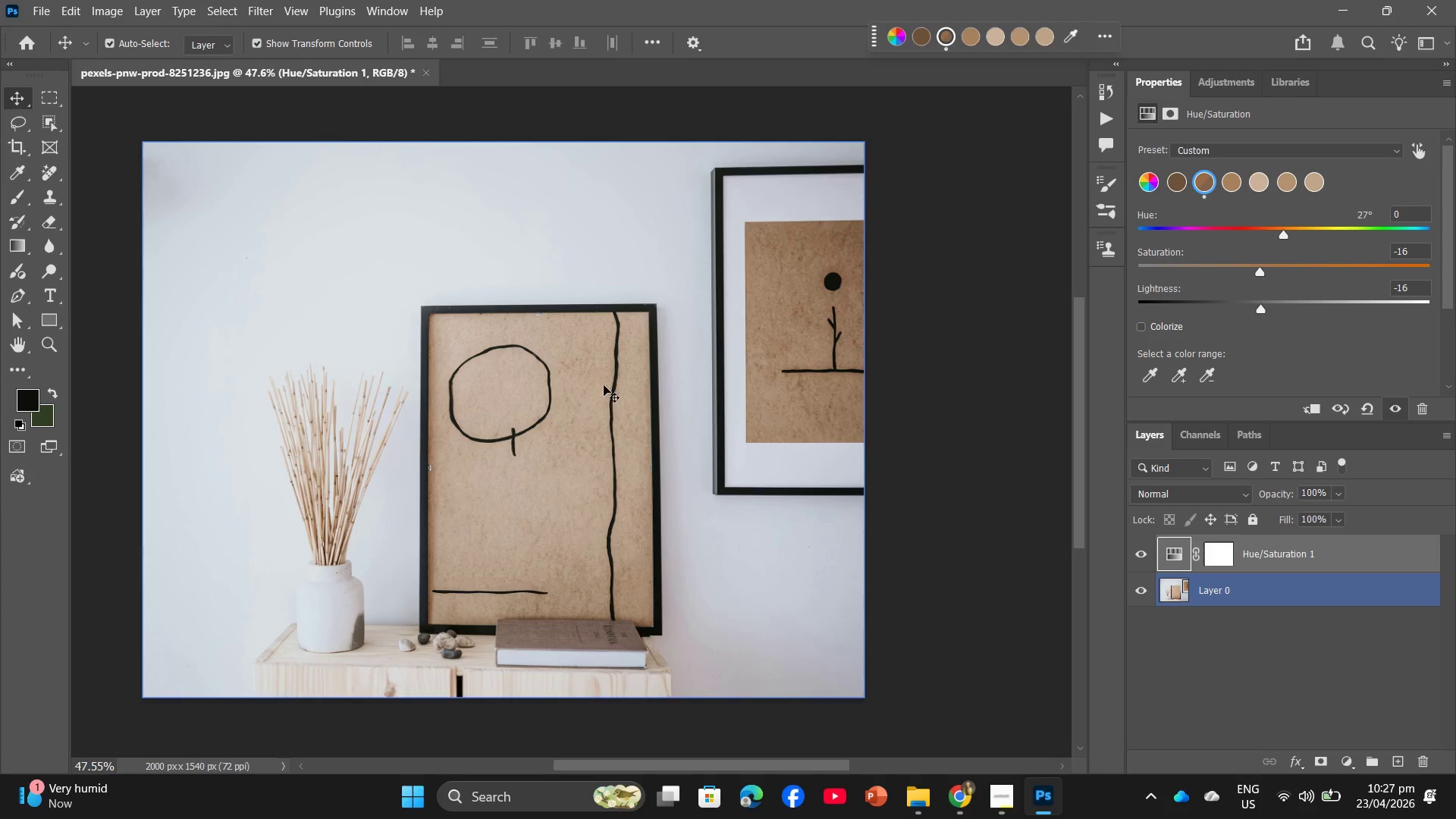 
left_click([1176, 180])
 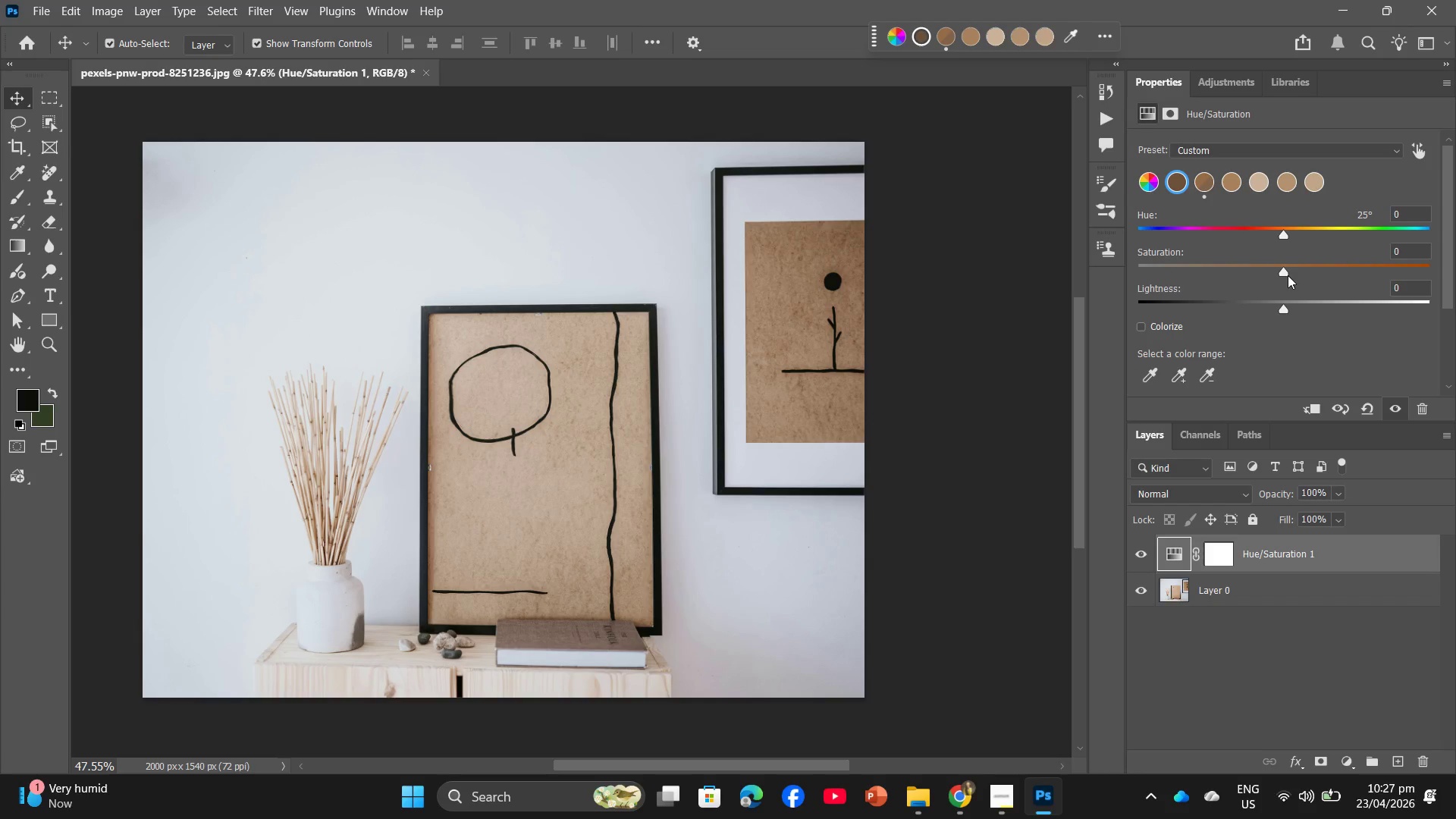 
left_click_drag(start_coordinate=[1280, 276], to_coordinate=[1260, 273])
 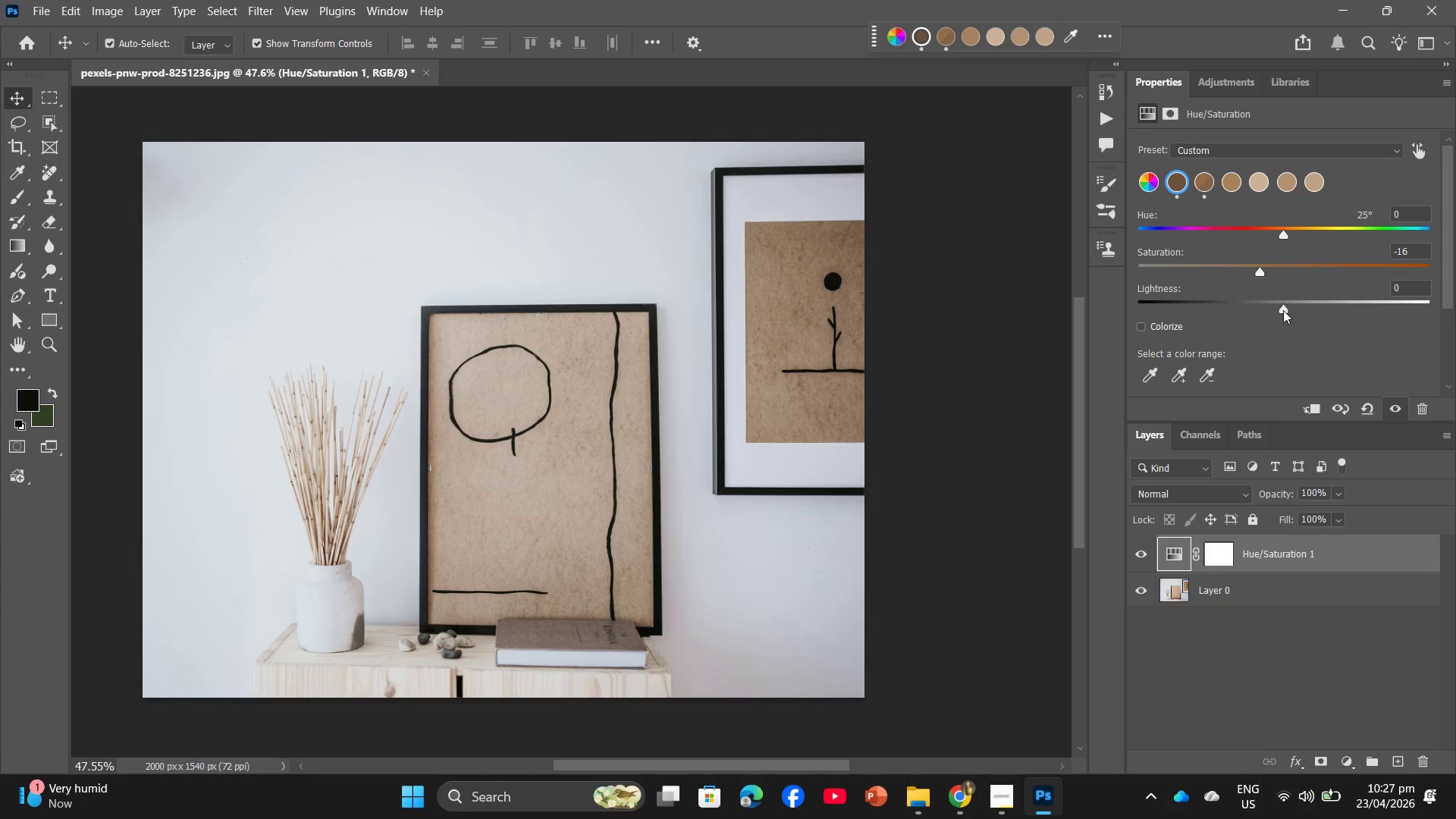 
left_click_drag(start_coordinate=[1281, 310], to_coordinate=[1259, 302])
 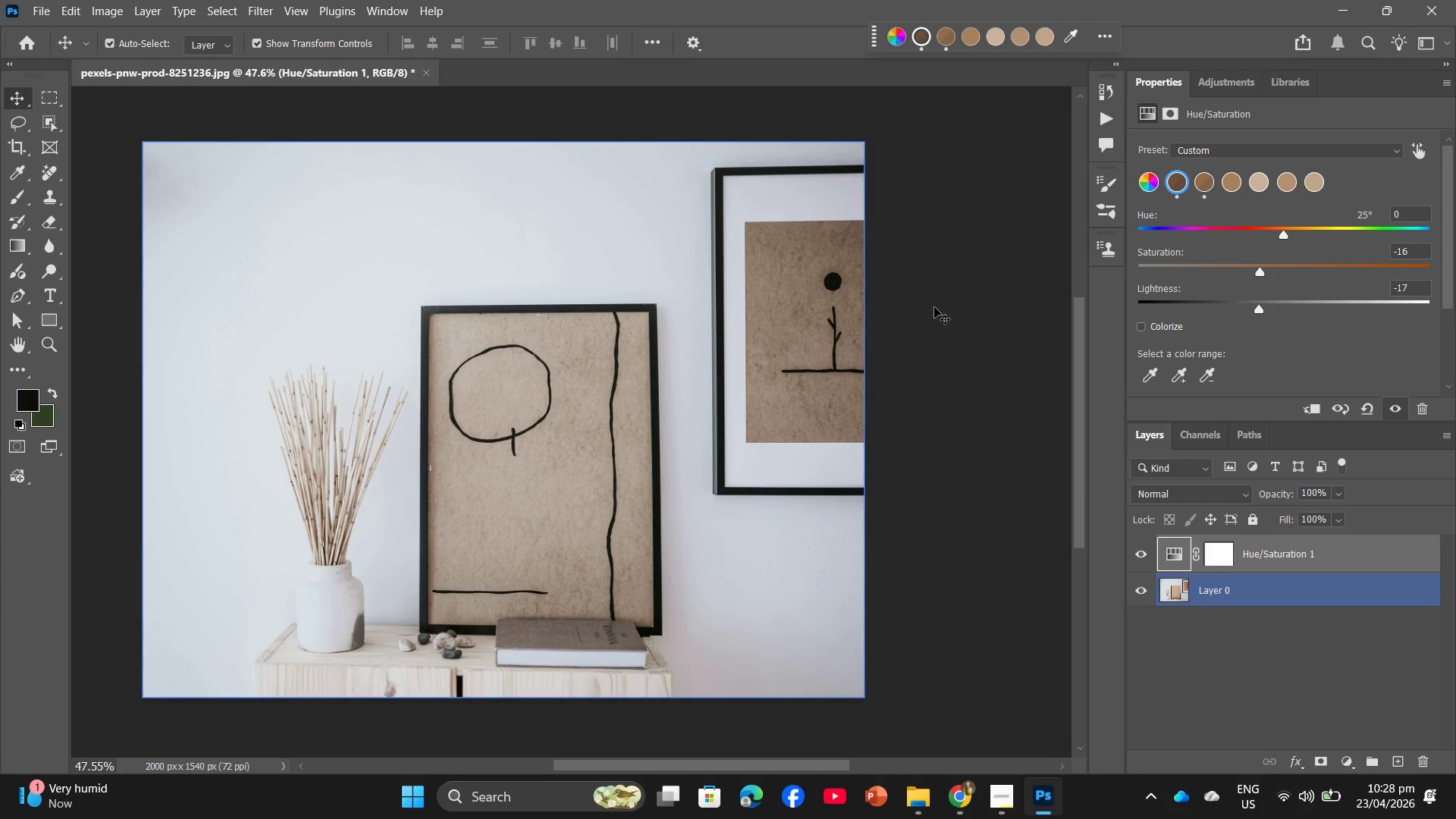 
wait(22.8)
 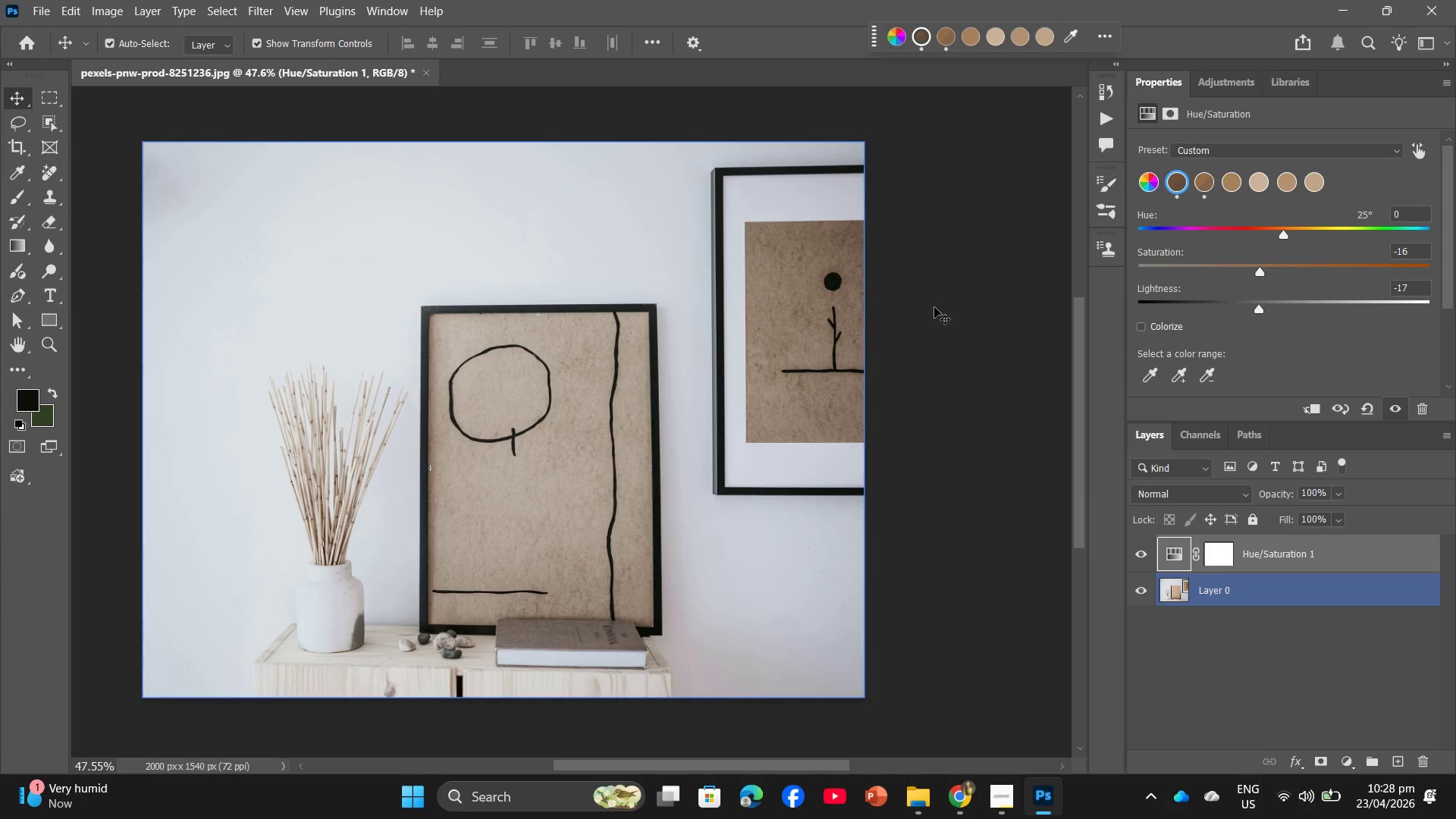 
left_click([1070, 31])
 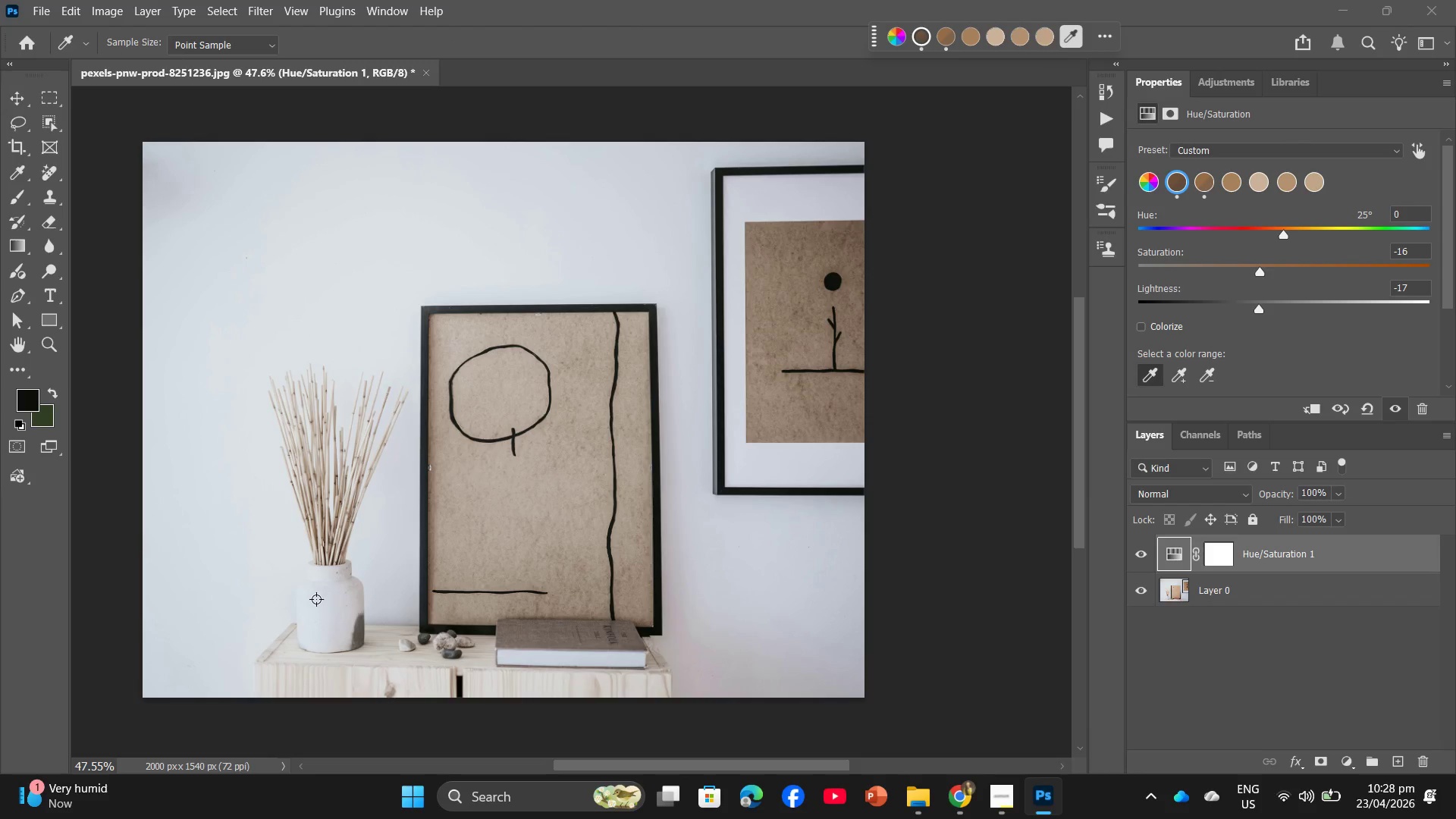 
left_click([310, 610])
 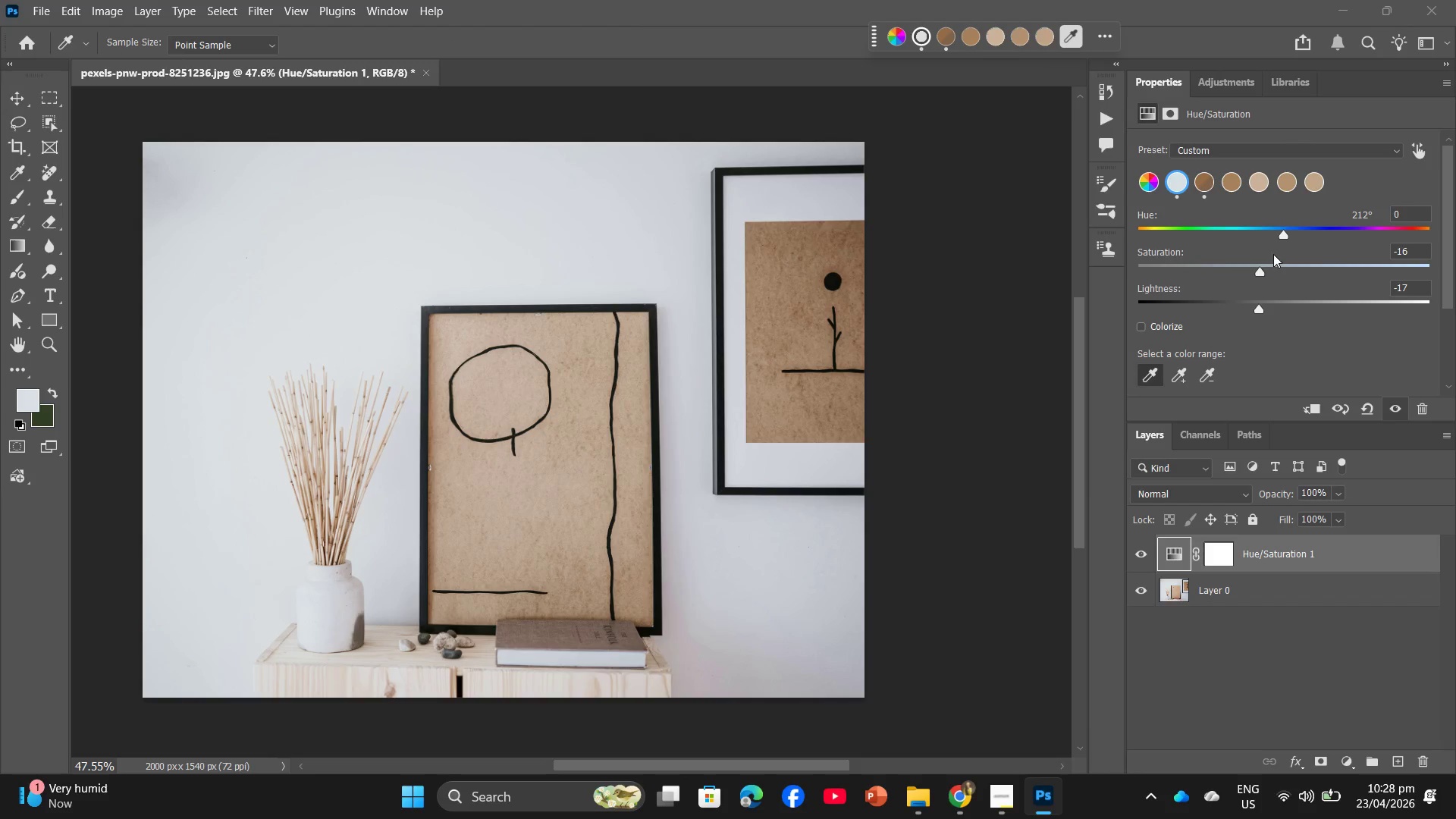 
left_click_drag(start_coordinate=[1282, 232], to_coordinate=[1288, 234])
 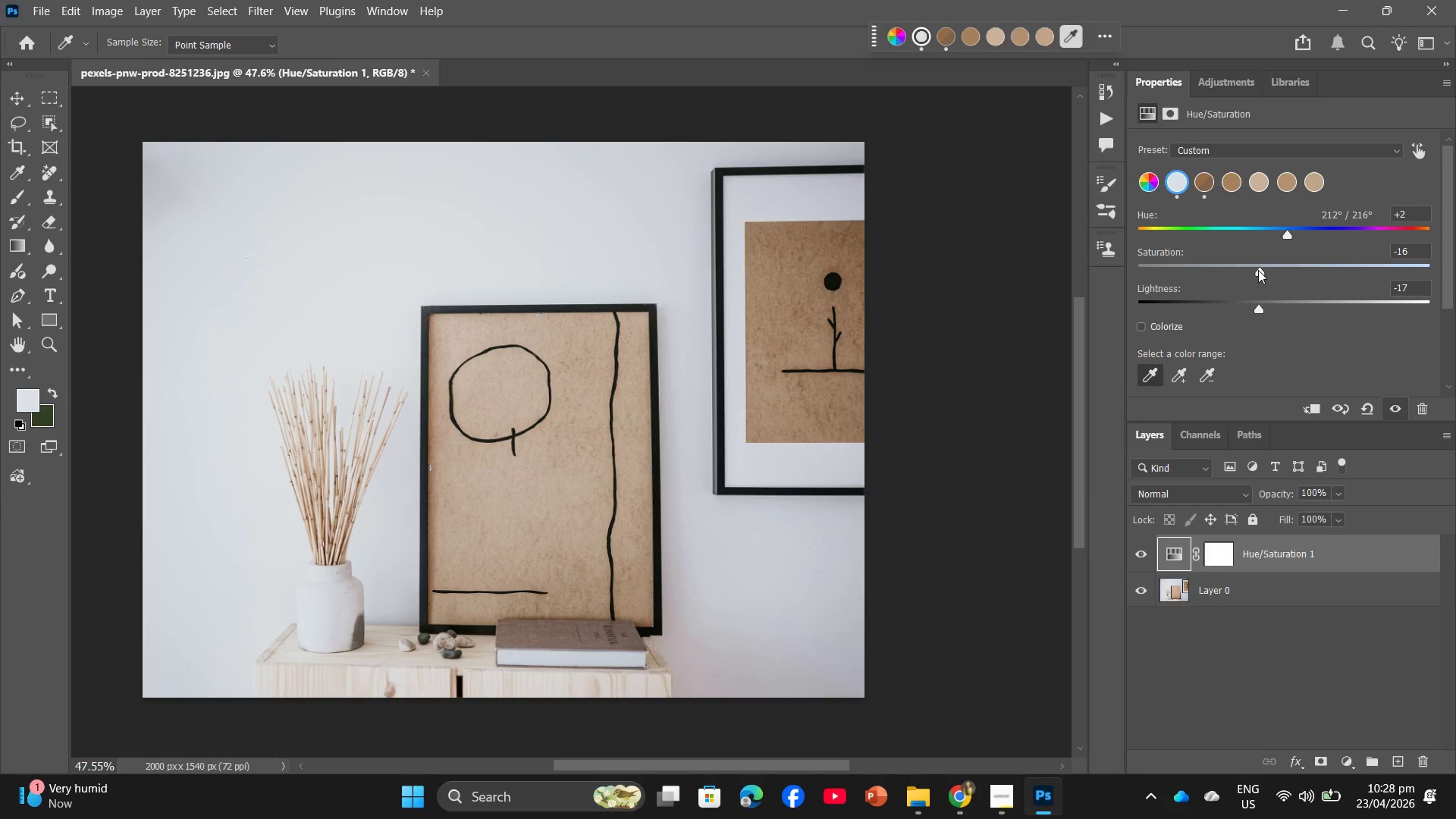 
left_click_drag(start_coordinate=[1258, 270], to_coordinate=[1335, 264])
 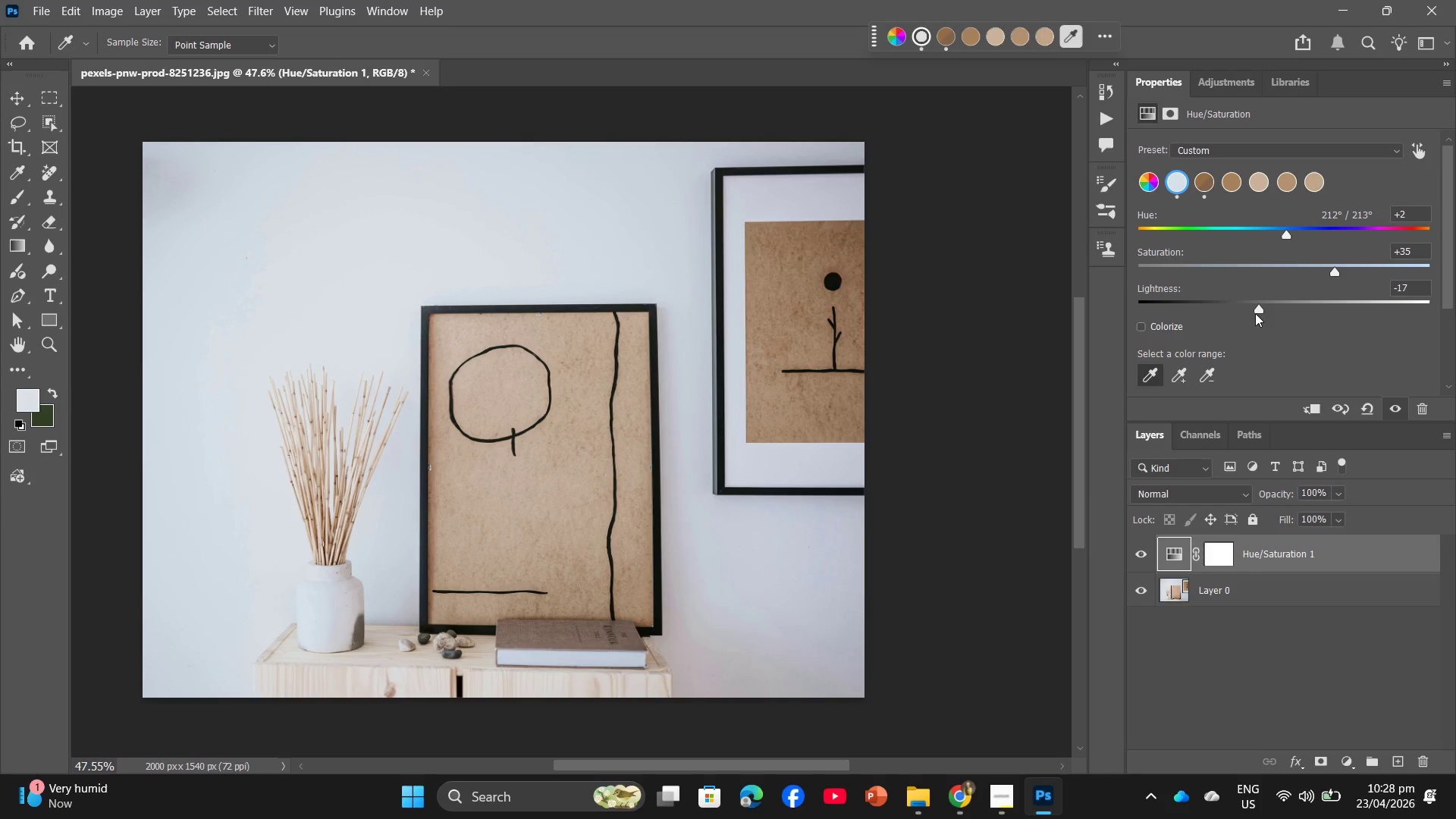 
left_click_drag(start_coordinate=[1255, 313], to_coordinate=[1346, 325])
 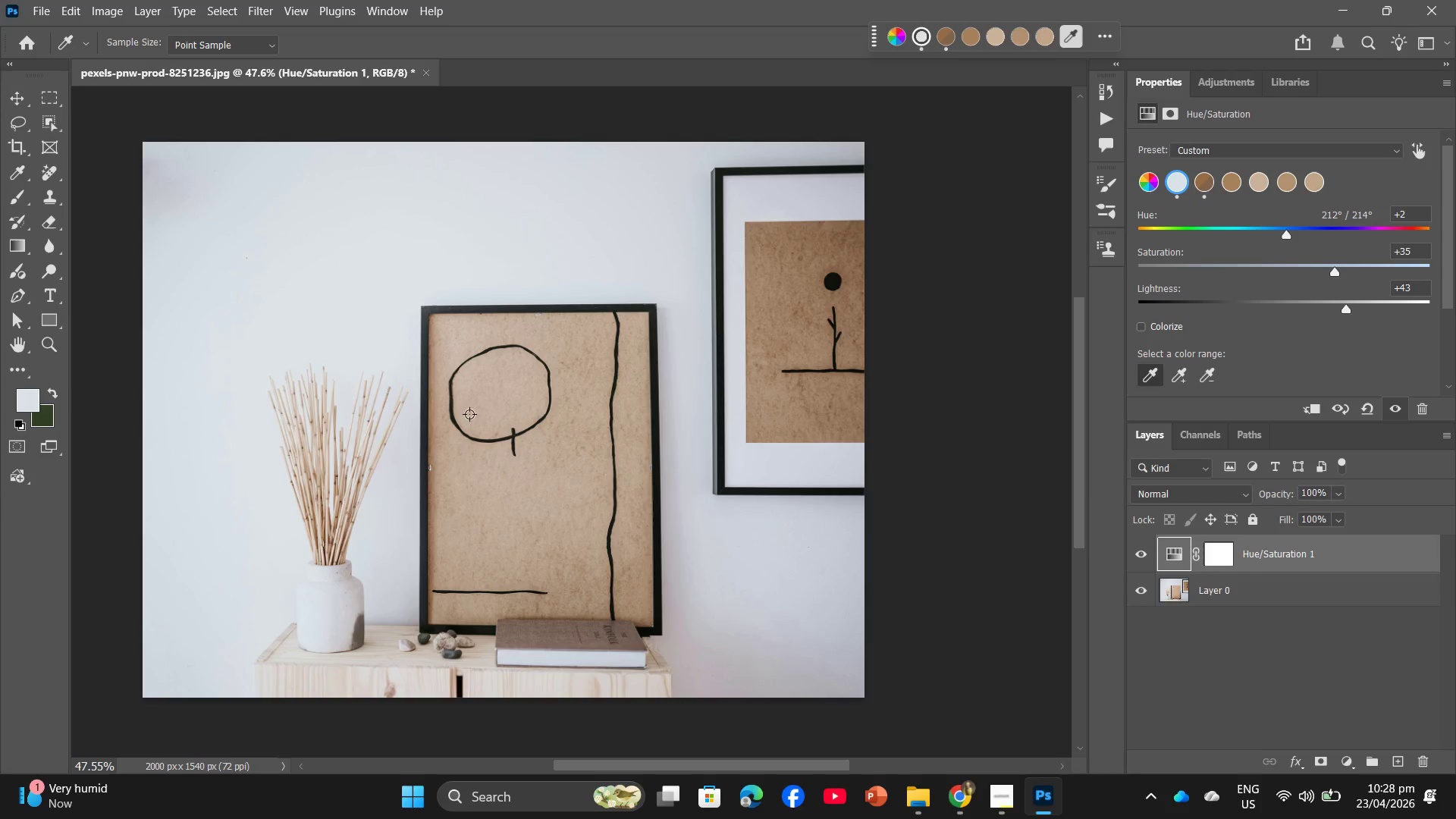 
left_click([1309, 180])
 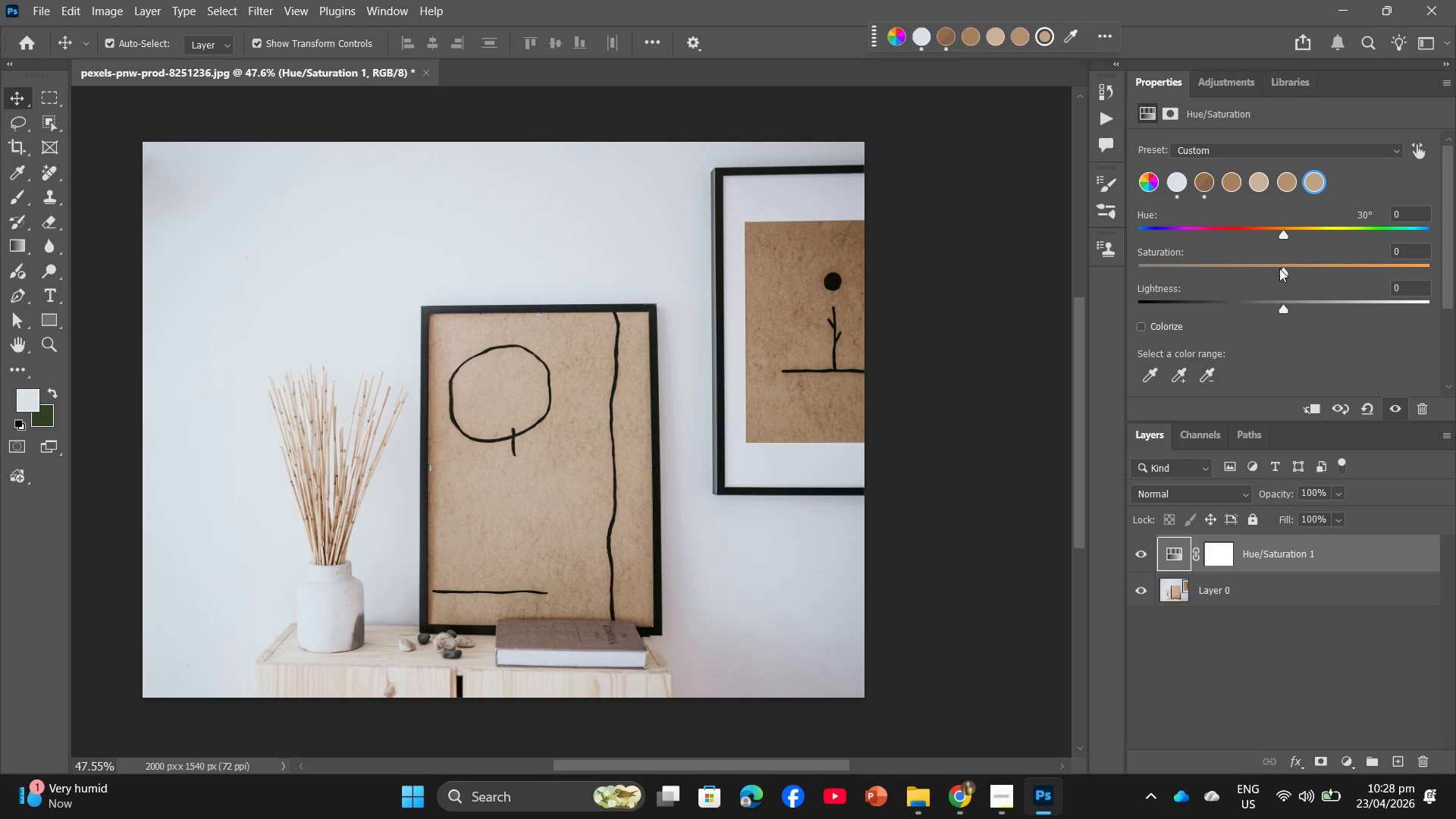 
left_click_drag(start_coordinate=[1279, 268], to_coordinate=[1272, 279])
 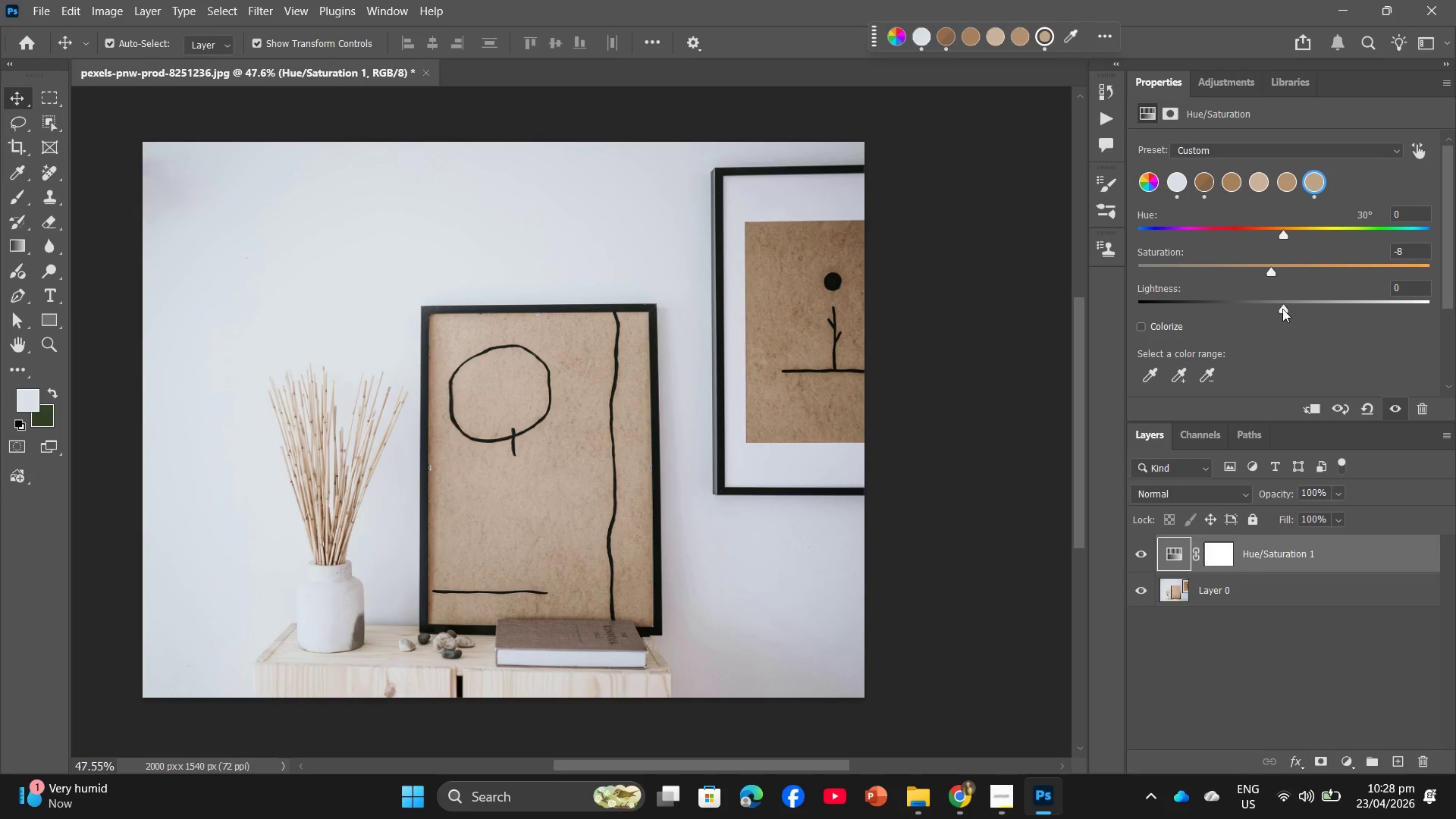 
left_click_drag(start_coordinate=[1282, 309], to_coordinate=[1279, 315])
 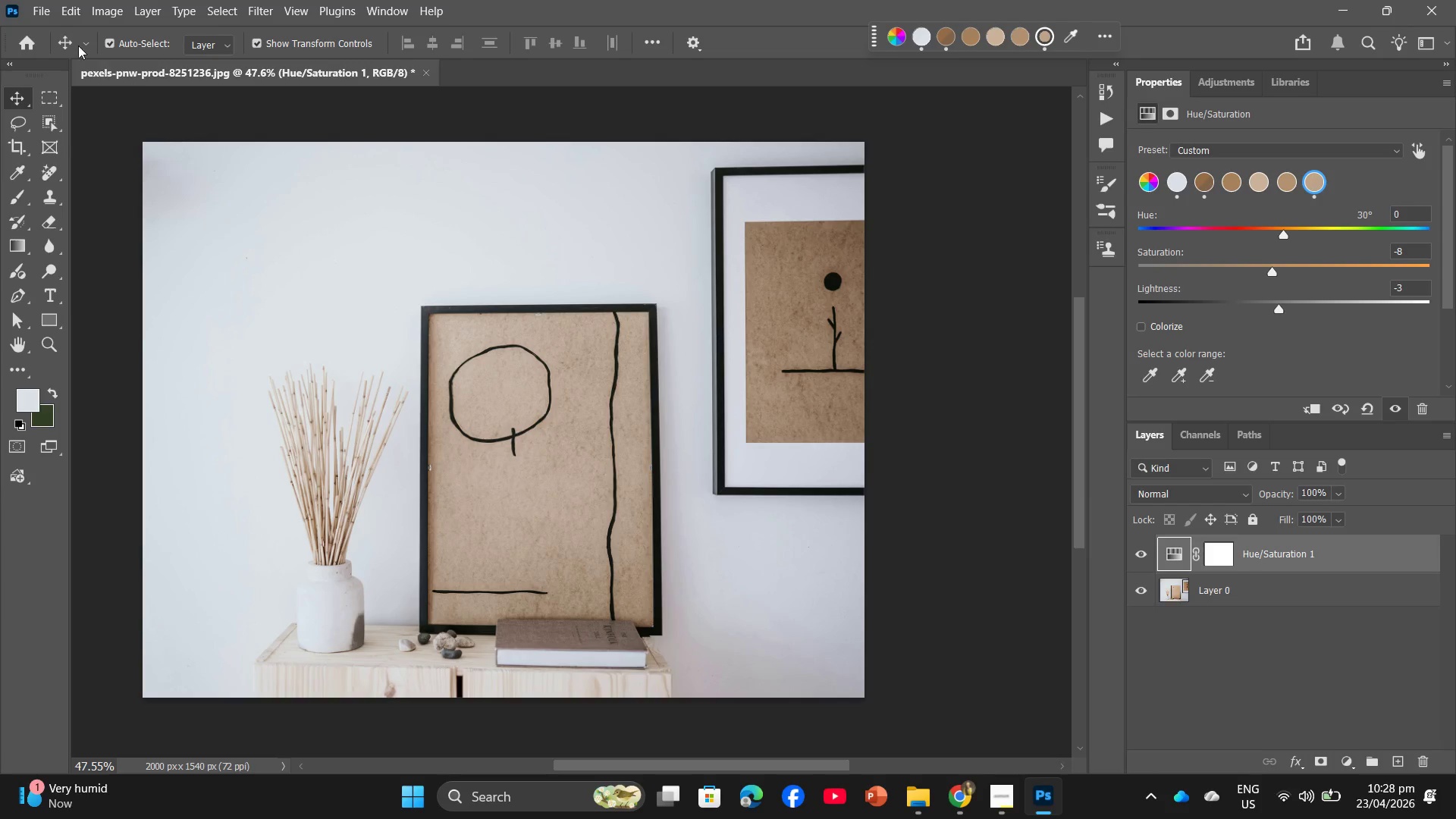 
left_click([40, 11])
 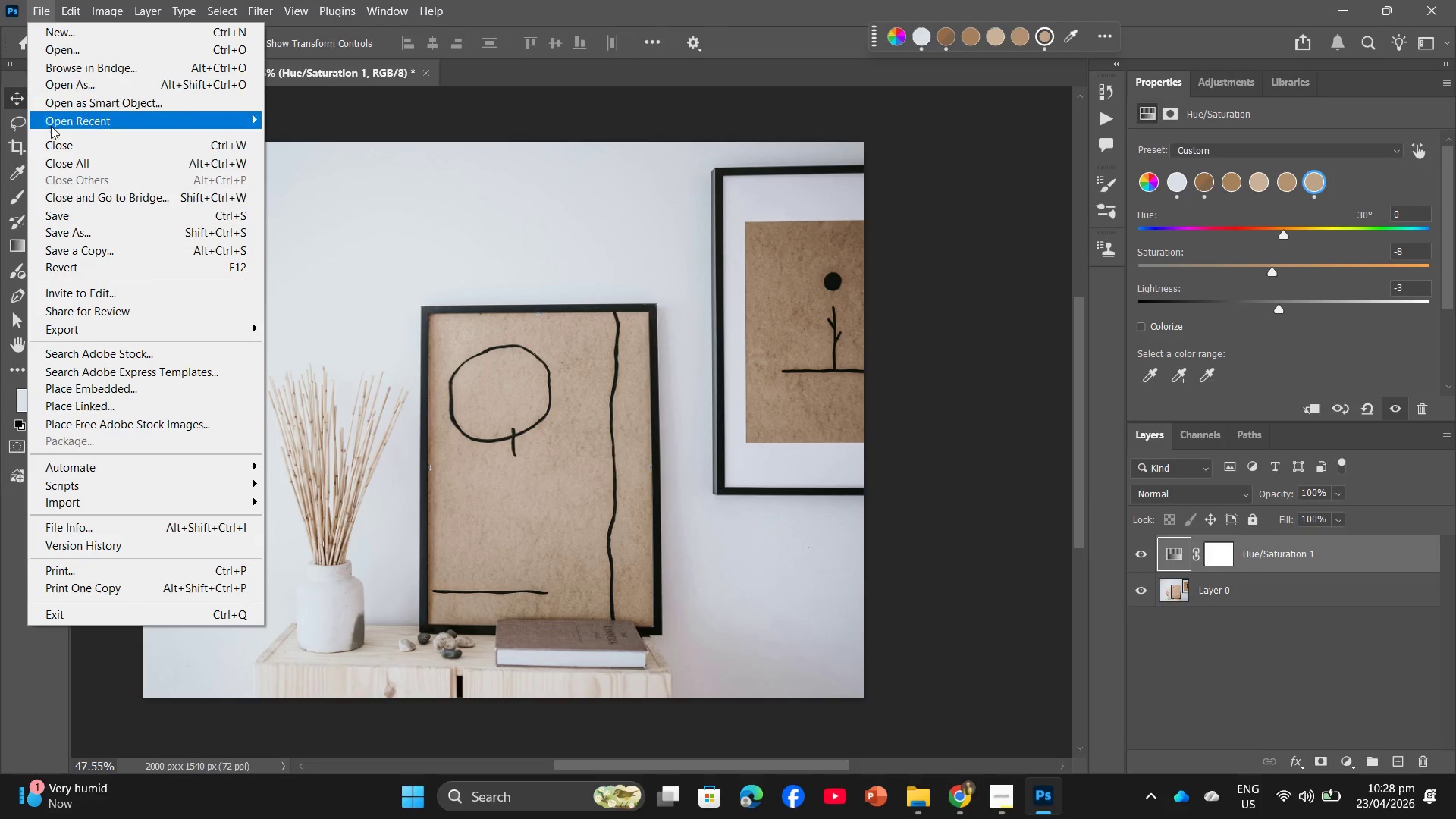 
wait(7.75)
 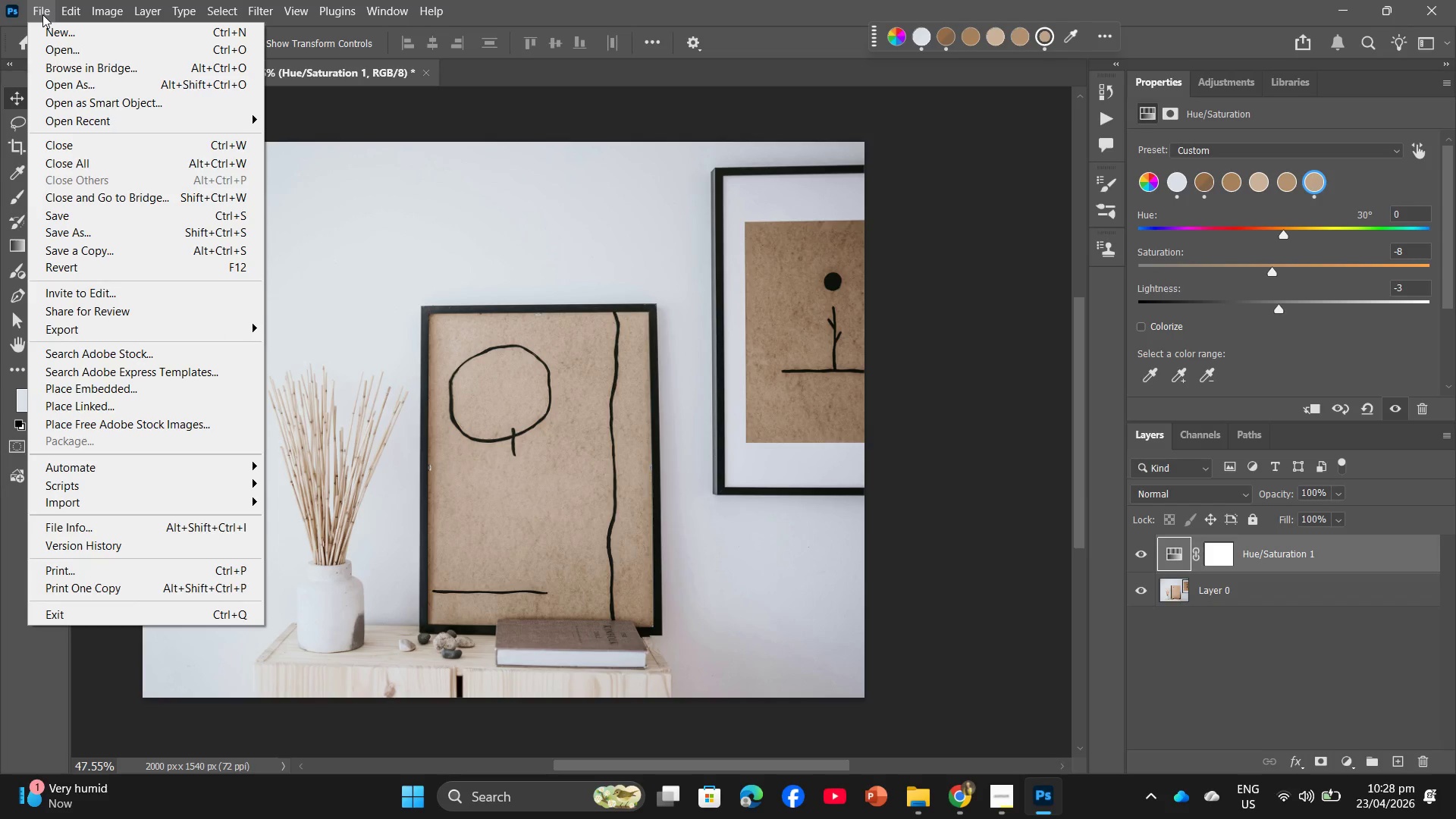 
left_click([336, 341])
 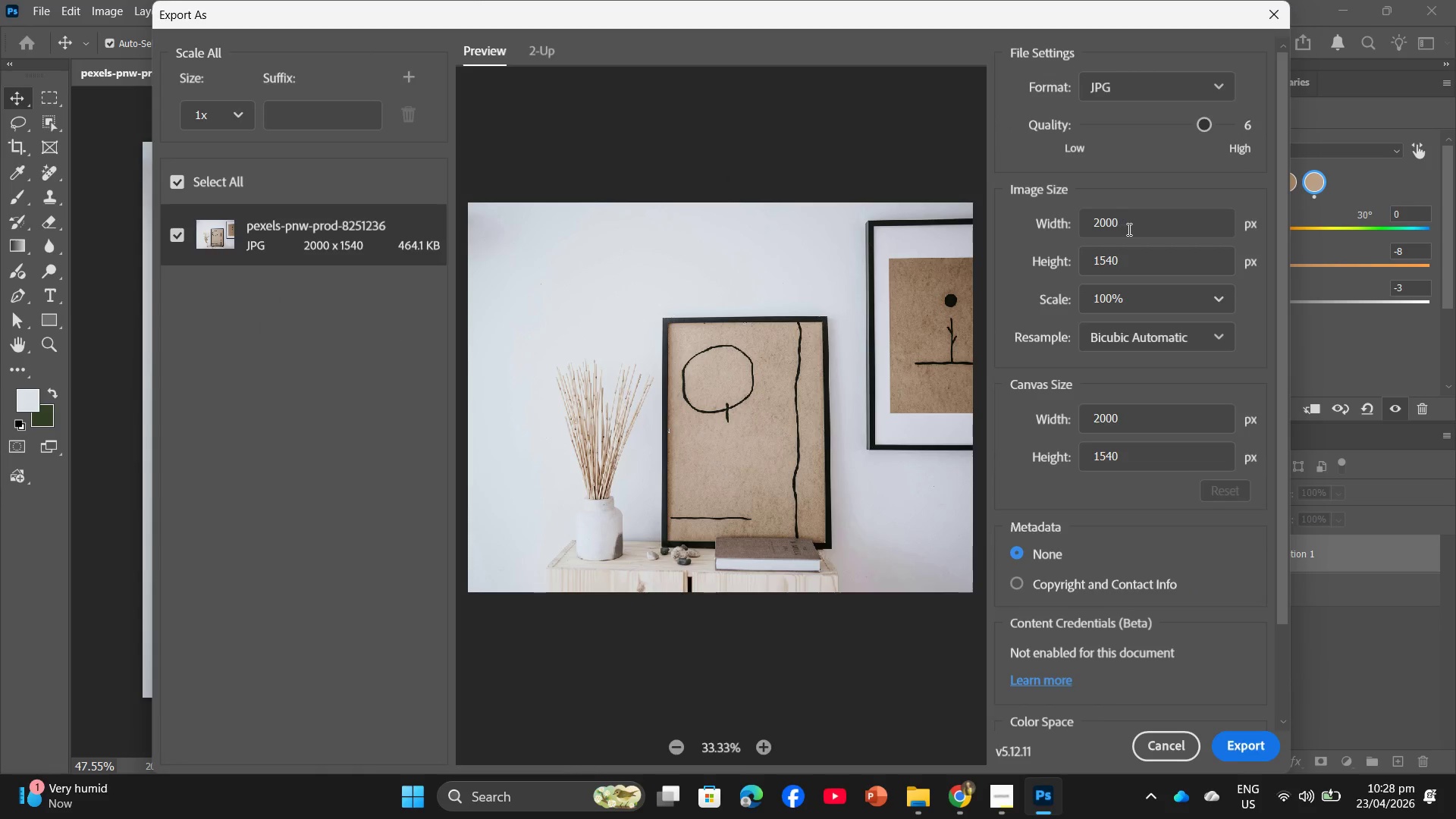 
wait(6.08)
 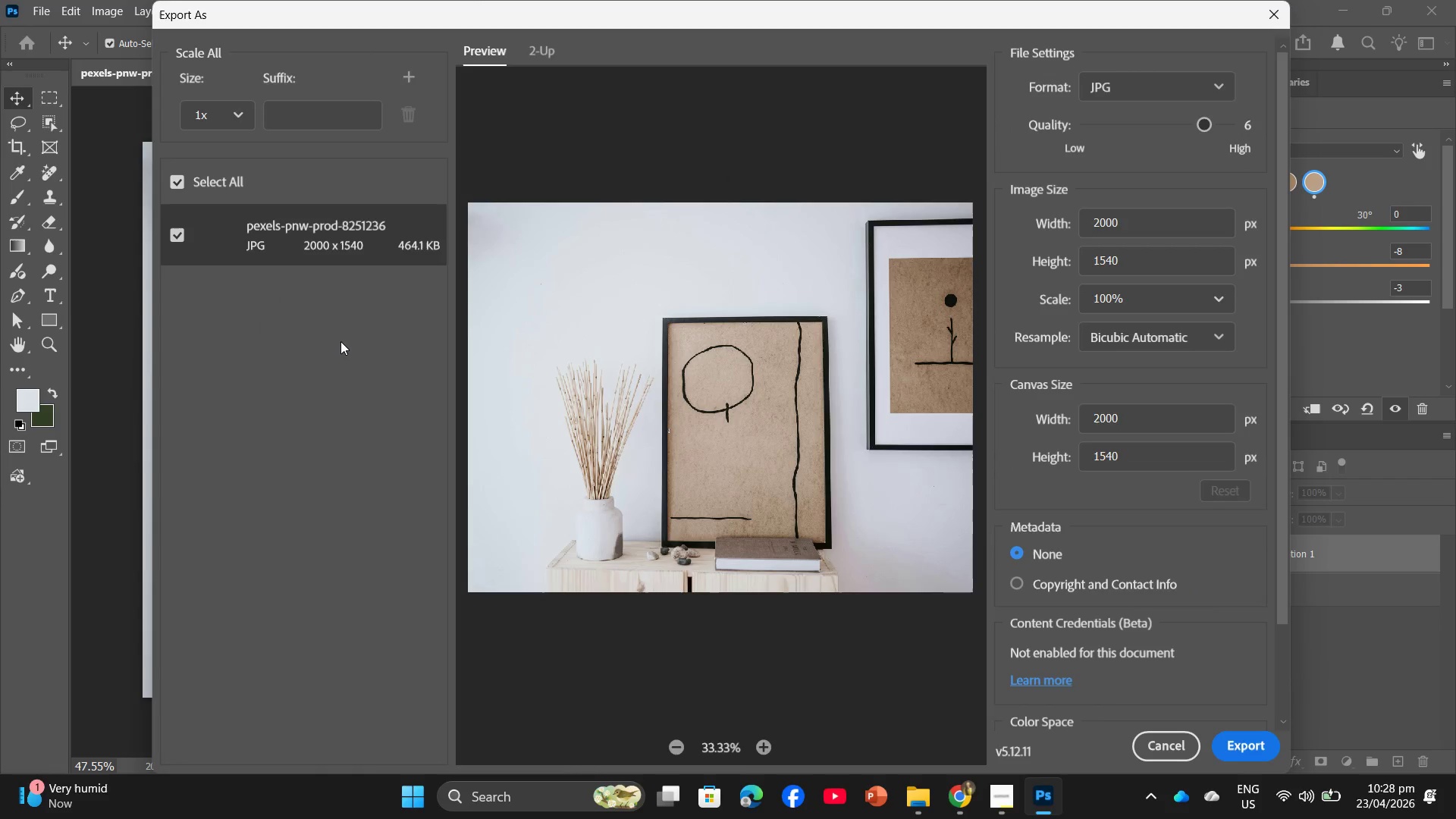 
left_click([1262, 755])
 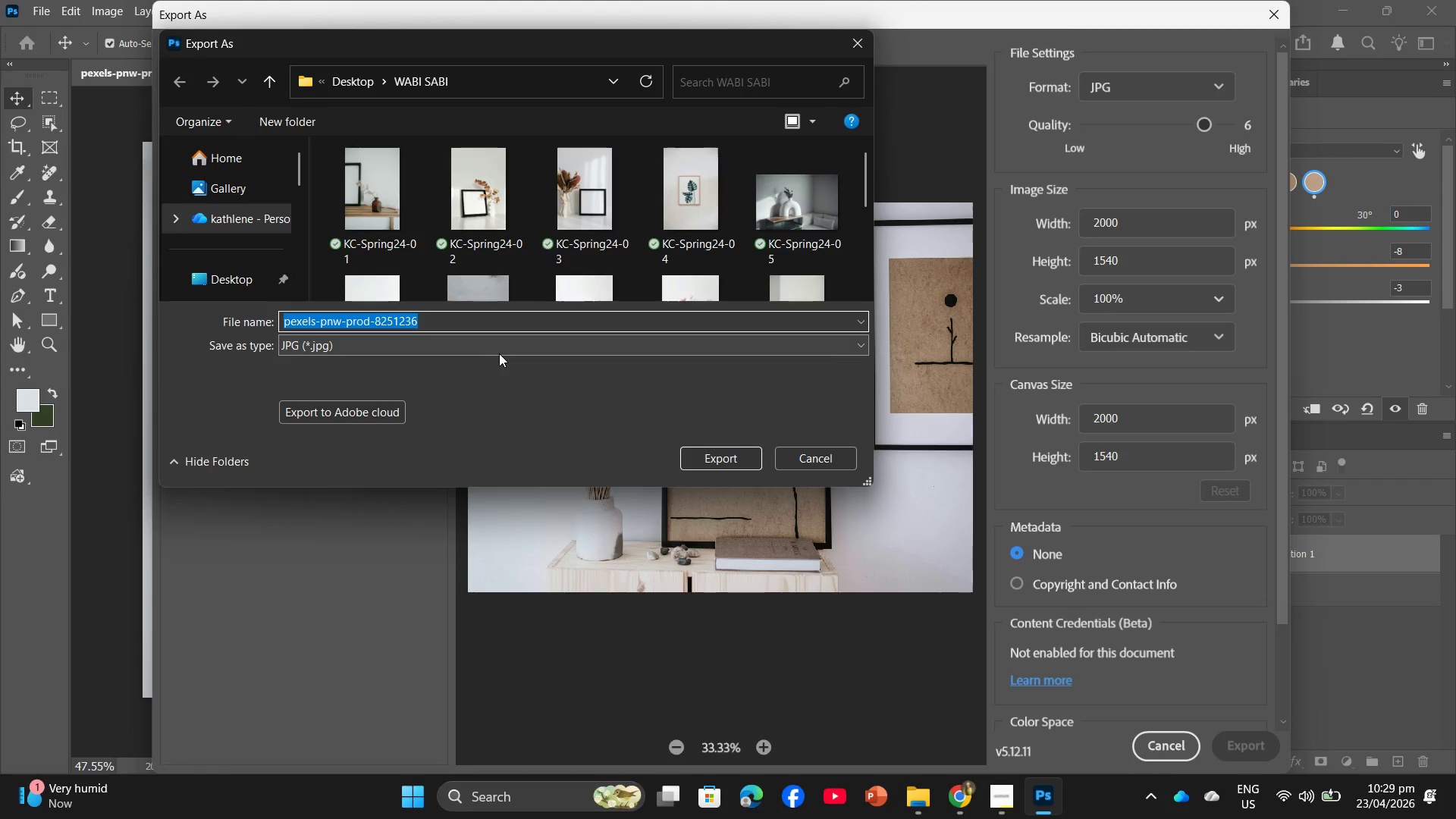 
key(Control+V)
 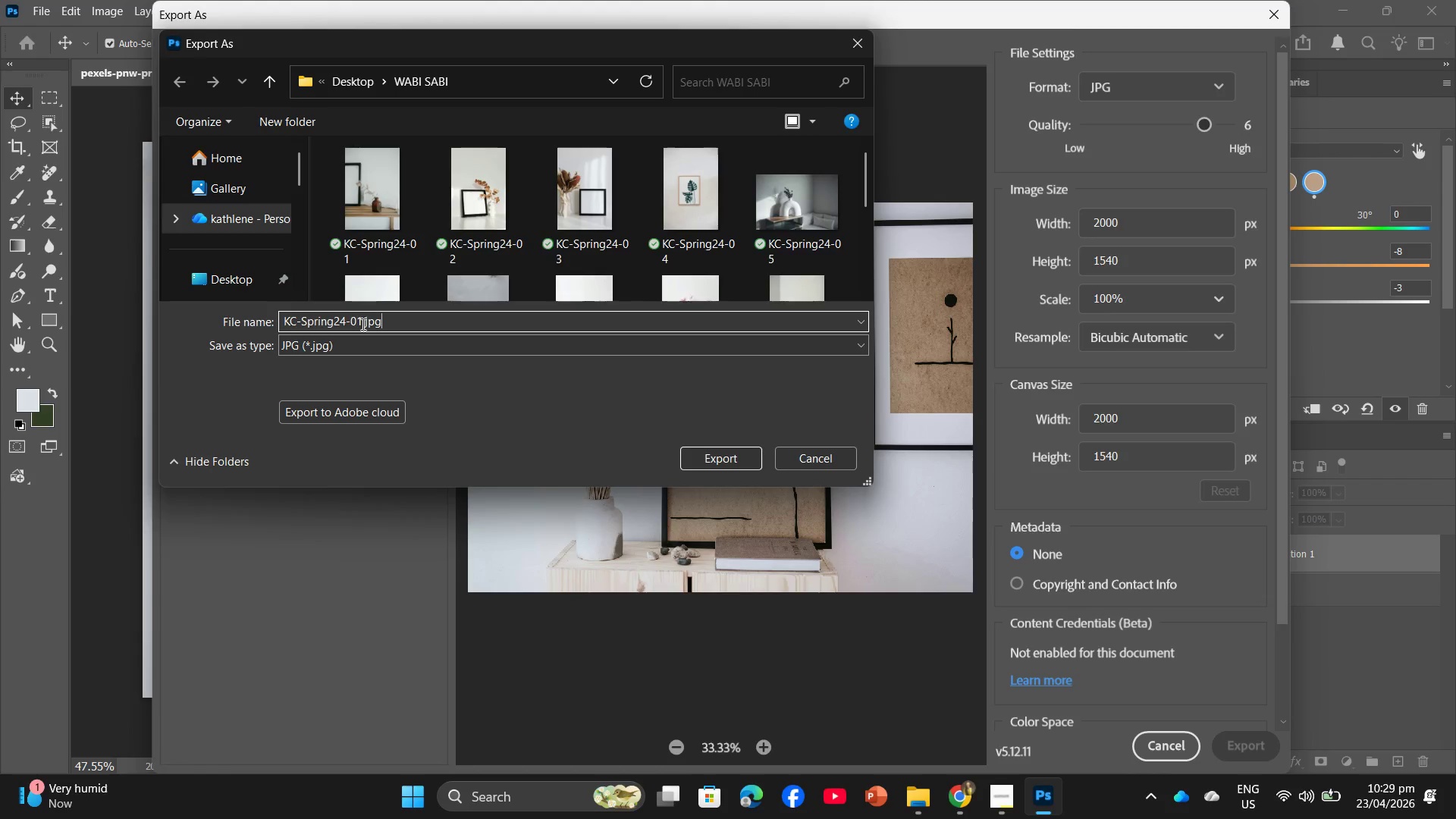 
left_click_drag(start_coordinate=[361, 322], to_coordinate=[350, 318])
 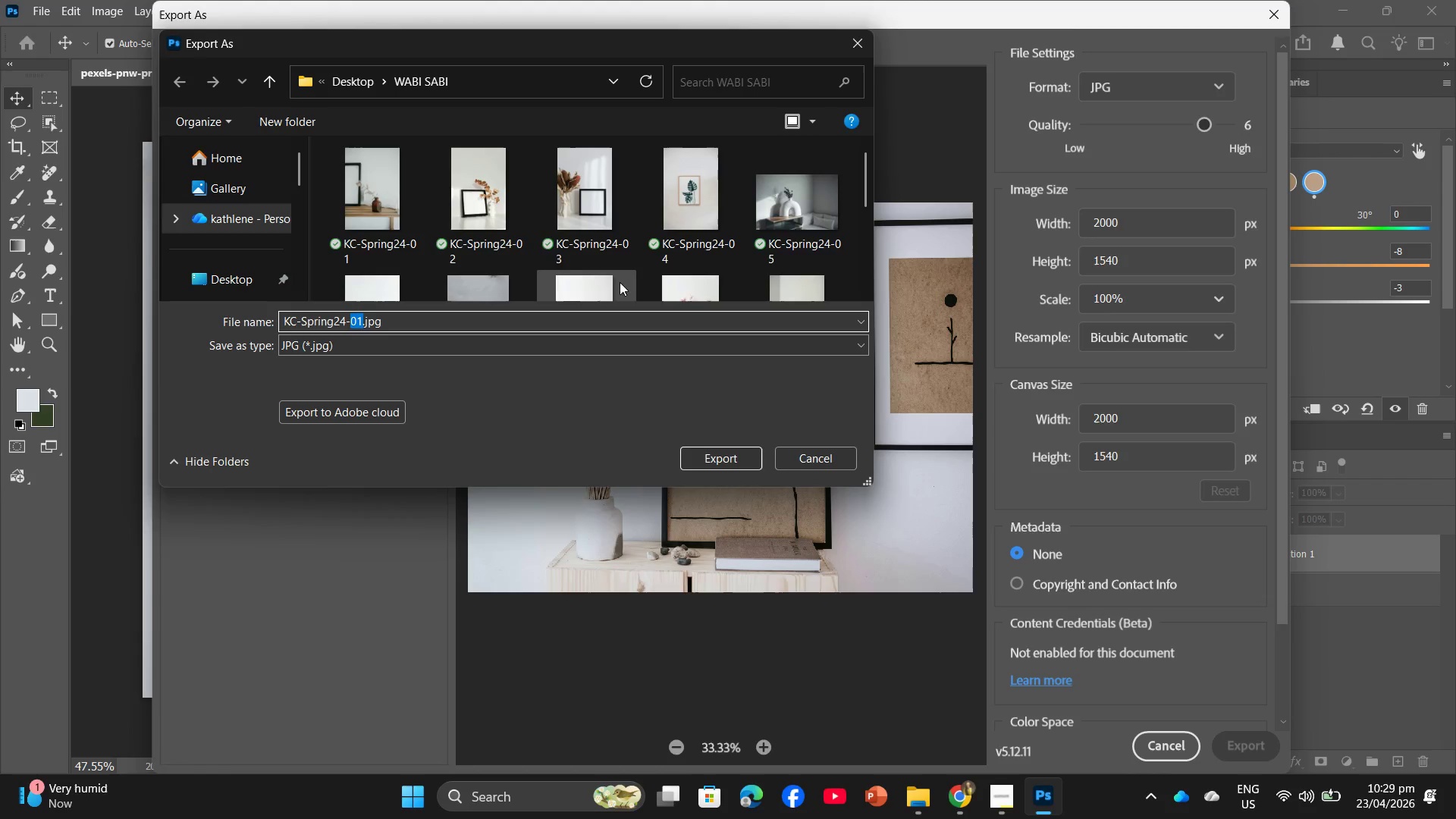 
type(12)
 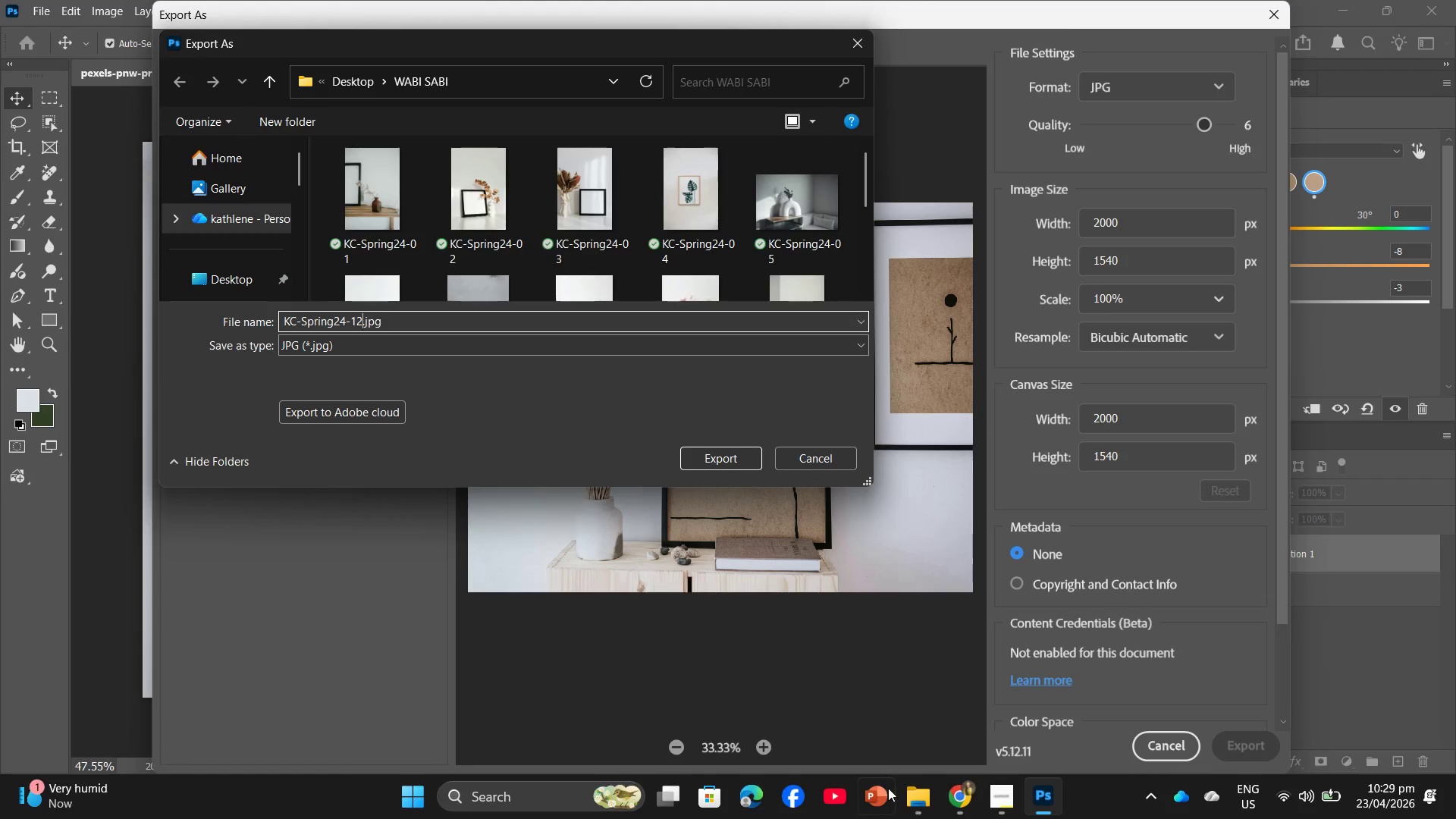 
left_click([908, 801])
 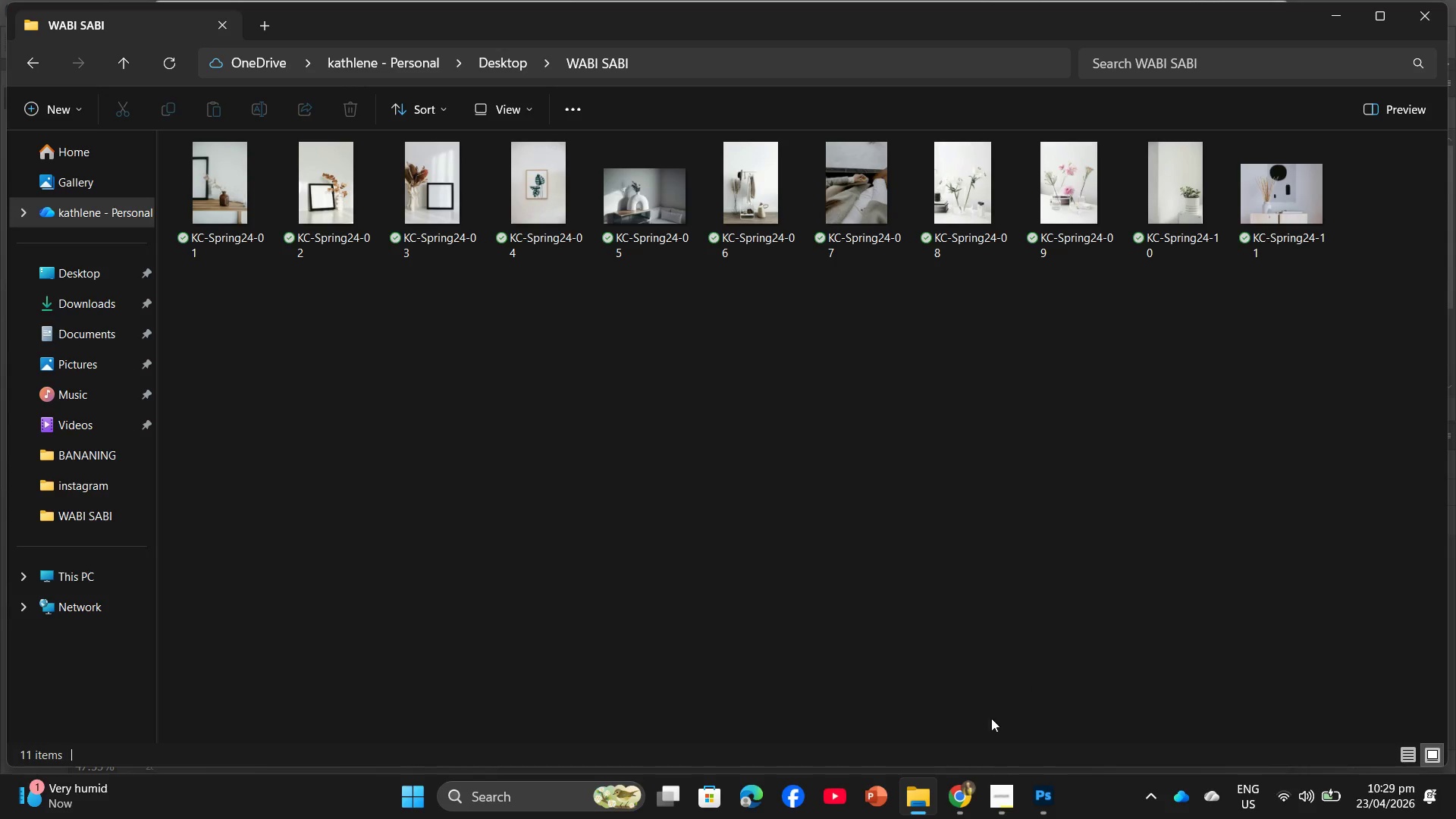 
left_click([1046, 798])
 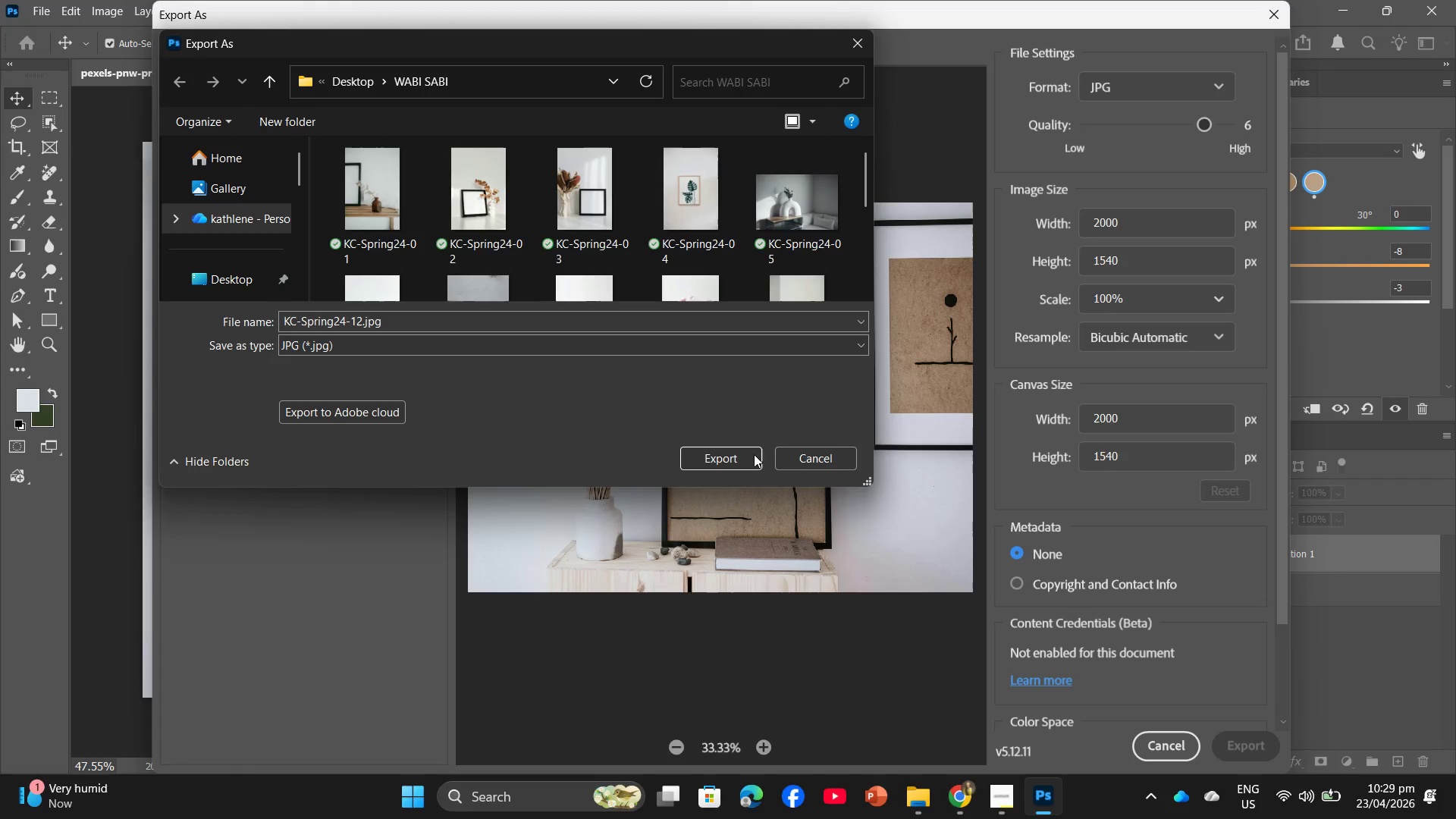 
left_click([738, 450])
 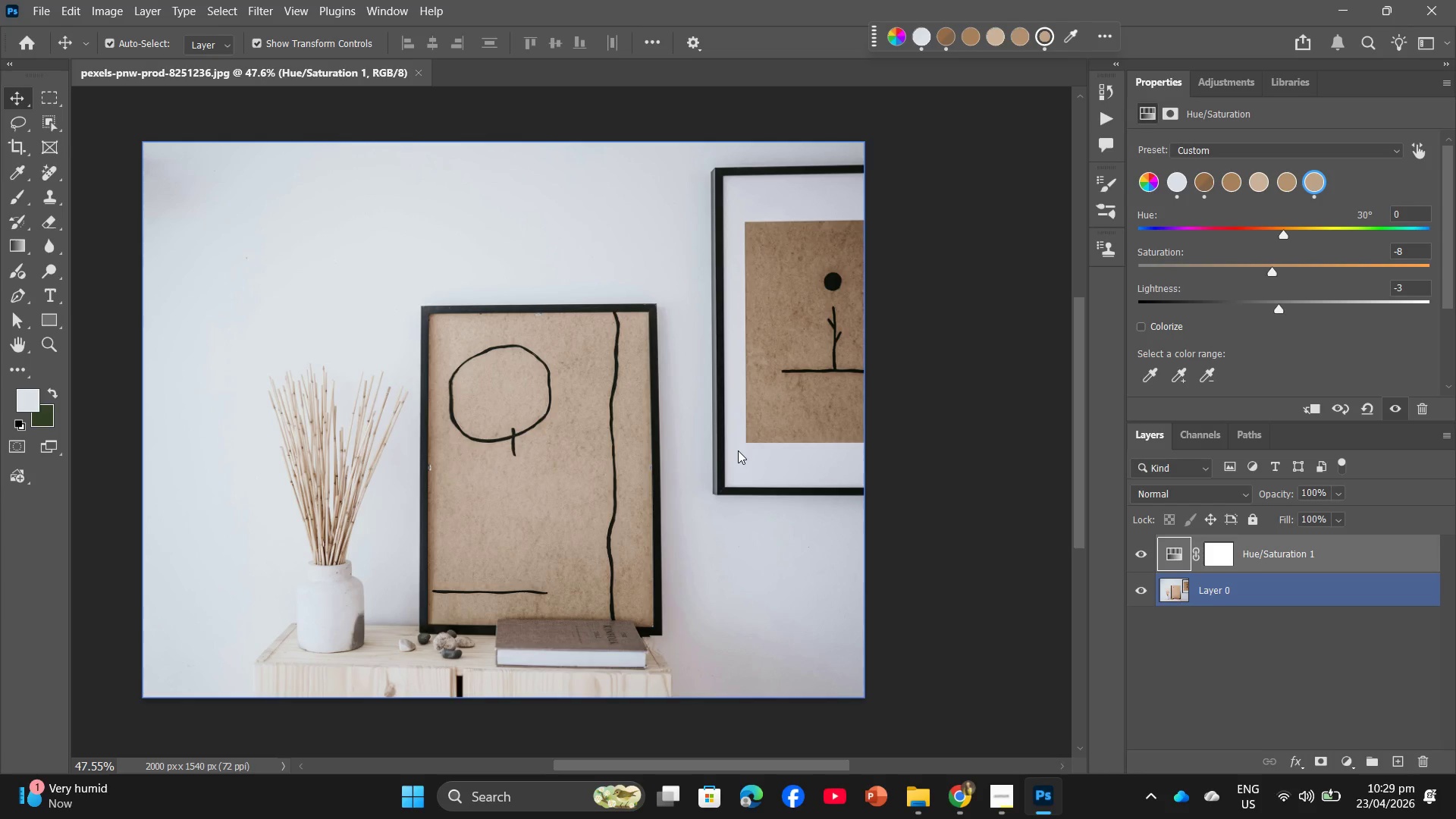 
wait(26.03)
 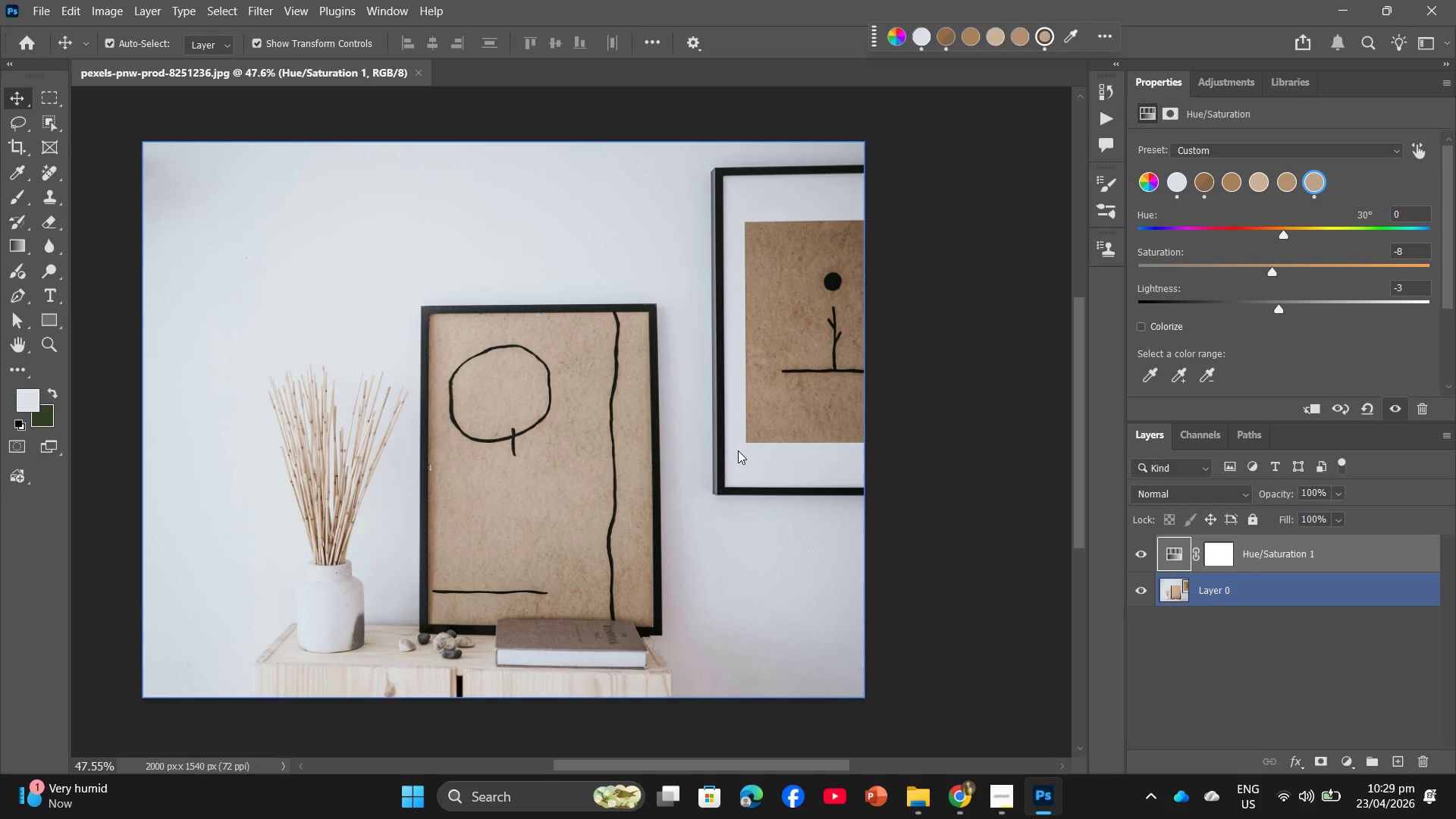 
left_click([422, 71])
 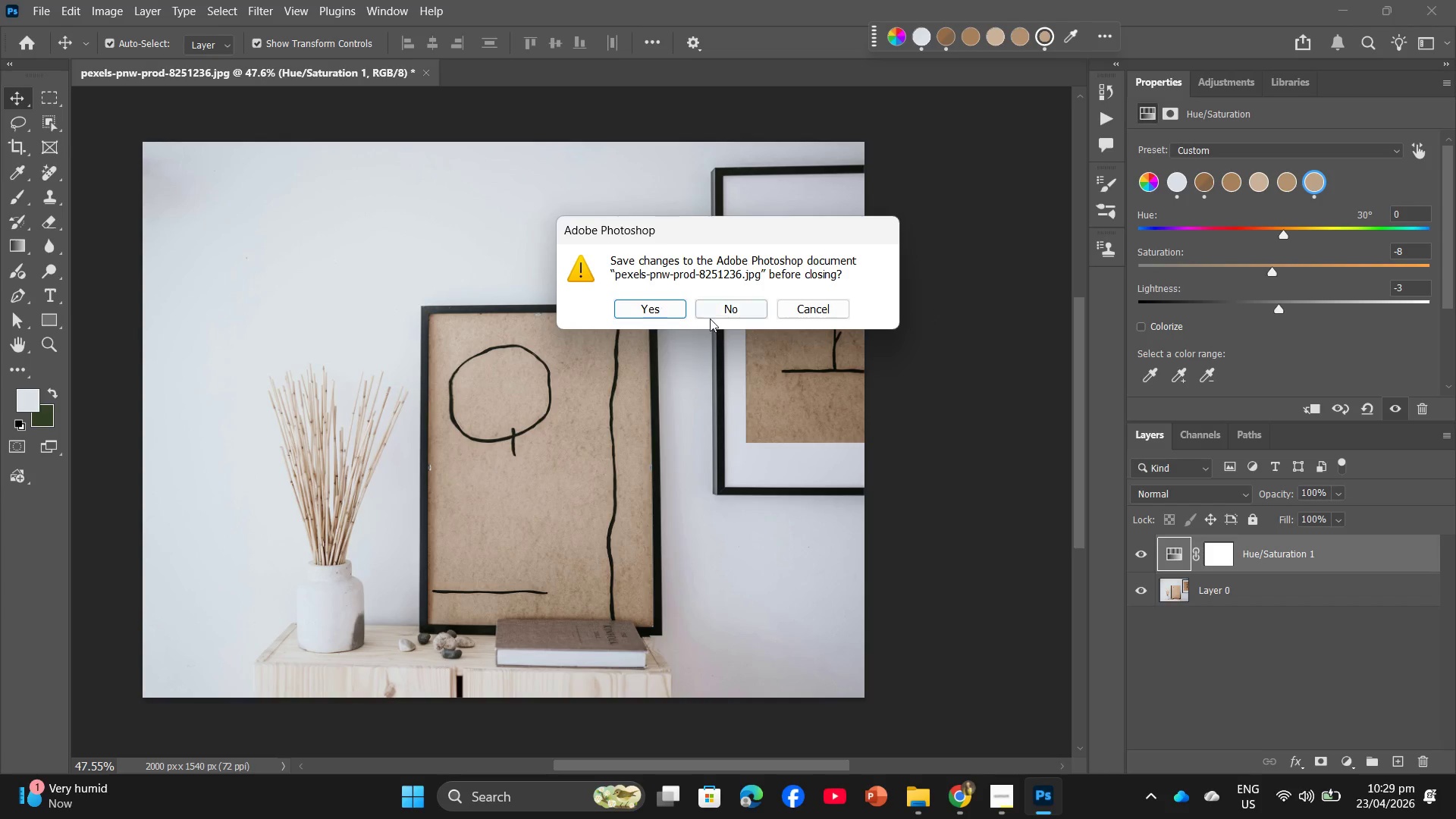 
left_click([723, 315])
 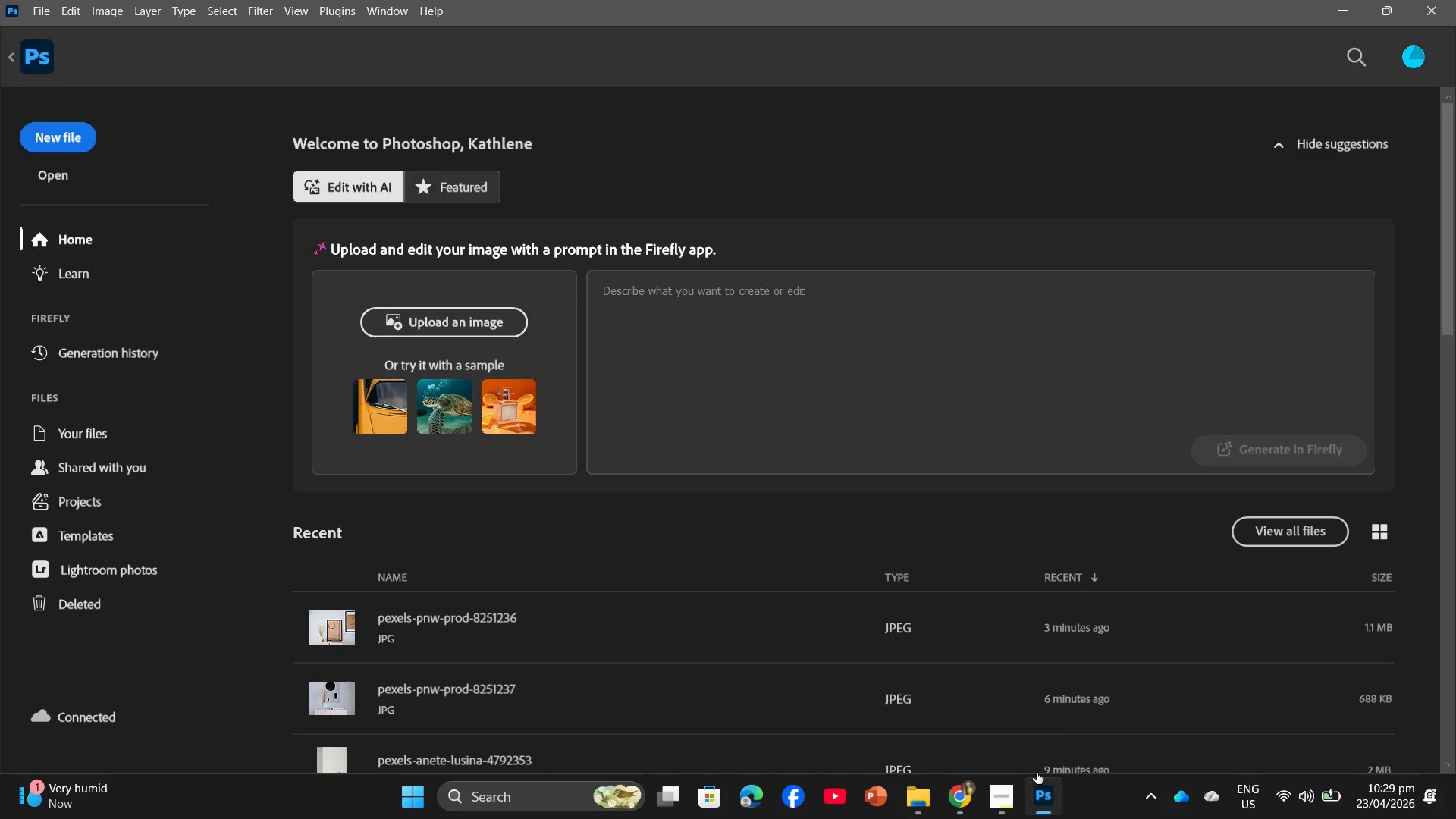 
mouse_move([997, 799])
 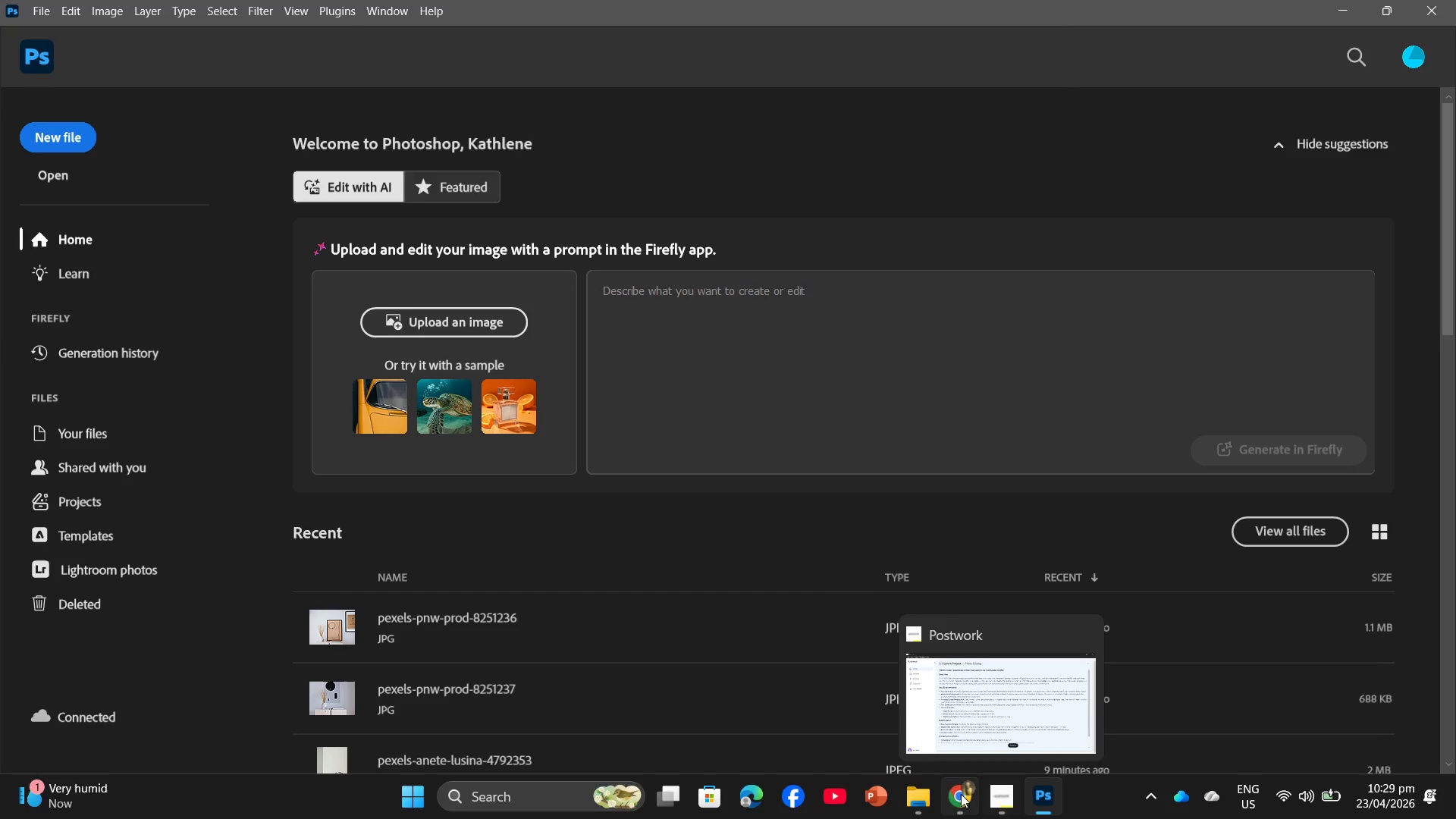 
left_click([956, 793])
 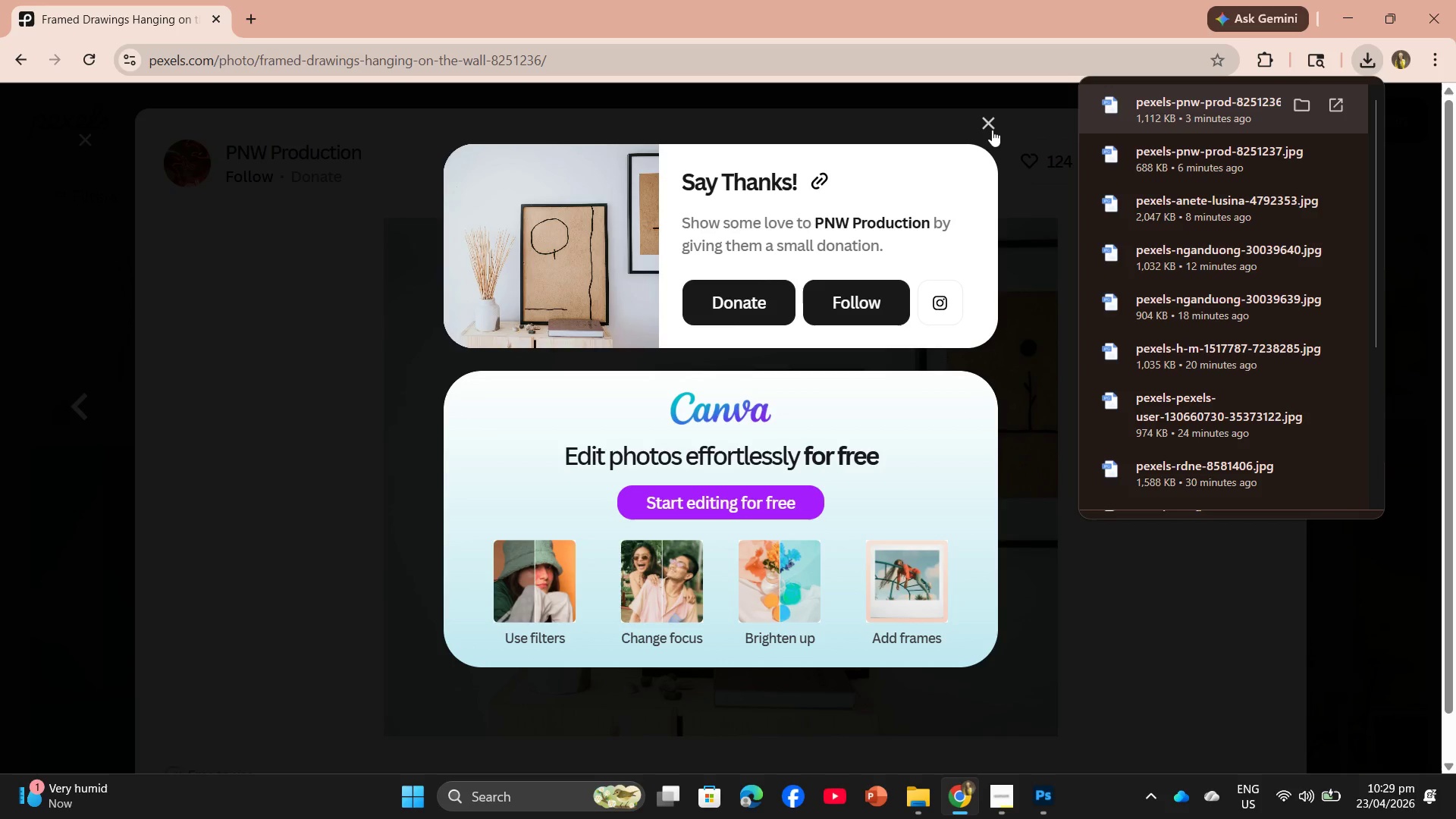 
left_click([990, 126])
 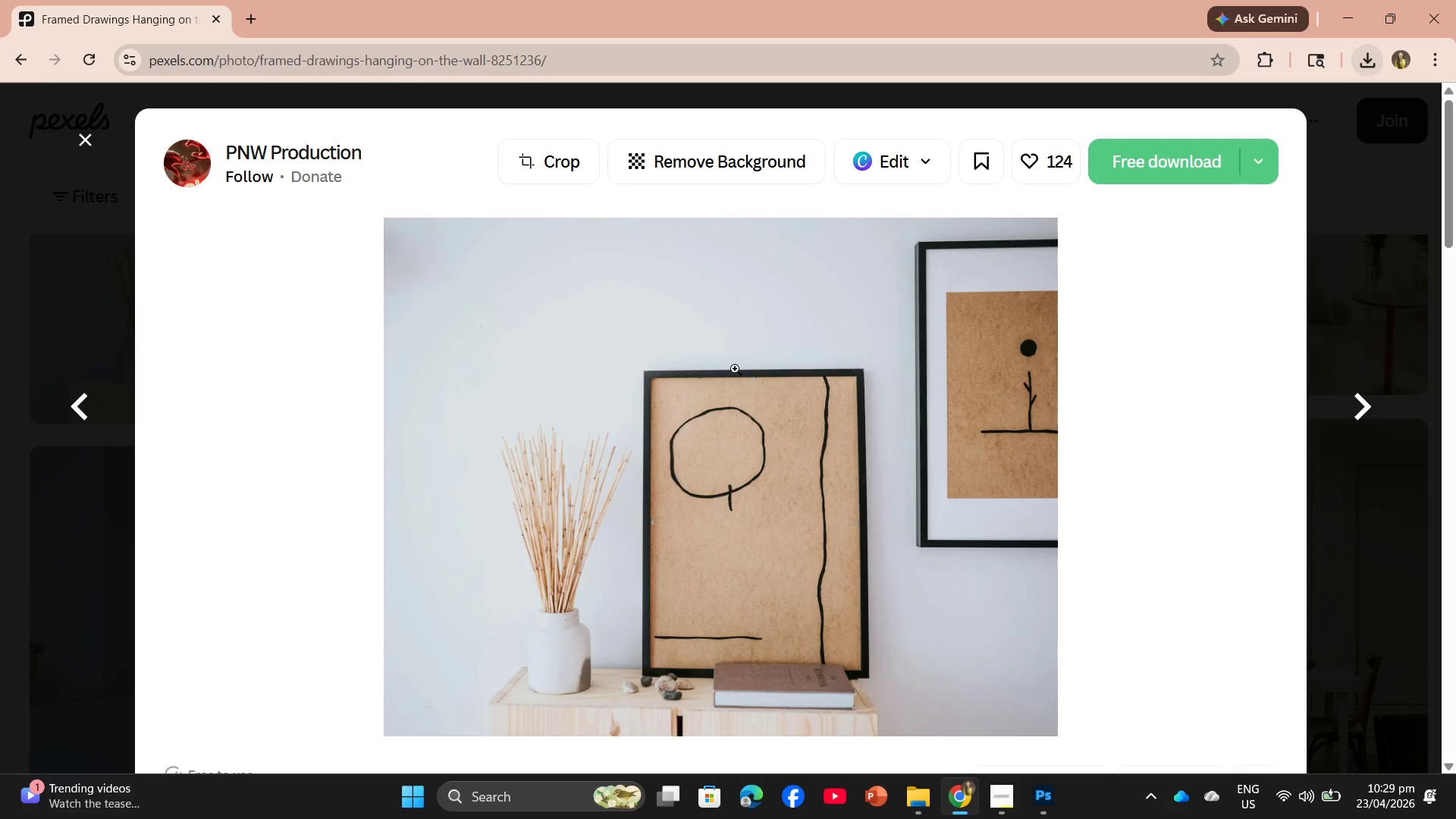 
scroll: coordinate [782, 389], scroll_direction: down, amount: 20.0
 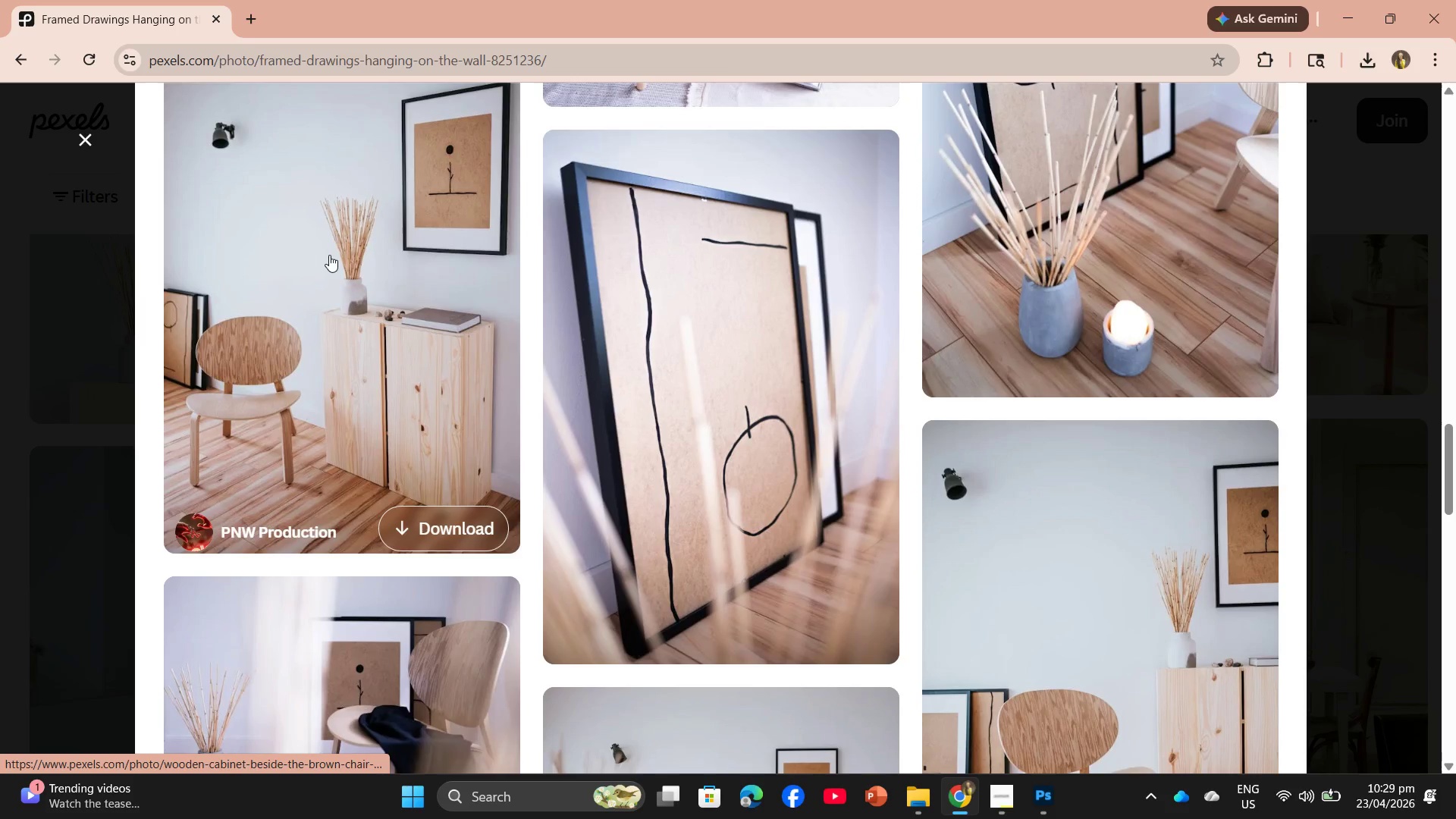 
left_click([89, 138])
 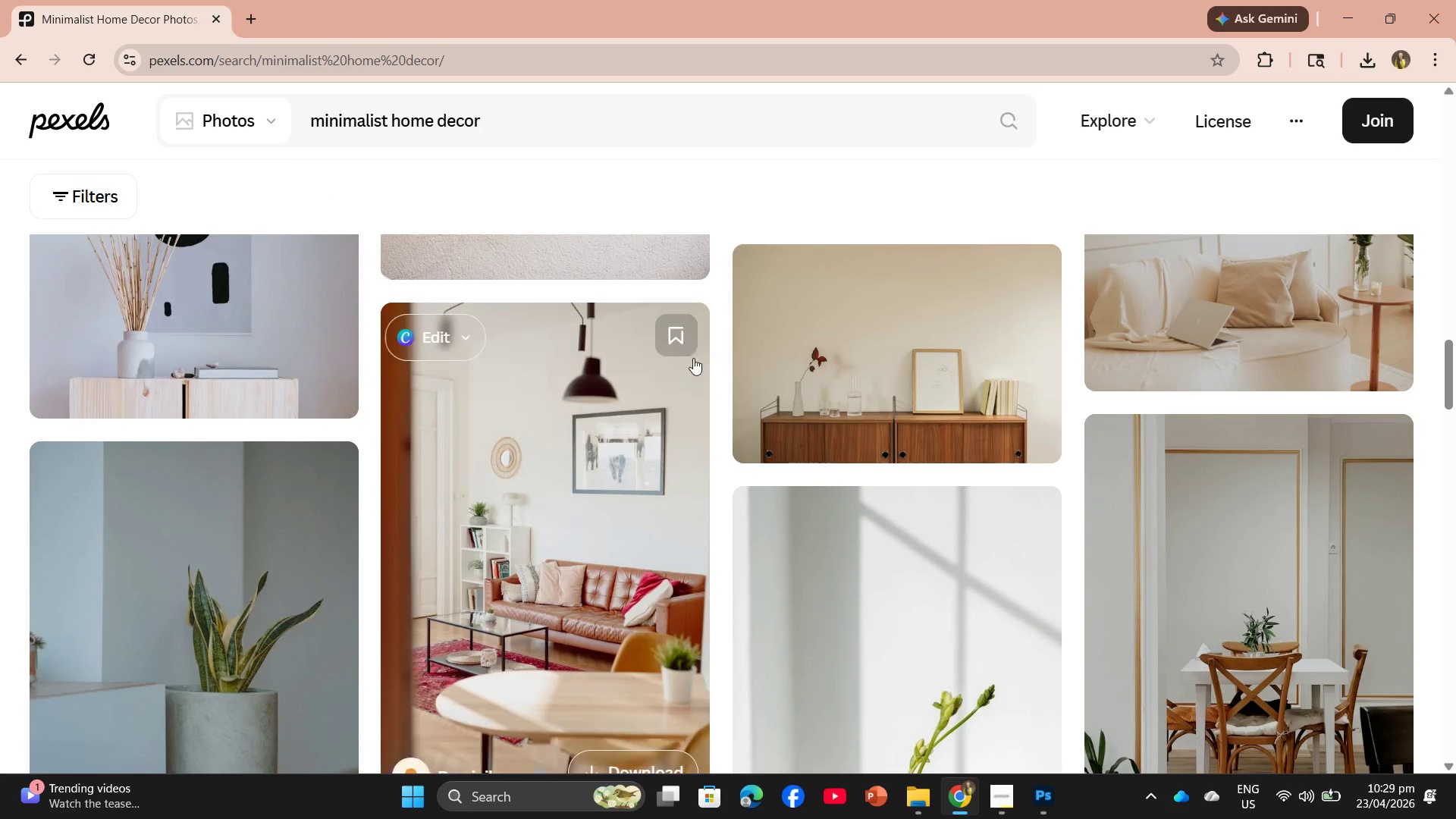 
scroll: coordinate [736, 393], scroll_direction: down, amount: 6.0
 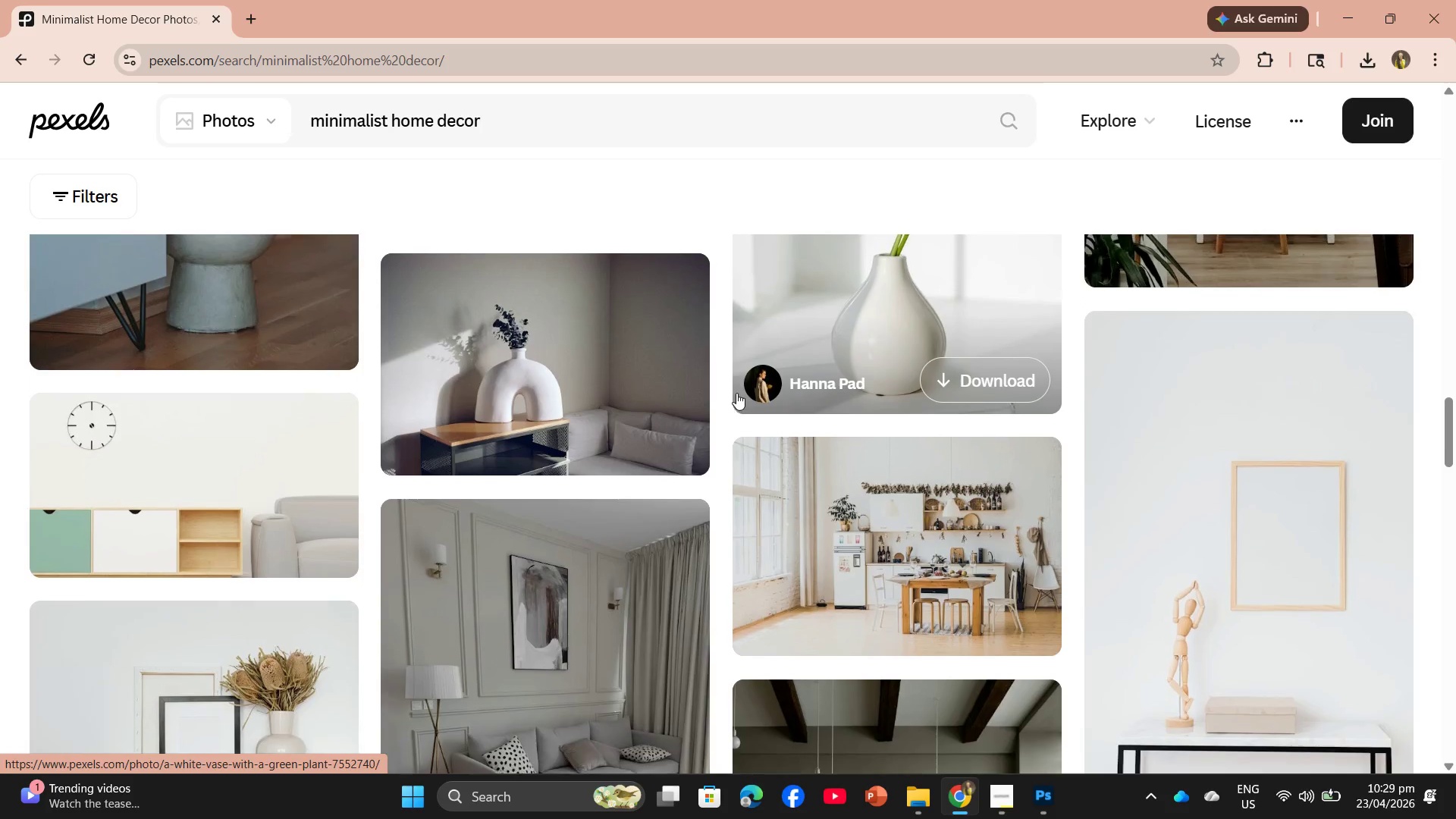 
scroll: coordinate [736, 392], scroll_direction: up, amount: 2.0
 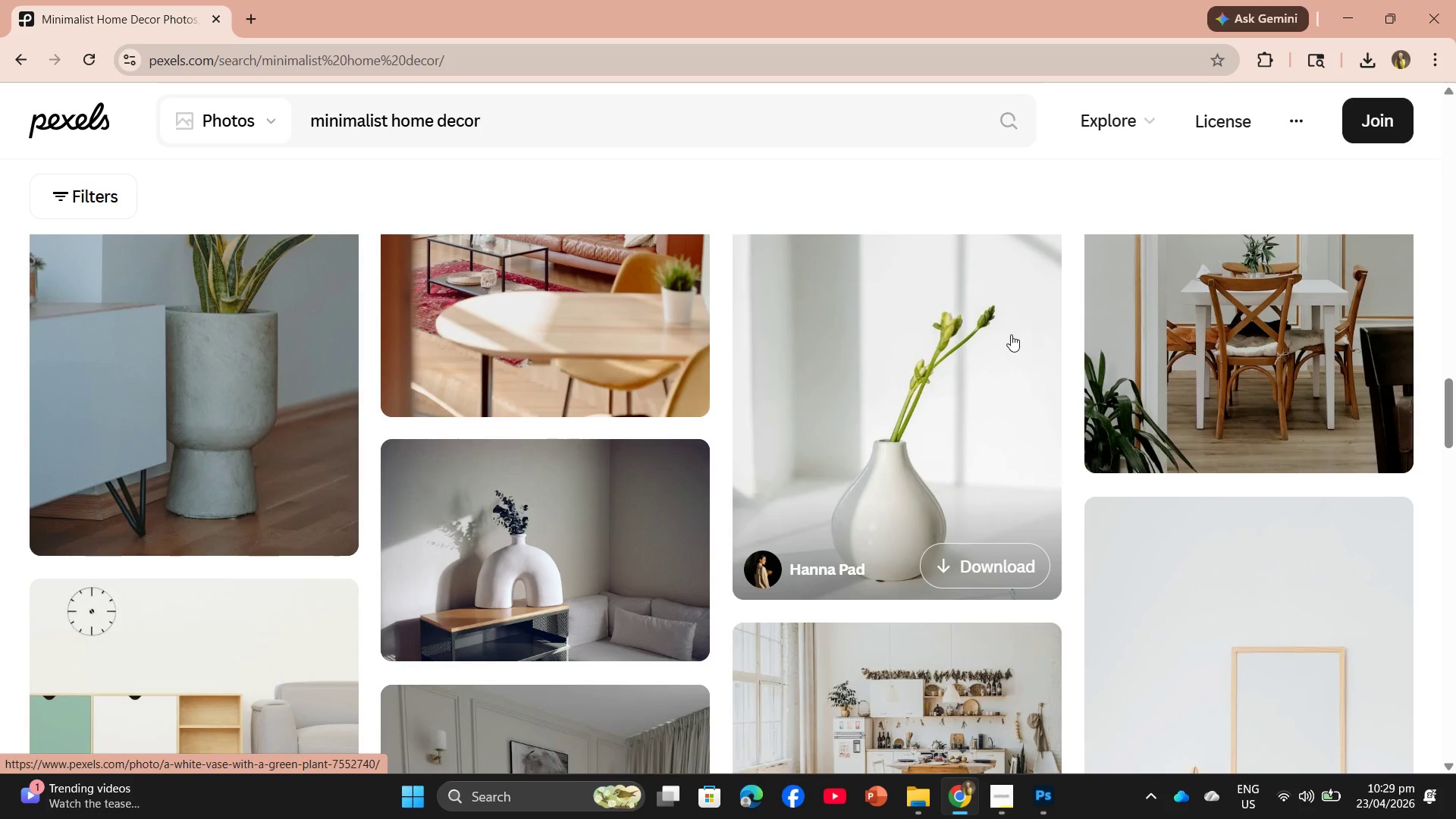 
left_click([971, 366])
 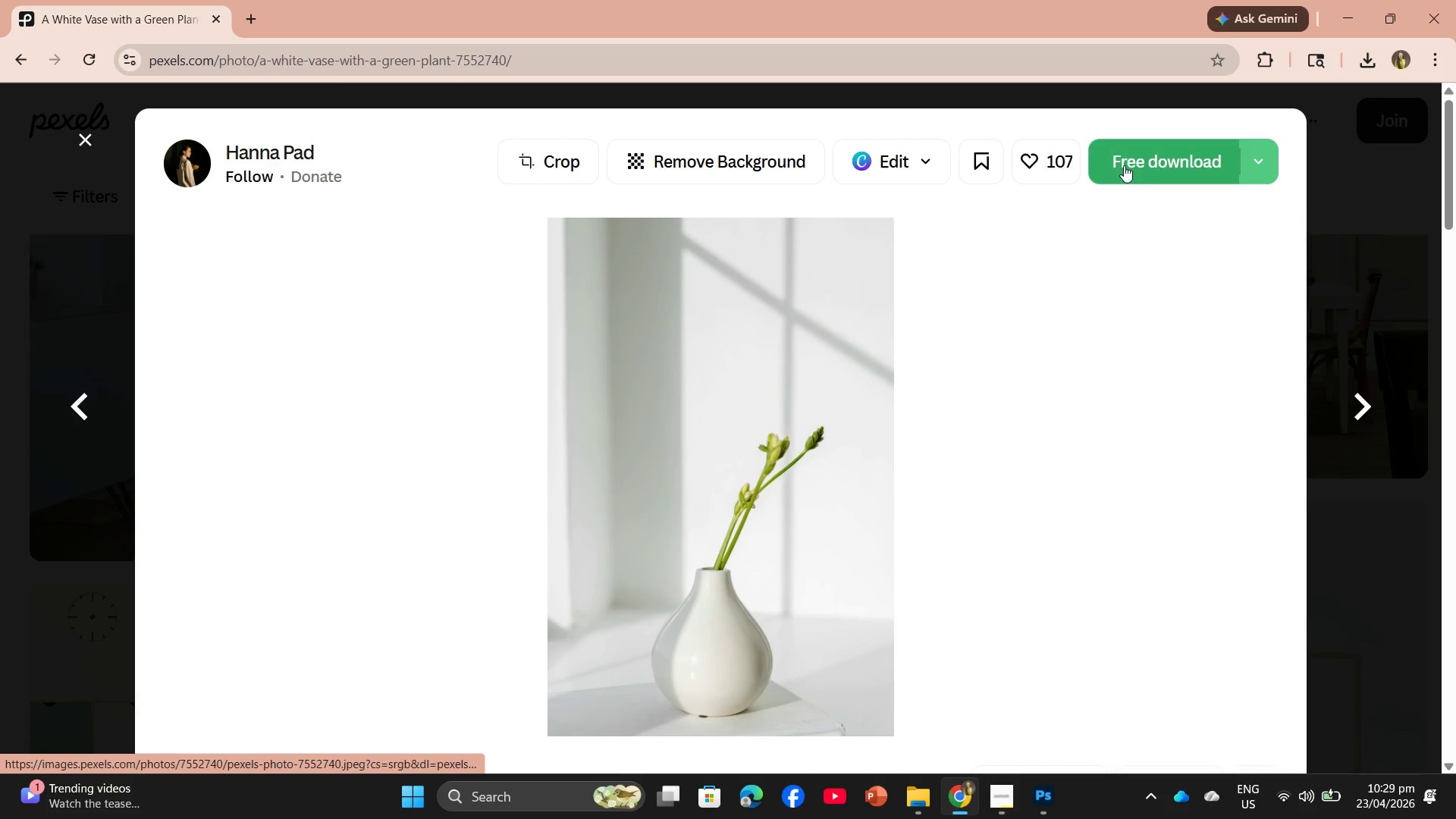 
left_click([1124, 165])
 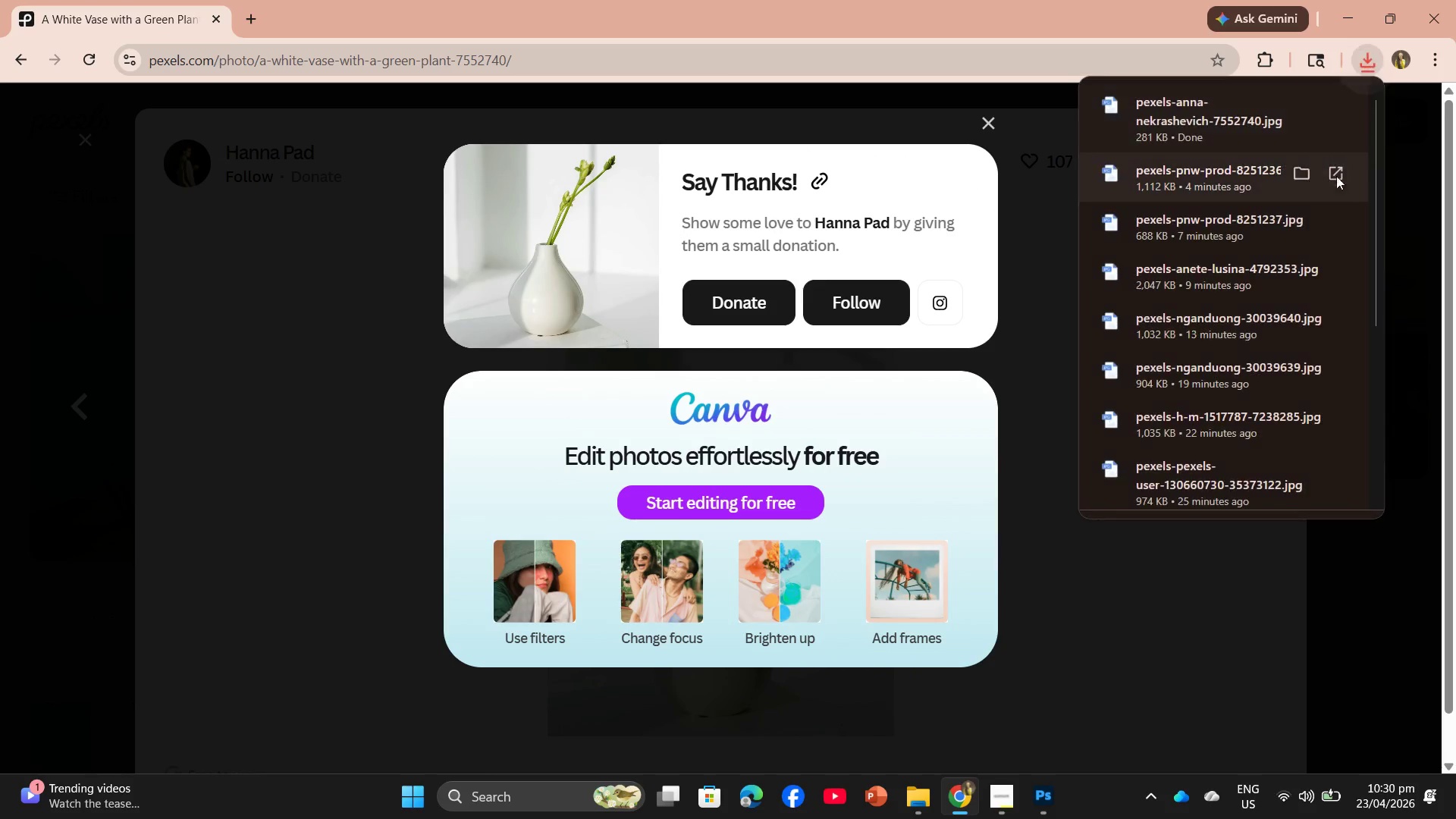 
left_click_drag(start_coordinate=[1209, 121], to_coordinate=[679, 474])
 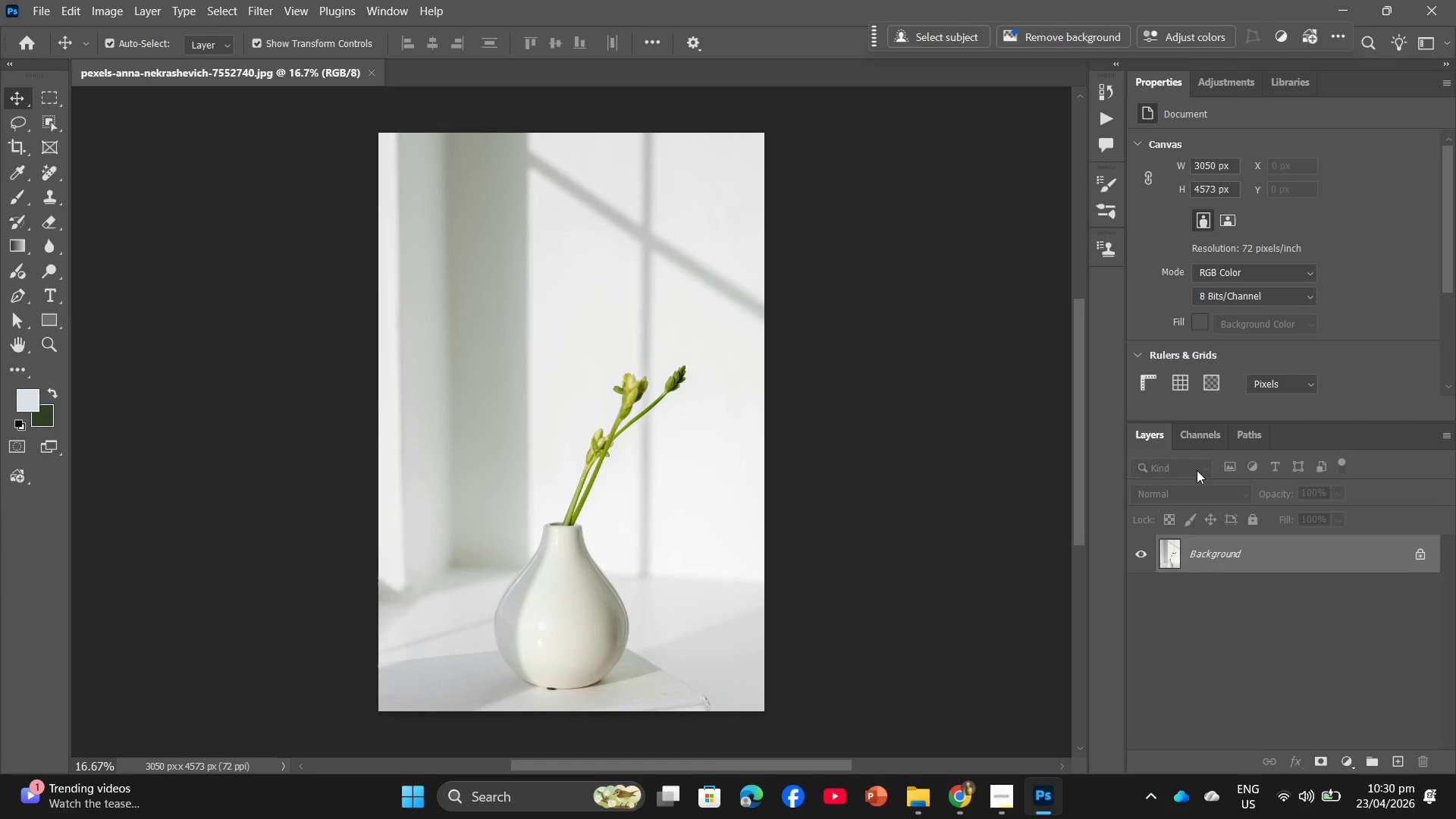 
left_click([1423, 551])
 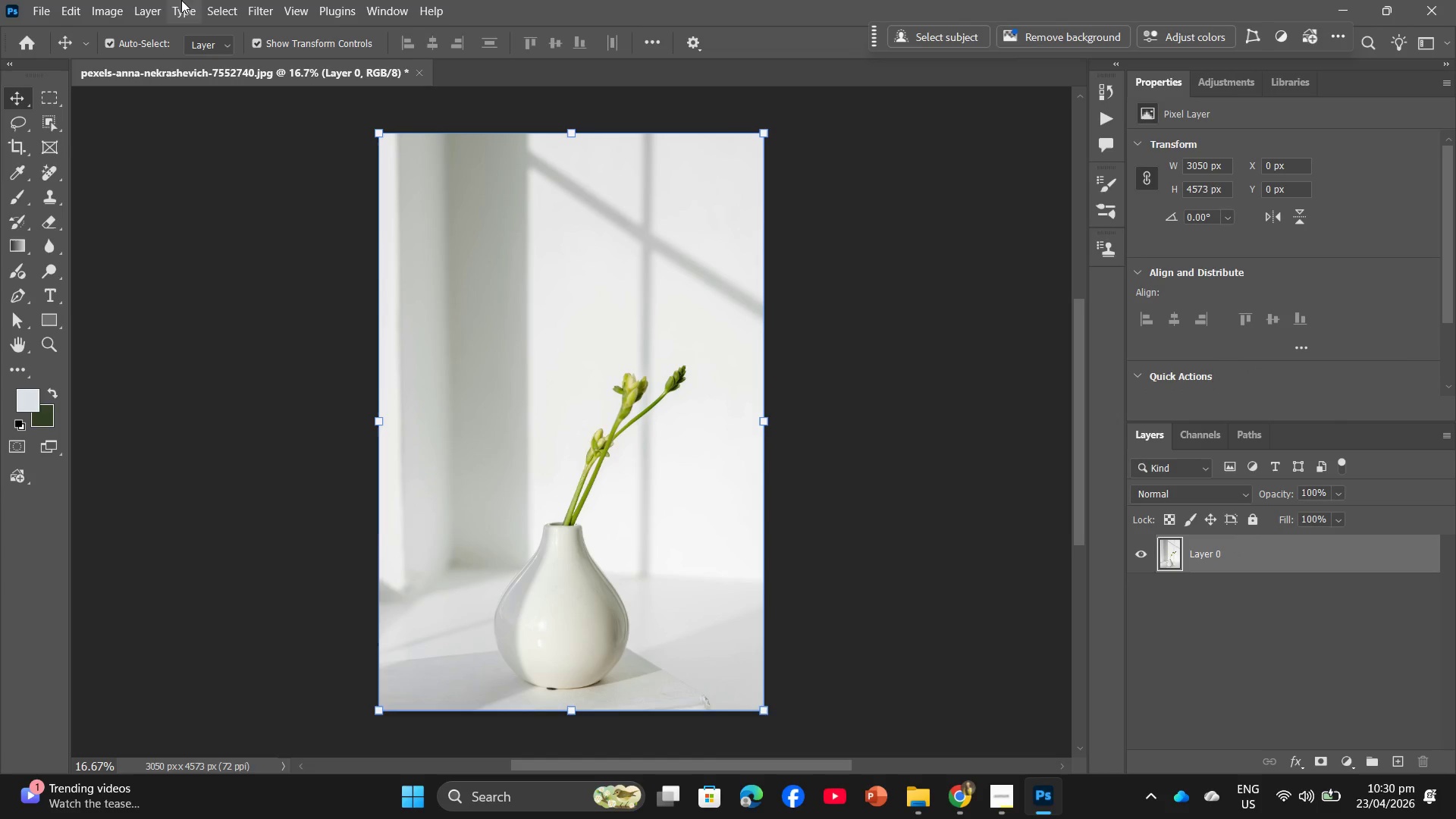 
left_click([99, 0])
 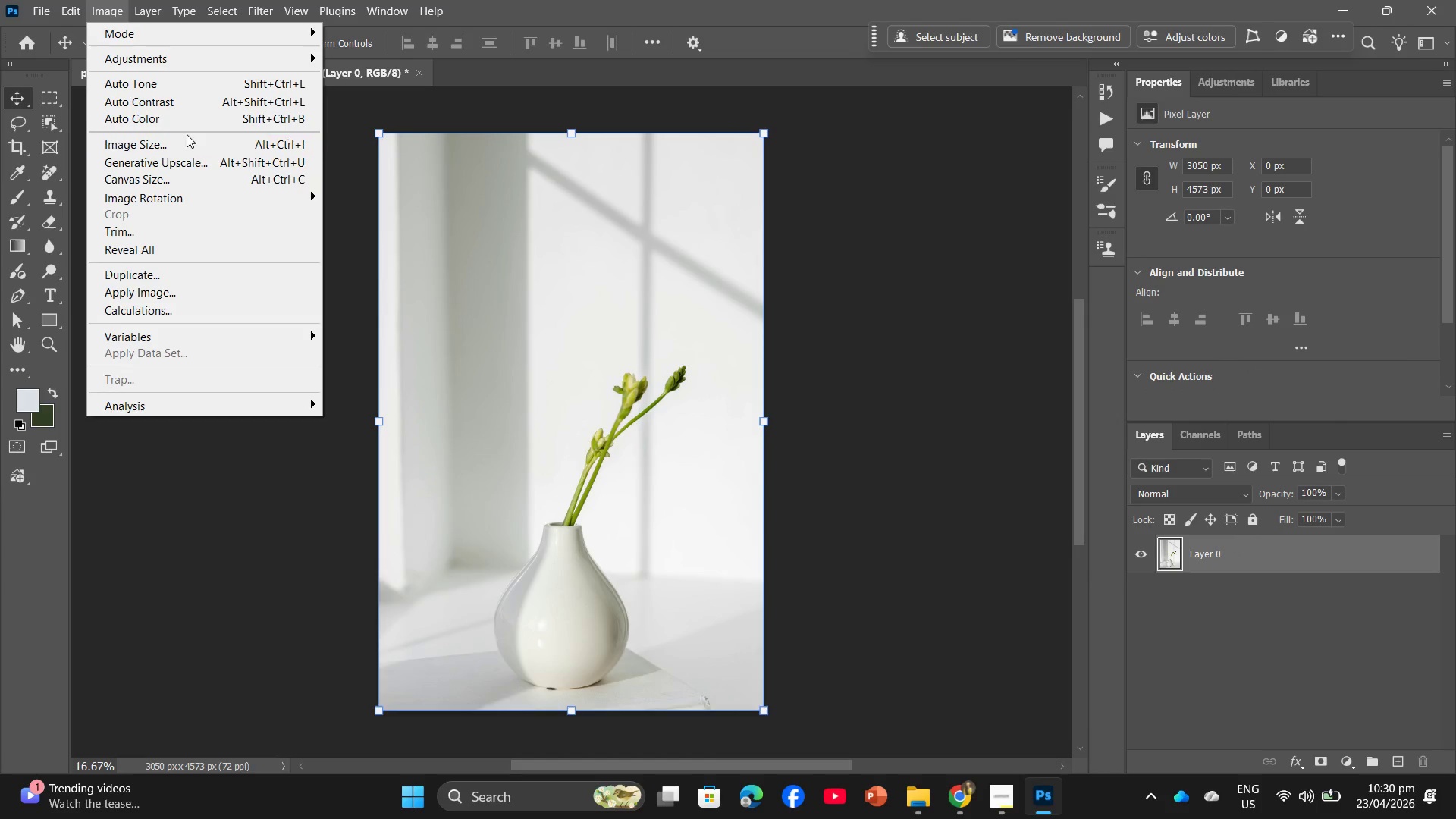 
left_click([190, 149])
 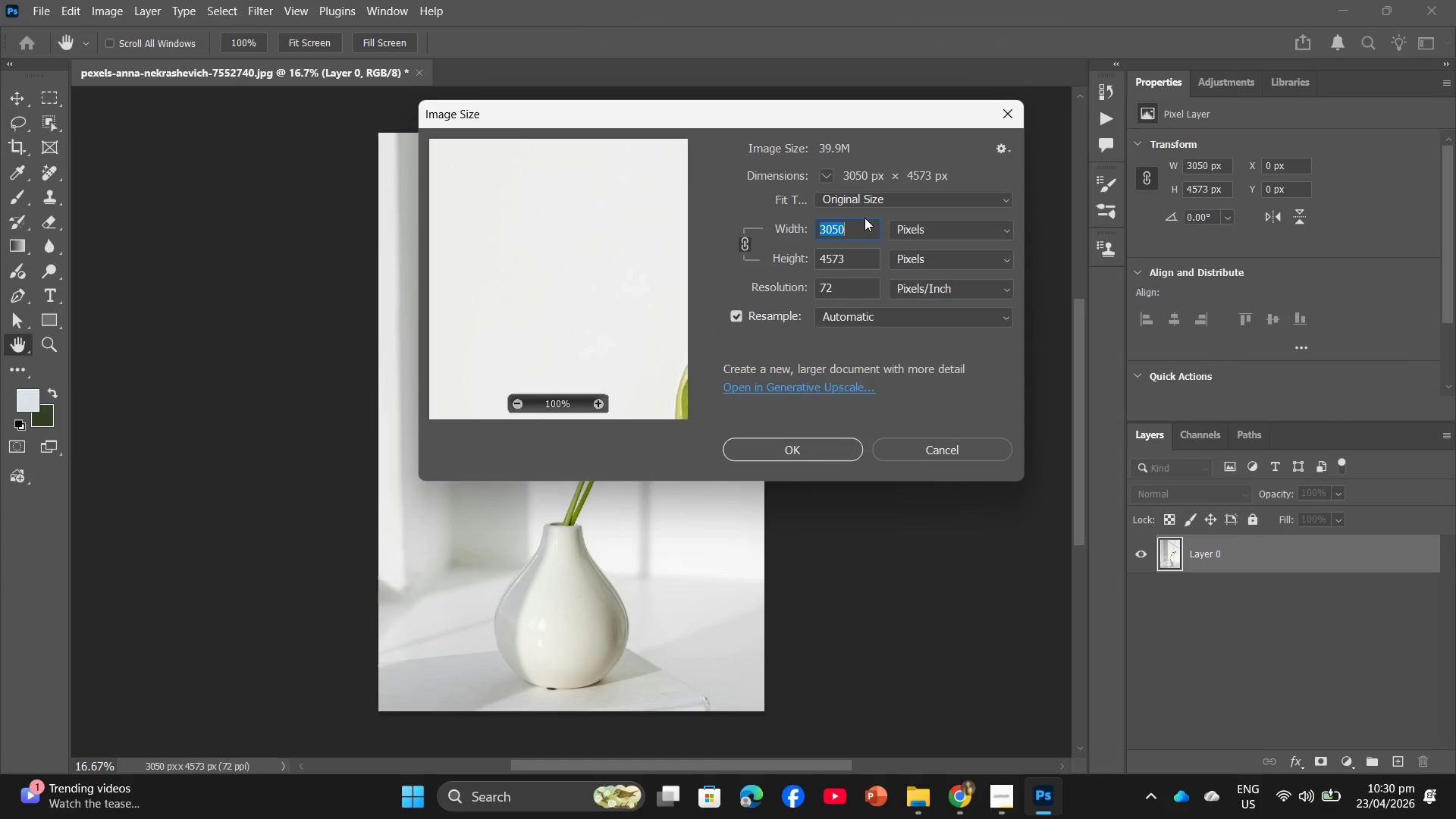 
key(Numpad2)
 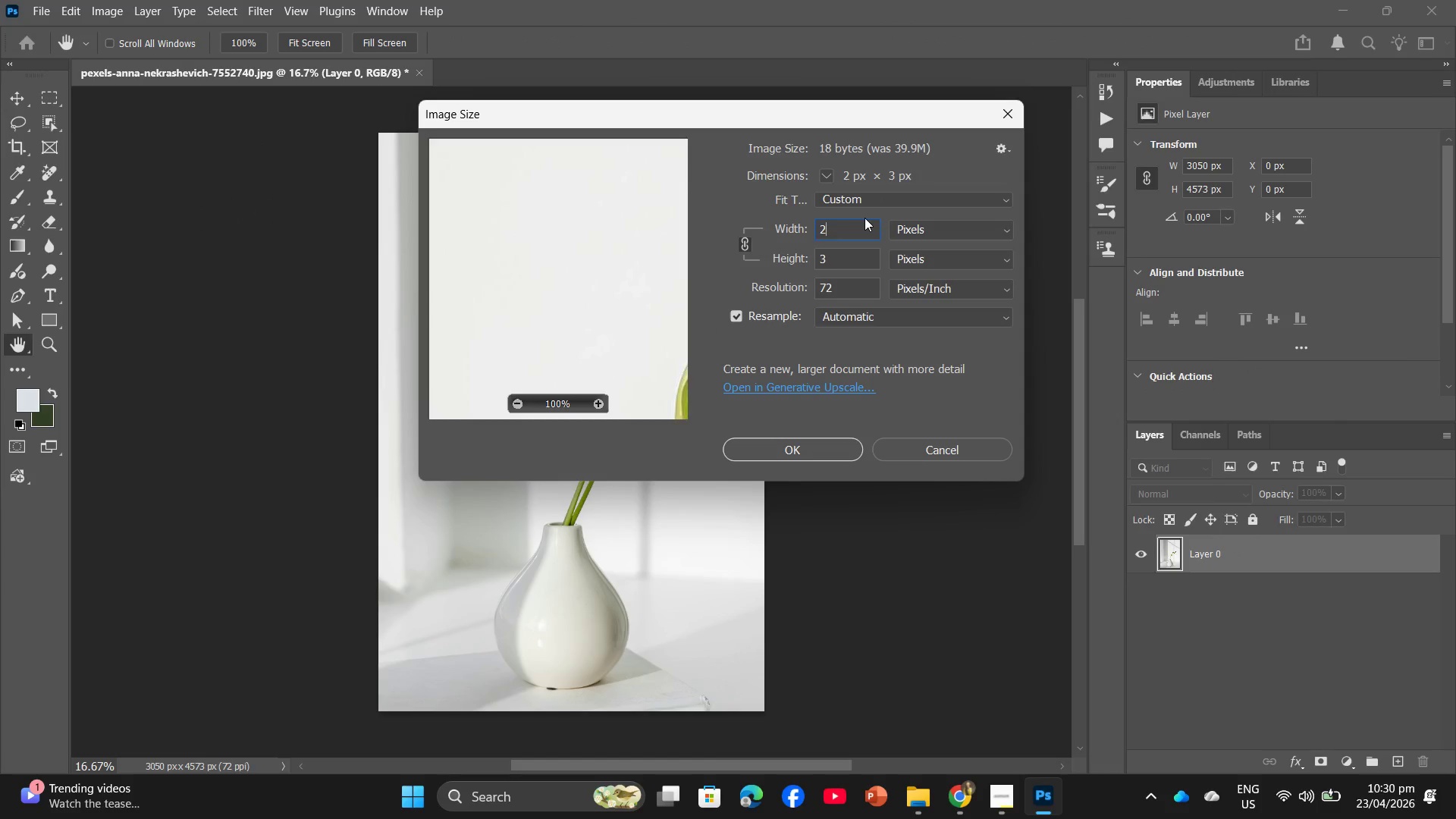 
key(Numpad0)
 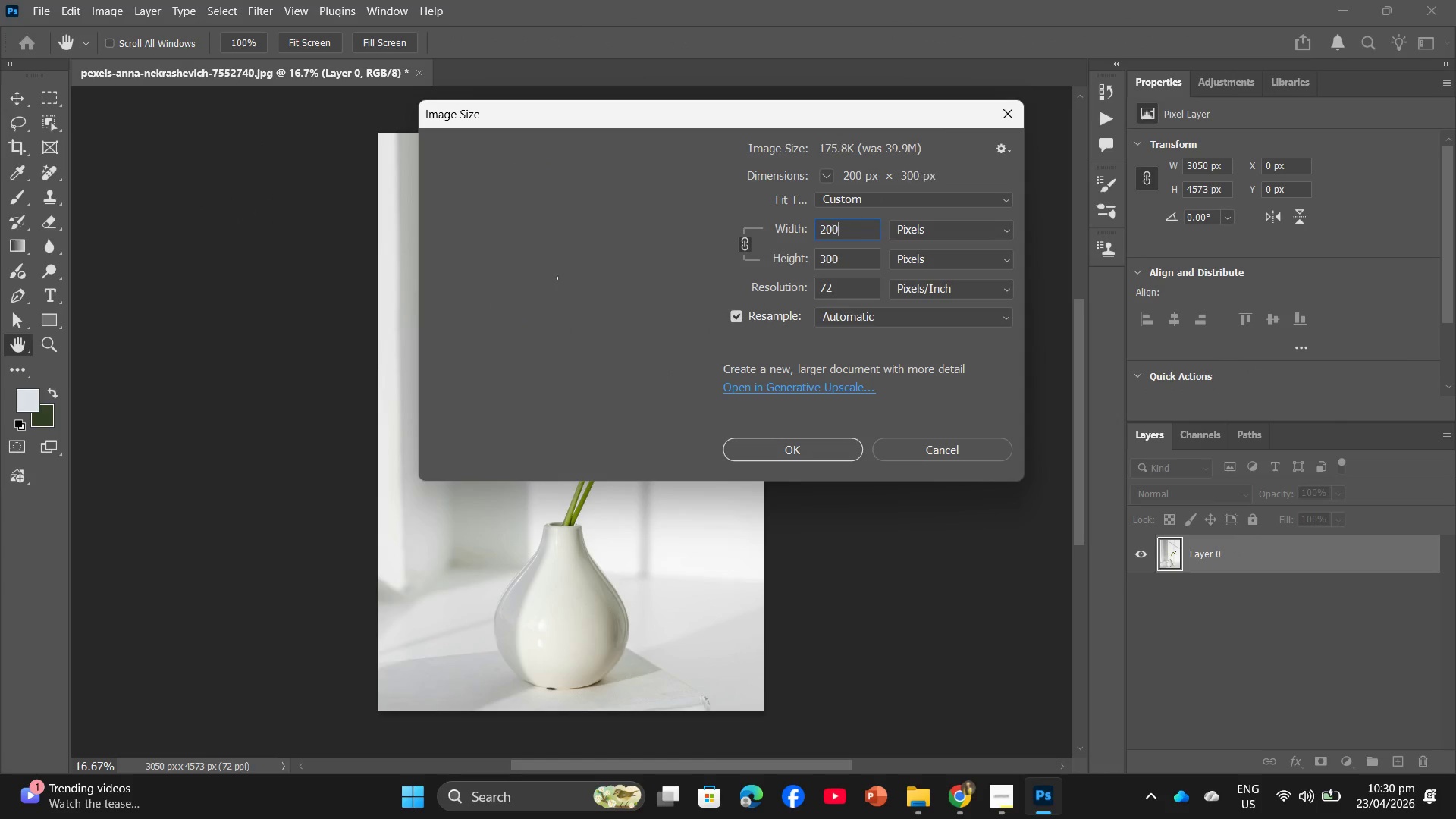 
key(Numpad0)
 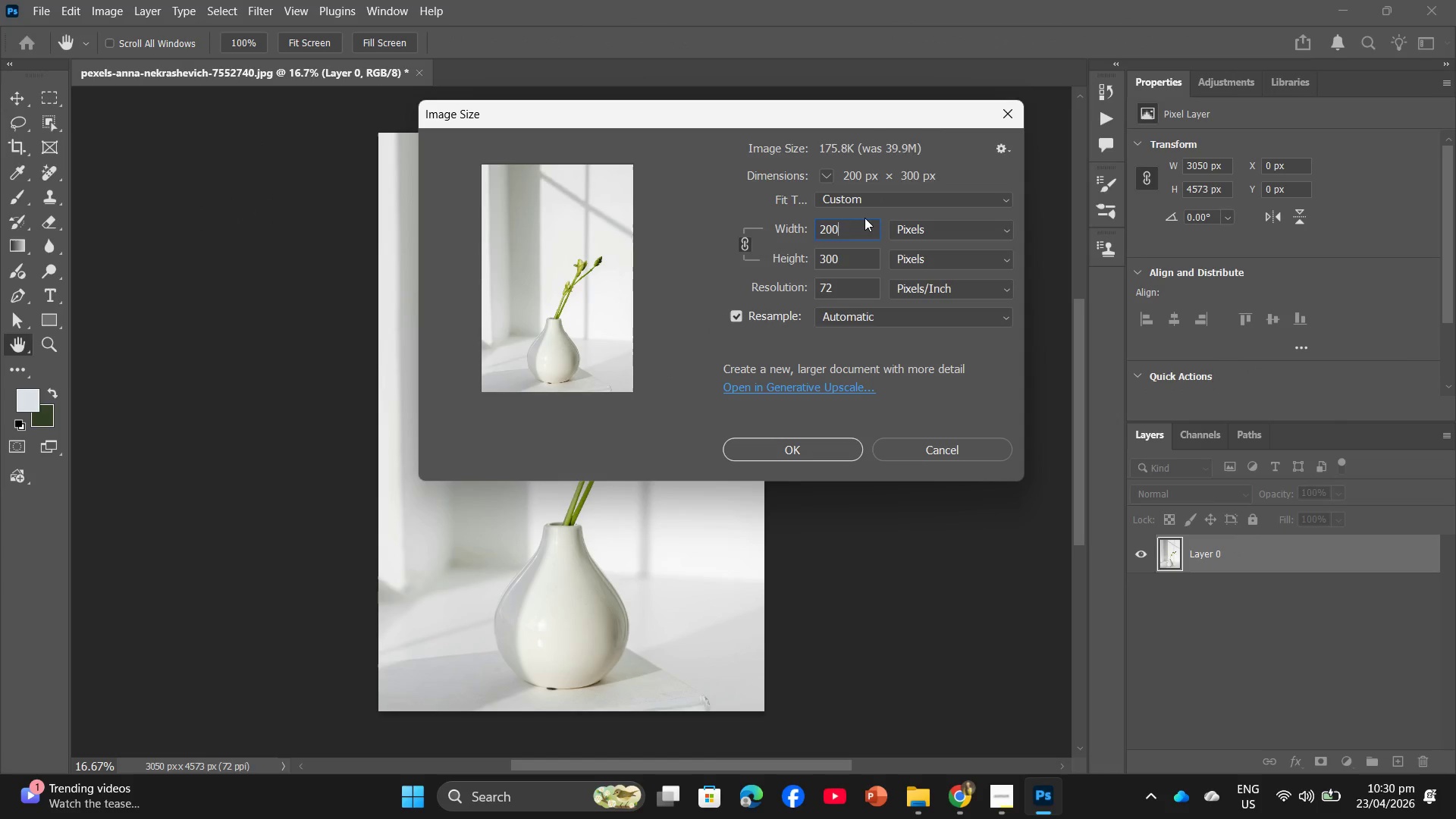 
key(Numpad0)
 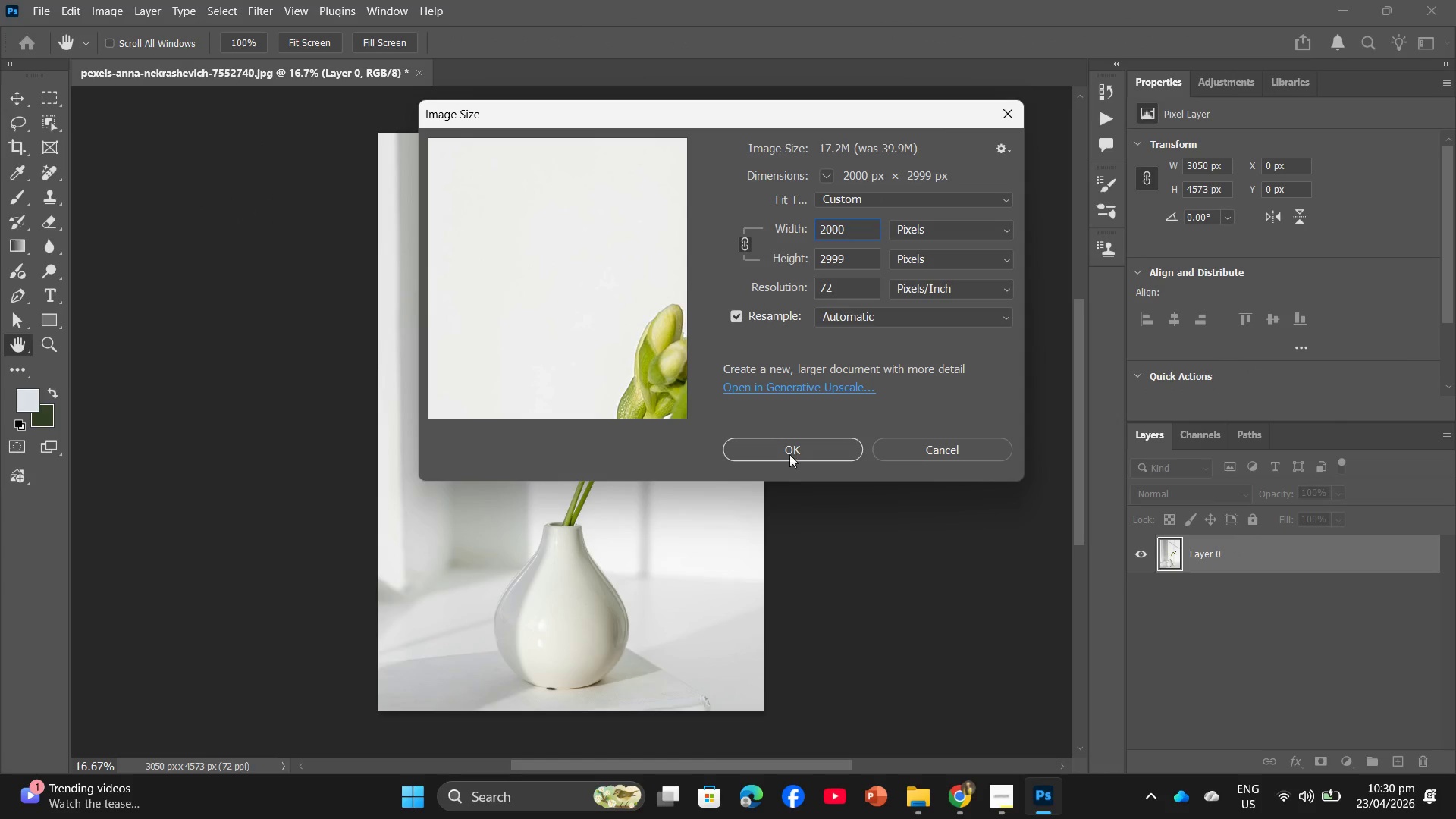 
left_click([795, 447])
 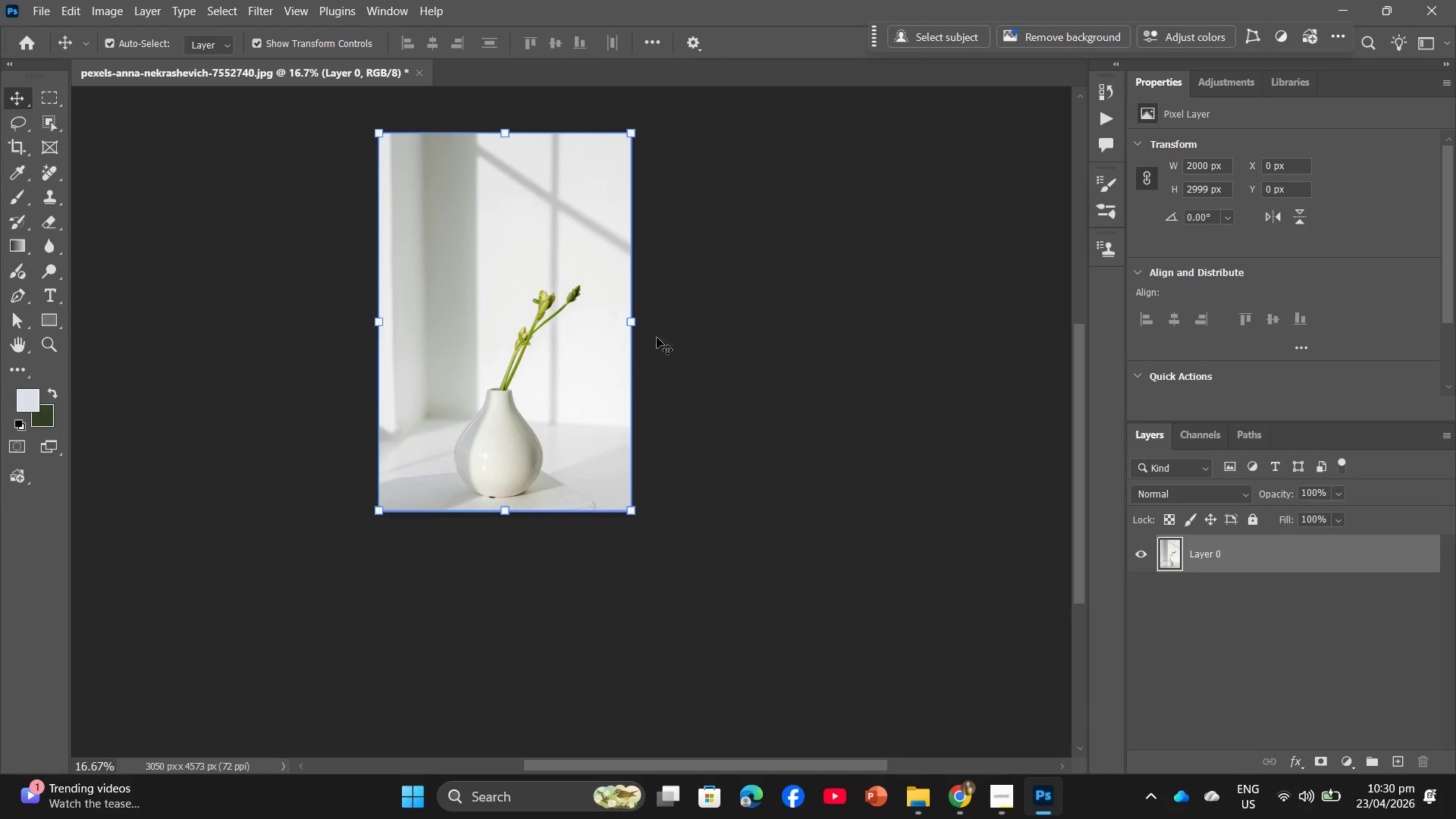 
hold_key(key=Space, duration=0.55)
 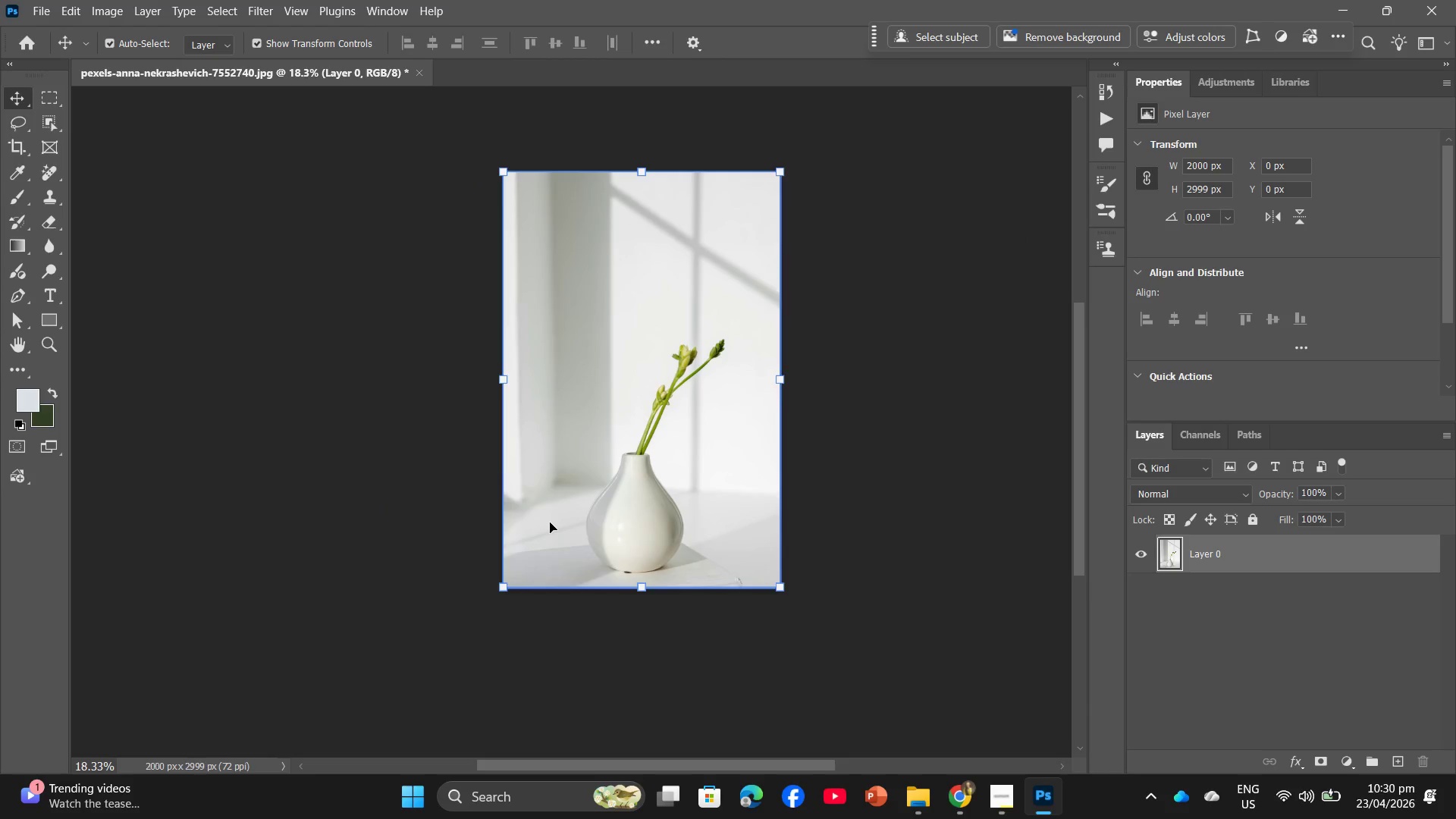 
left_click_drag(start_coordinate=[465, 496], to_coordinate=[557, 541])
 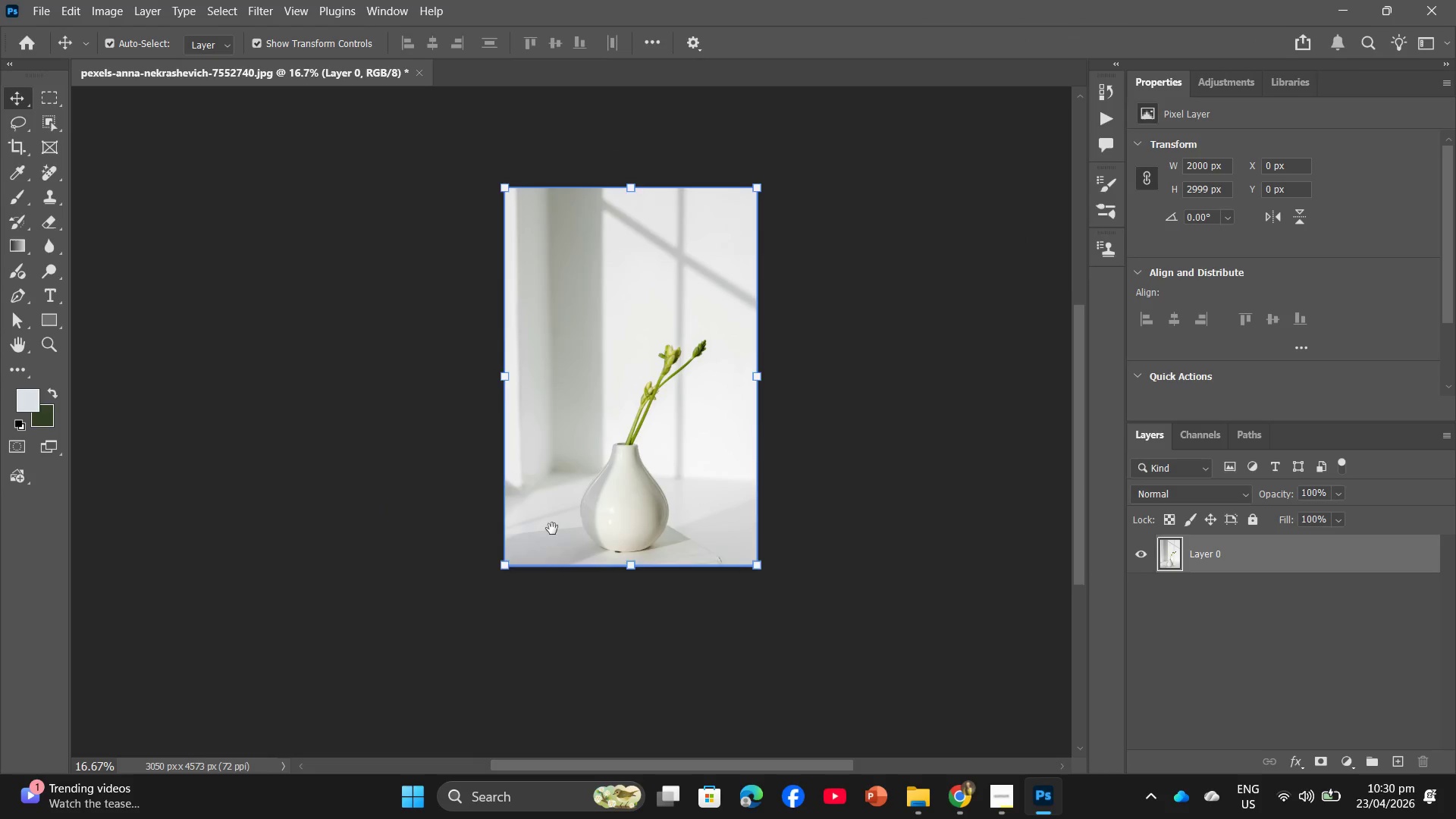 
hold_key(key=AltLeft, duration=0.55)
 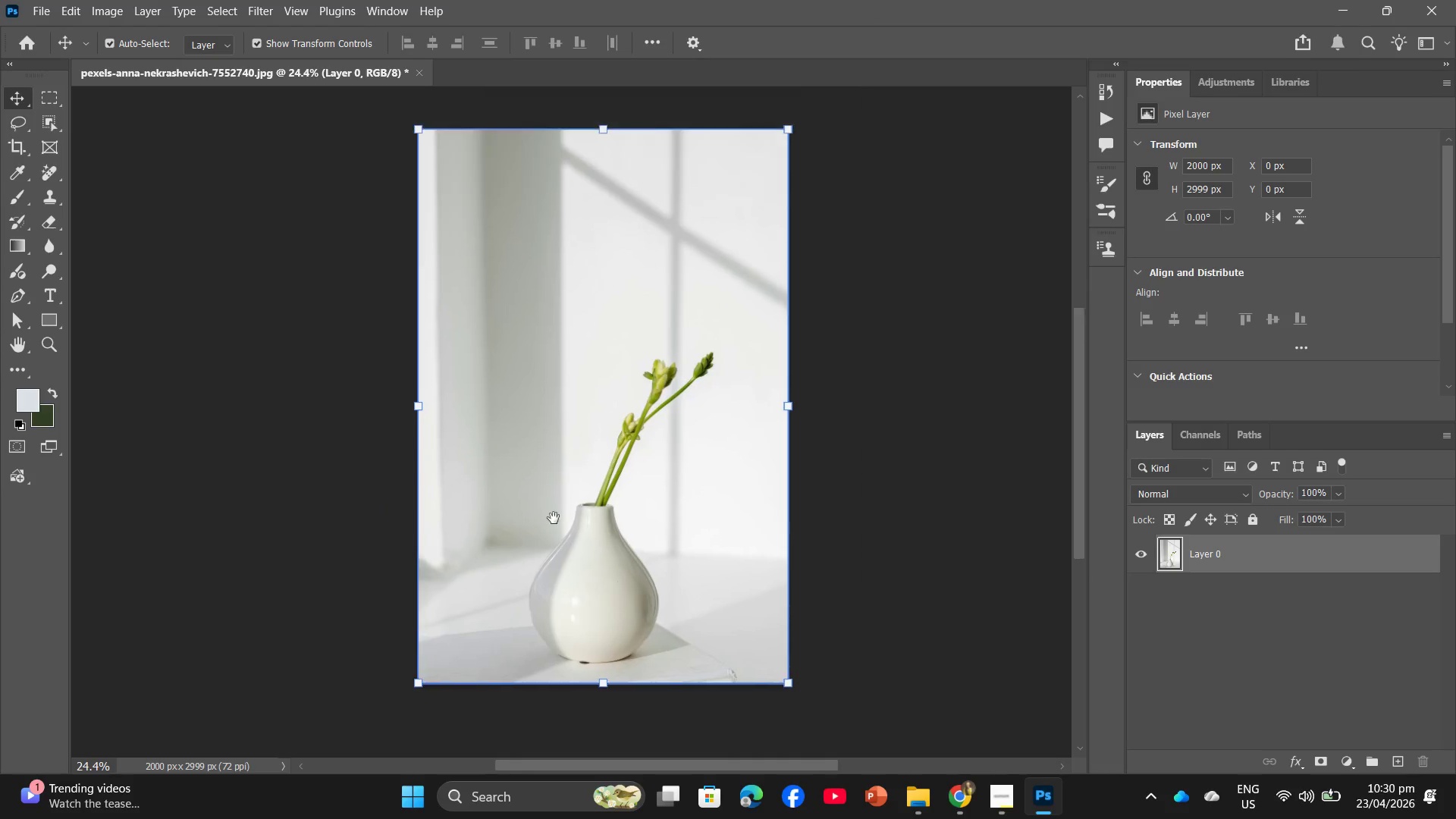 
hold_key(key=Space, duration=0.77)
 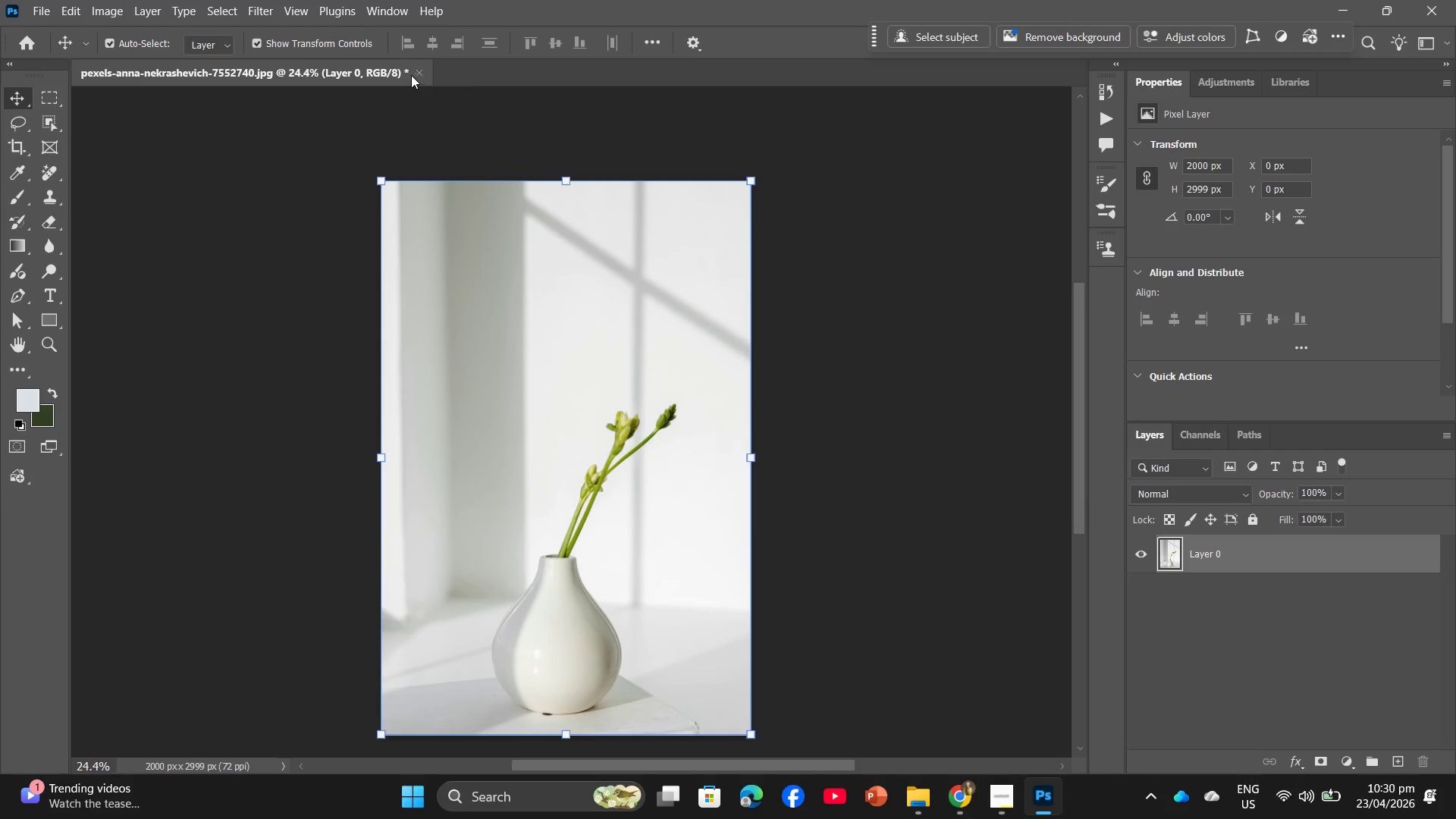 
scroll: coordinate [550, 522], scroll_direction: up, amount: 5.0
 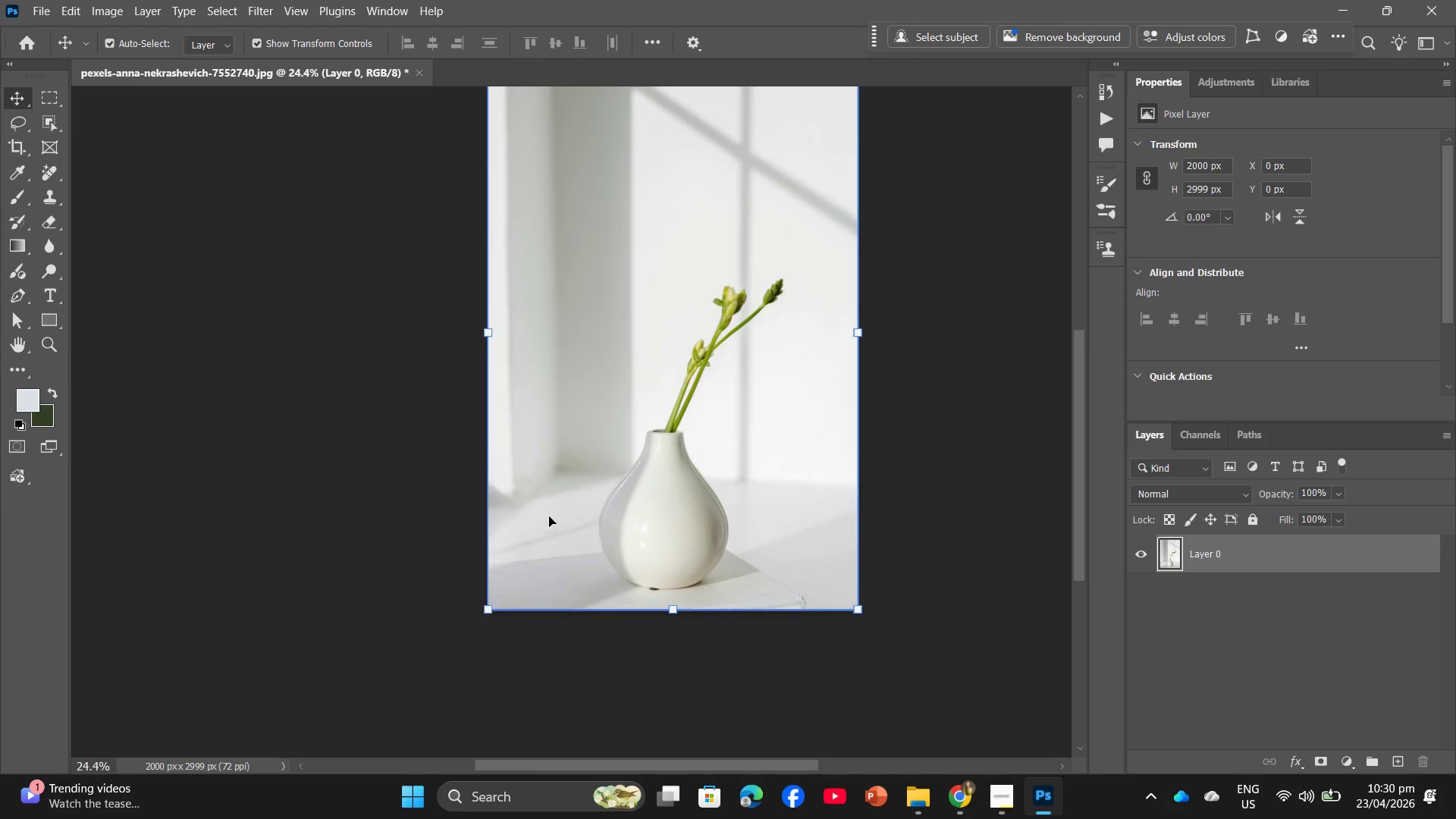 
left_click_drag(start_coordinate=[639, 426], to_coordinate=[532, 551])
 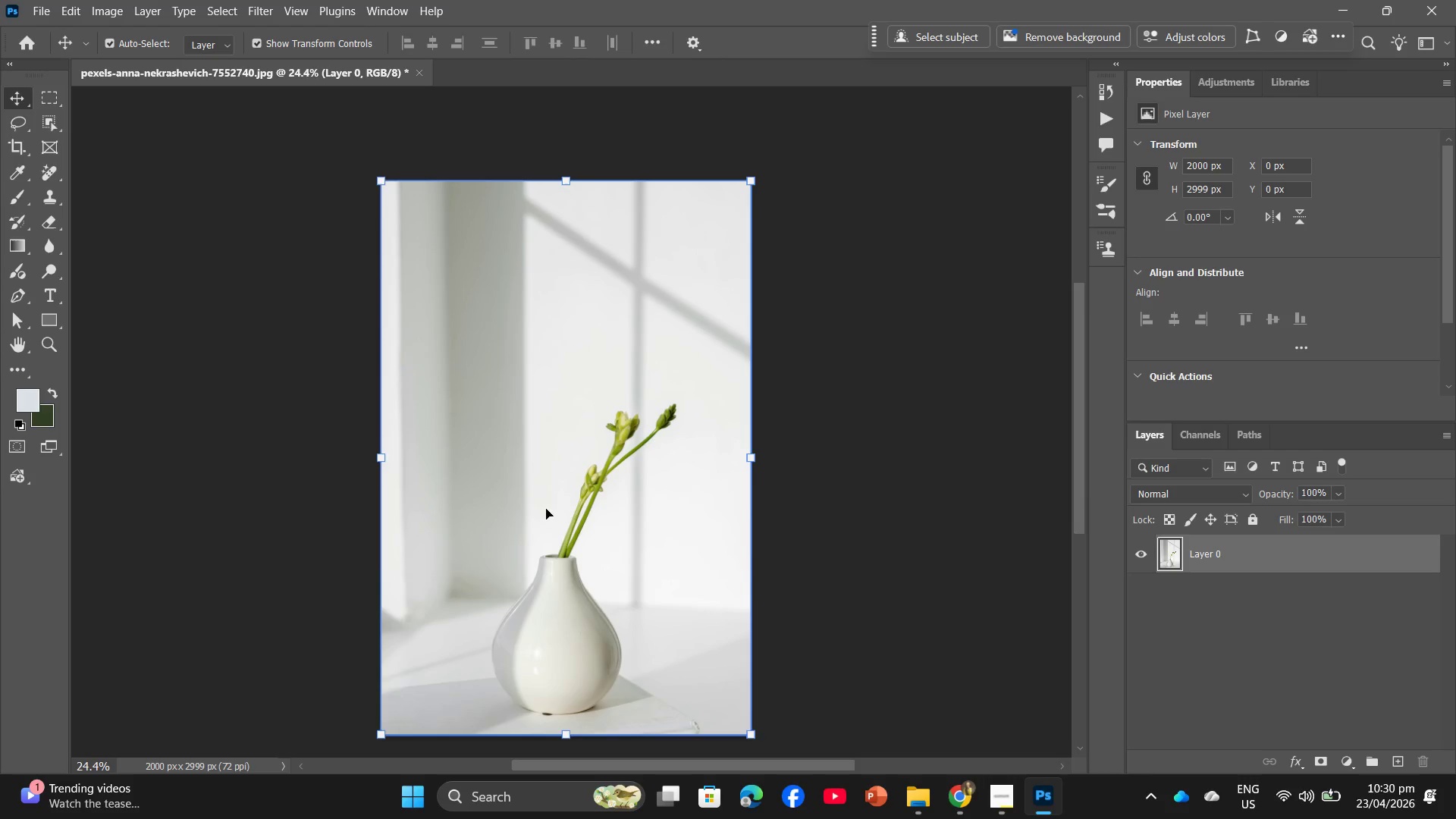 
left_click([1181, 31])
 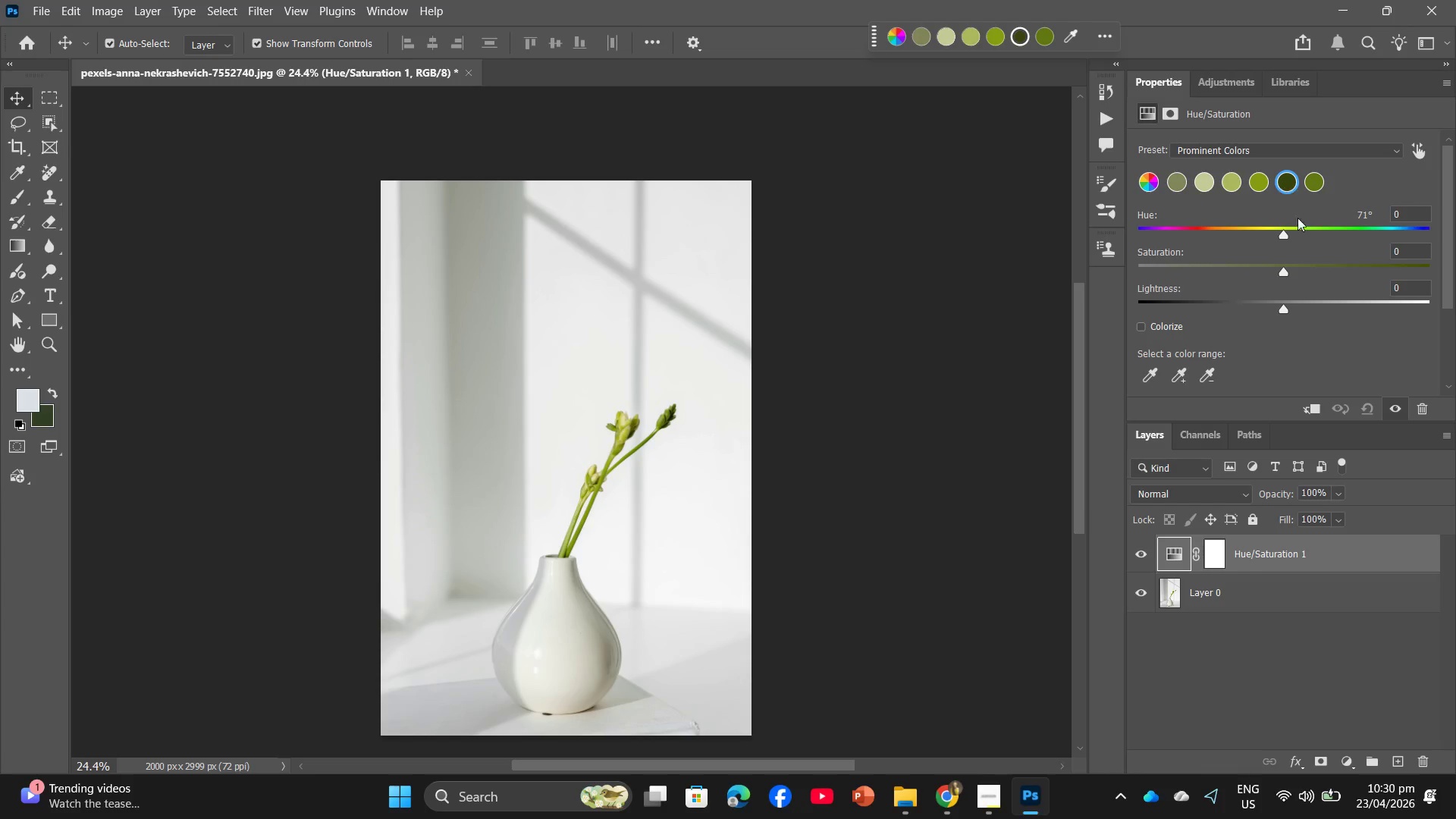 
left_click_drag(start_coordinate=[1283, 271], to_coordinate=[1269, 268])
 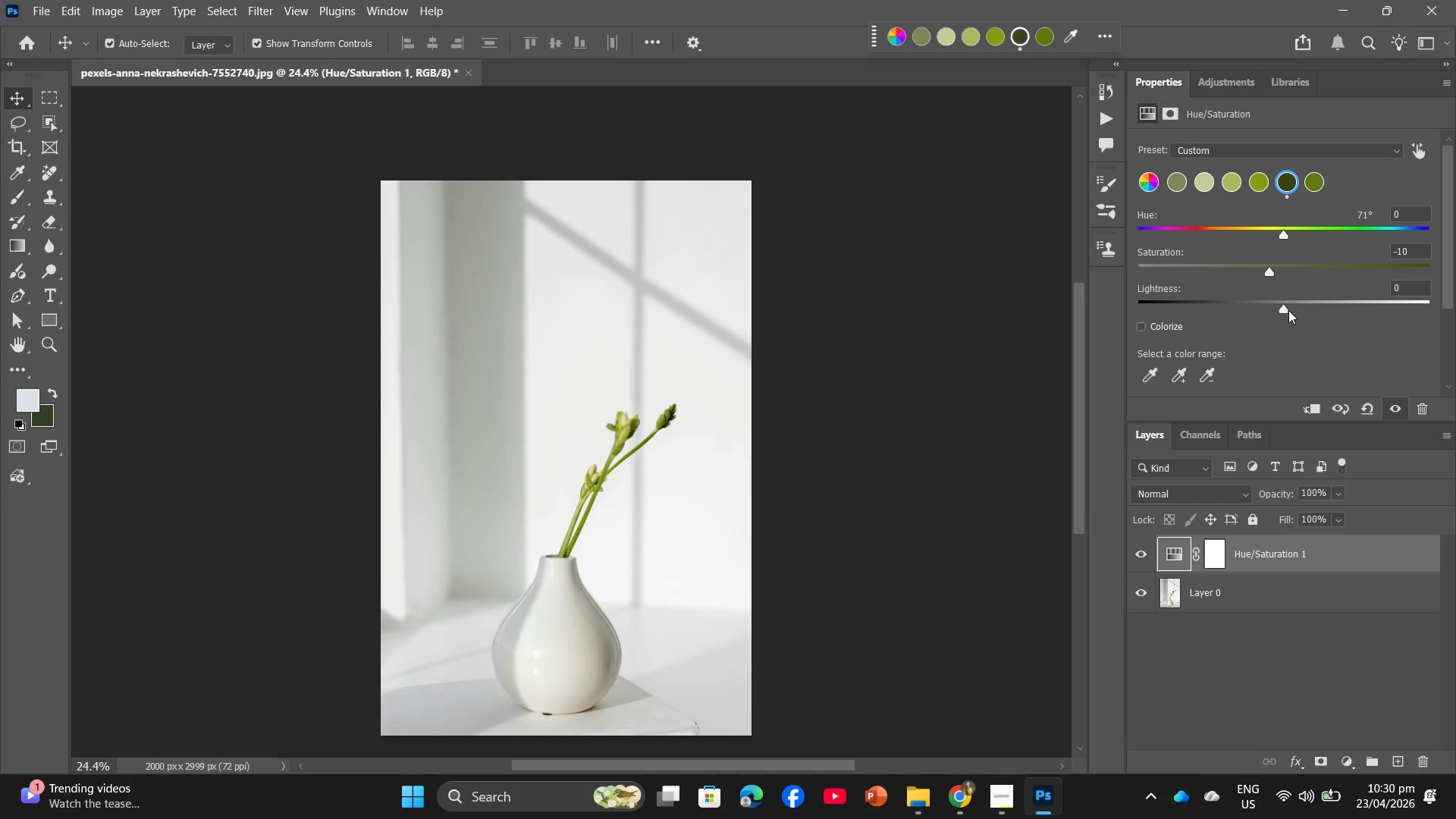 
left_click_drag(start_coordinate=[1284, 309], to_coordinate=[1268, 308])
 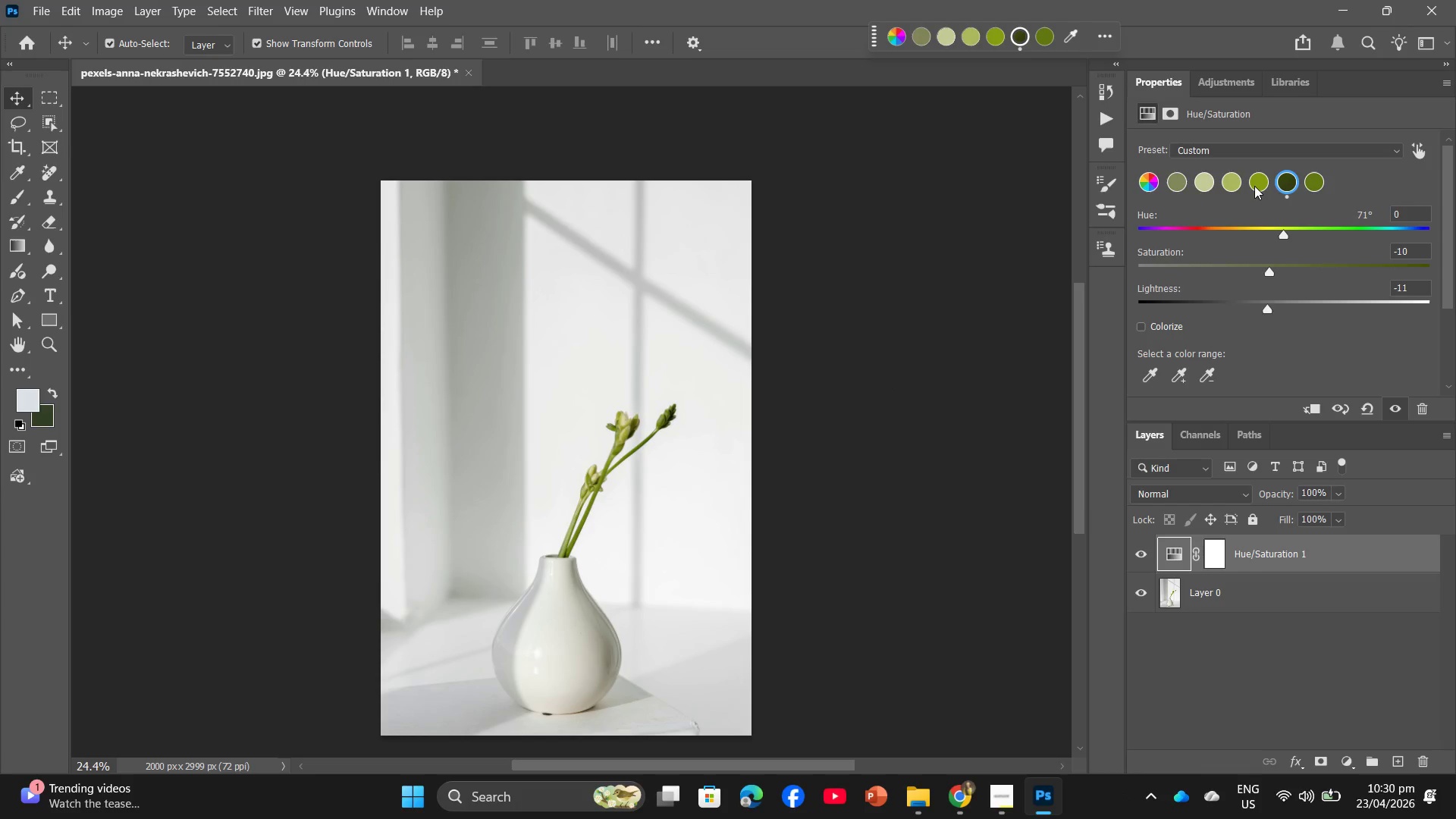 
left_click([1254, 183])
 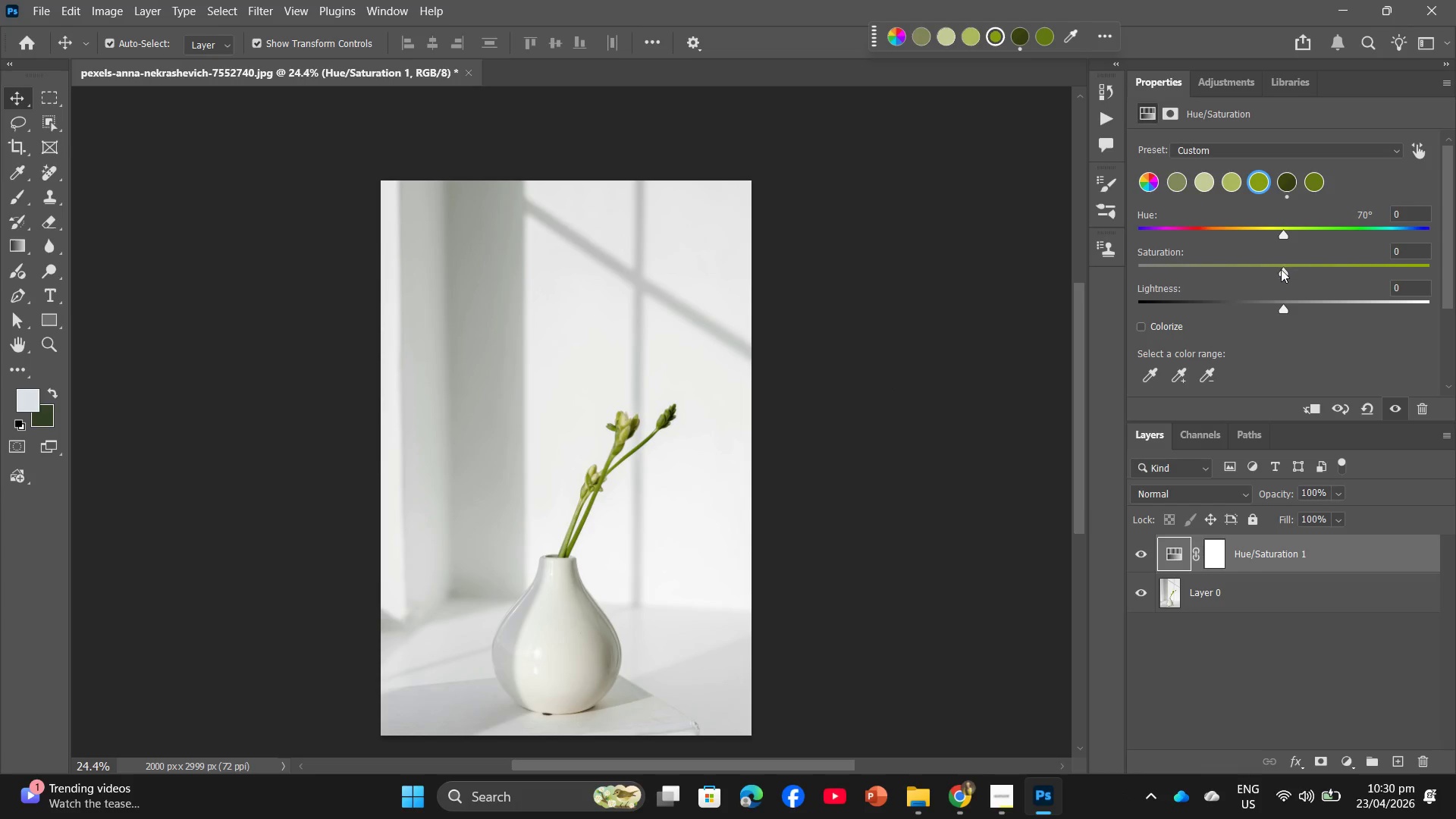 
left_click_drag(start_coordinate=[1281, 269], to_coordinate=[1276, 263])
 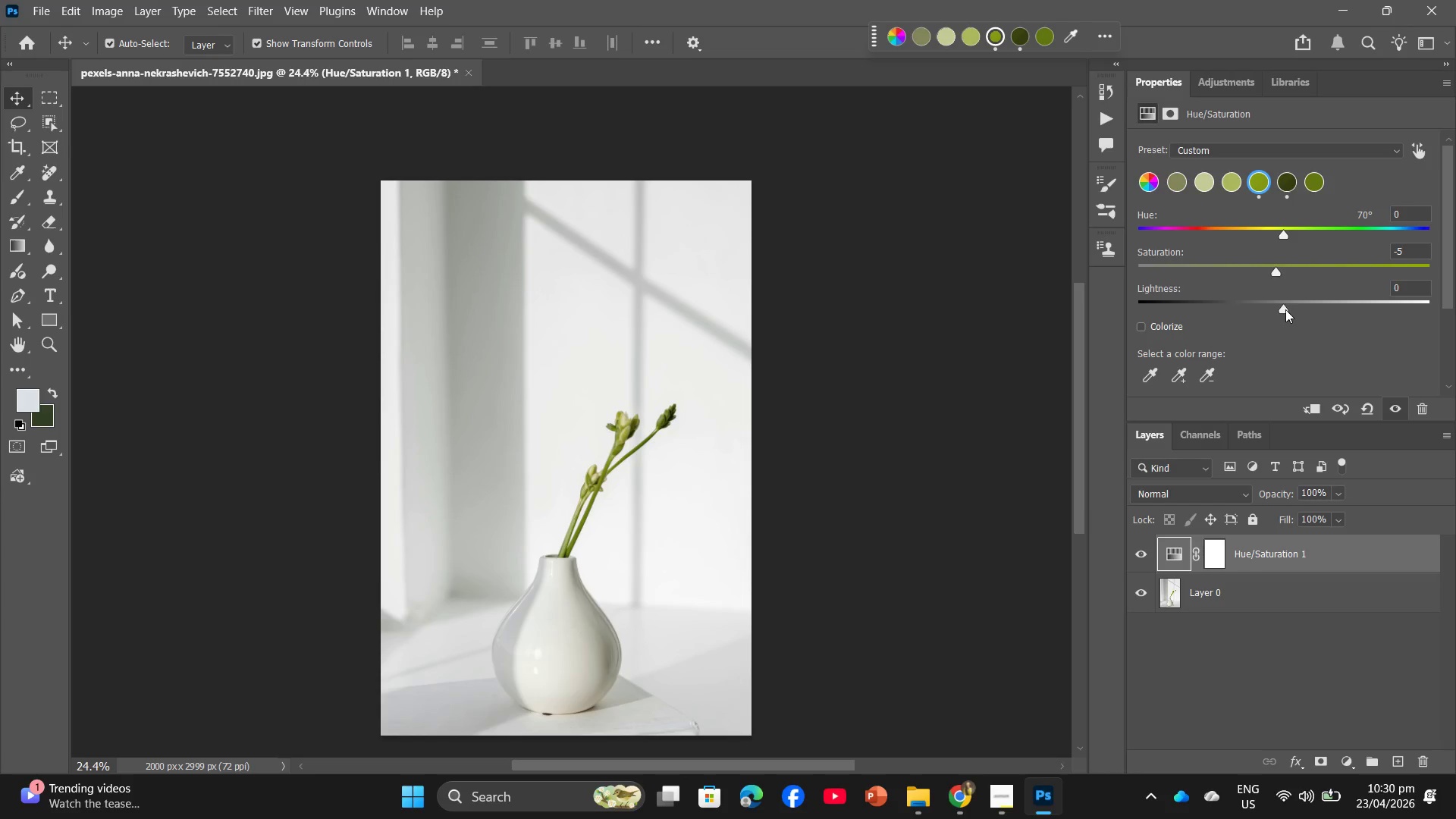 
left_click_drag(start_coordinate=[1282, 310], to_coordinate=[1269, 306])
 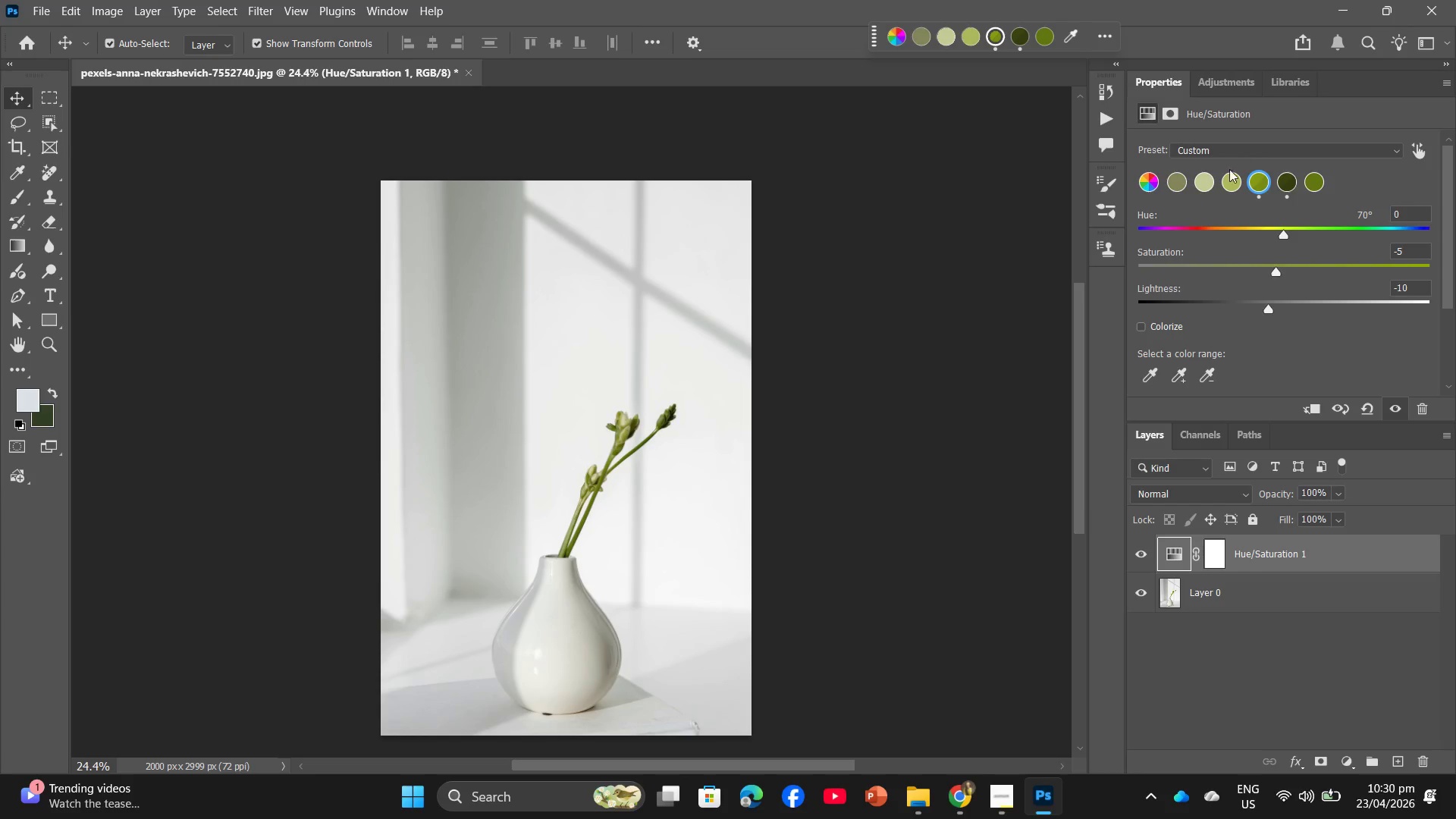 
left_click([1228, 181])
 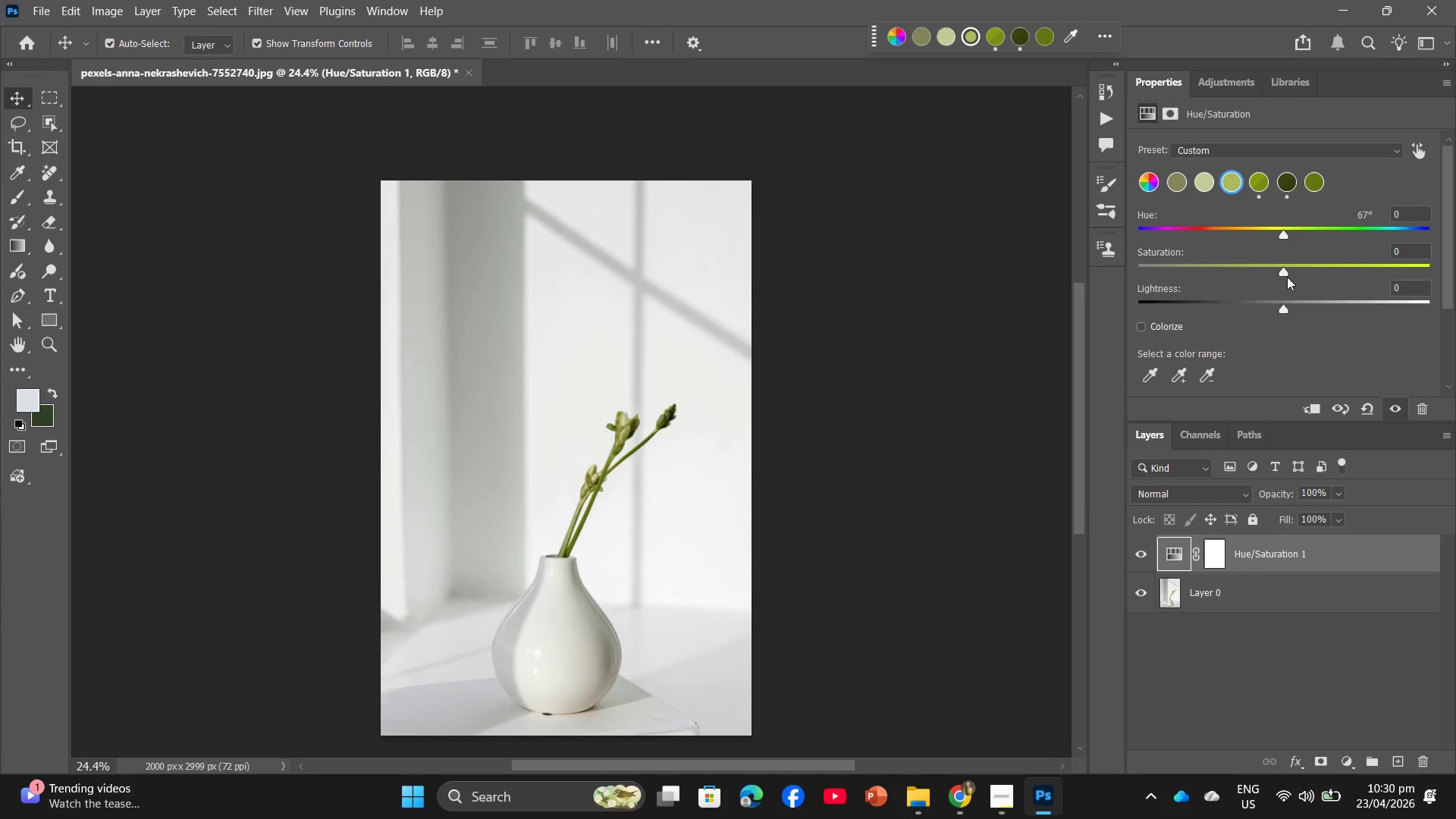 
left_click_drag(start_coordinate=[1282, 271], to_coordinate=[1275, 271])
 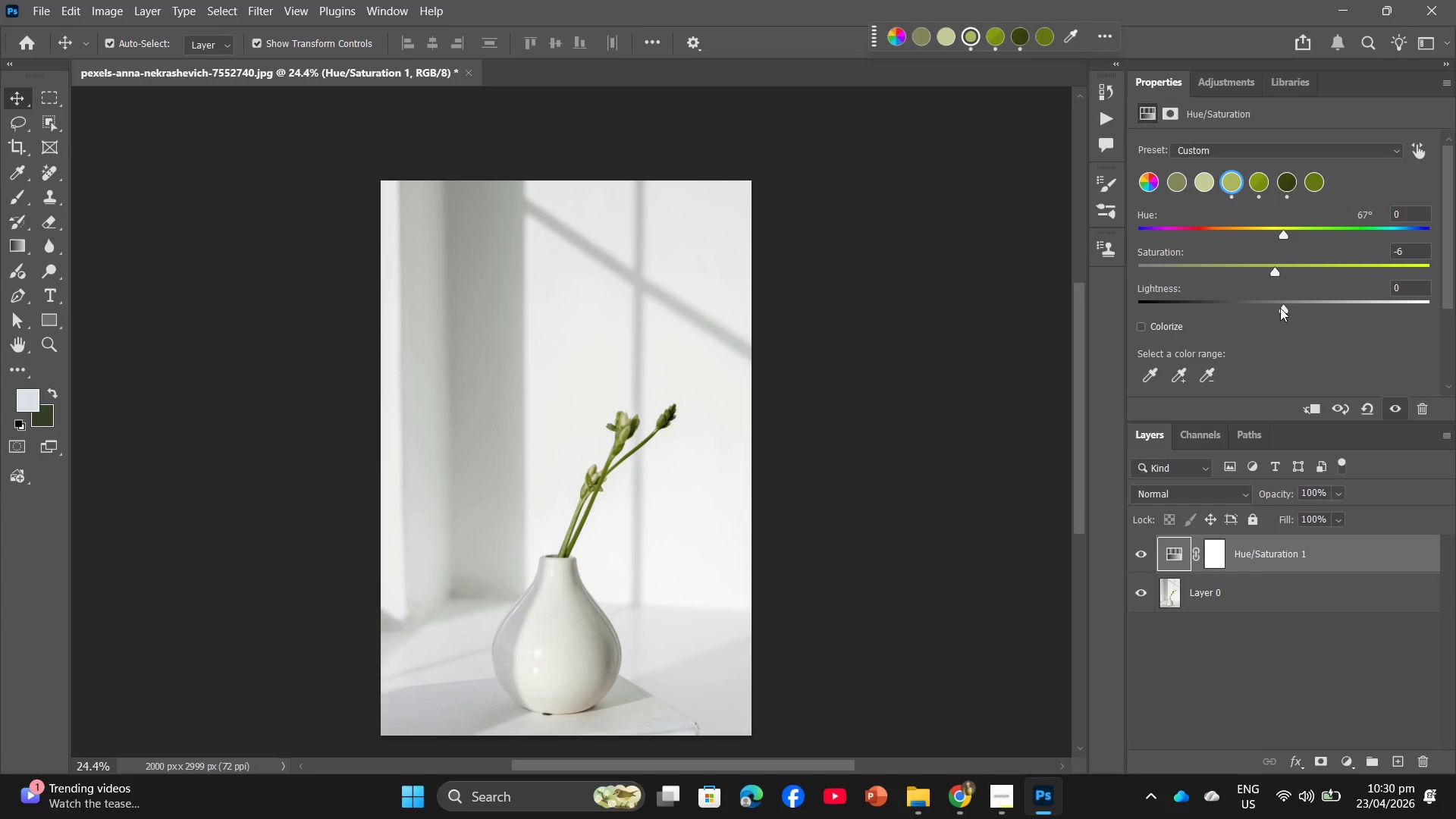 
left_click_drag(start_coordinate=[1283, 303], to_coordinate=[1274, 303])
 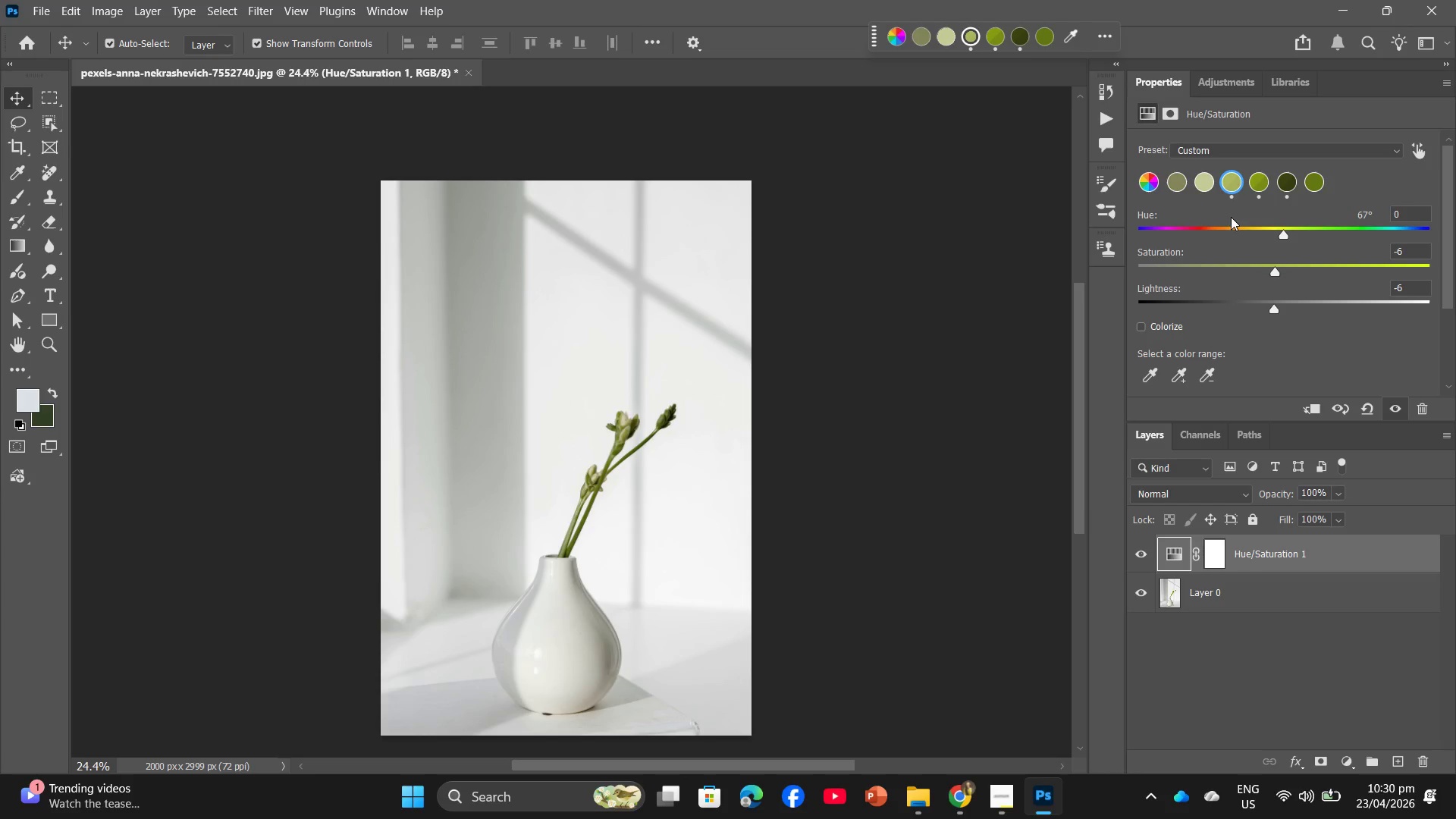 
left_click([1208, 184])
 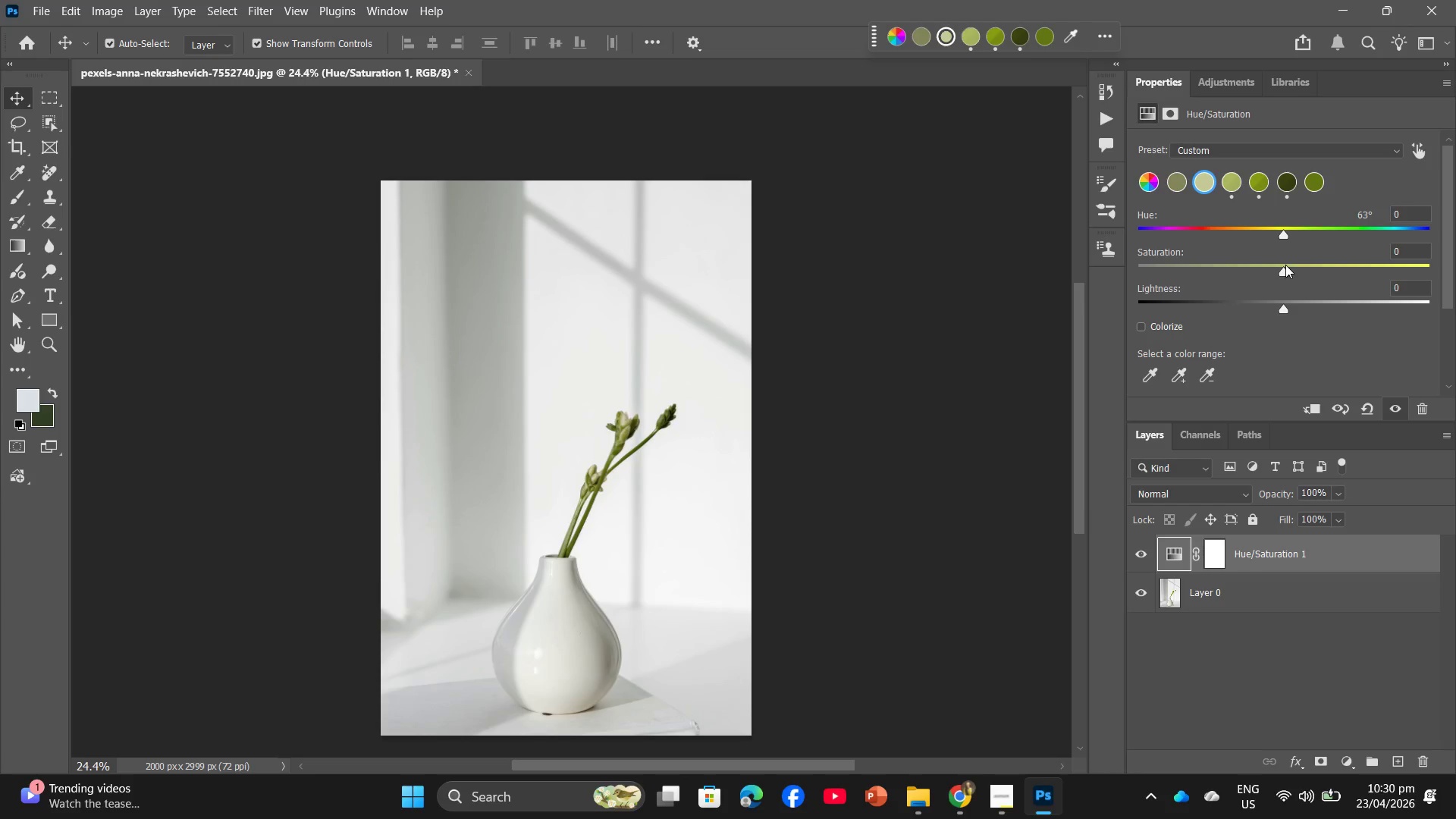 
left_click_drag(start_coordinate=[1285, 270], to_coordinate=[1294, 268])
 